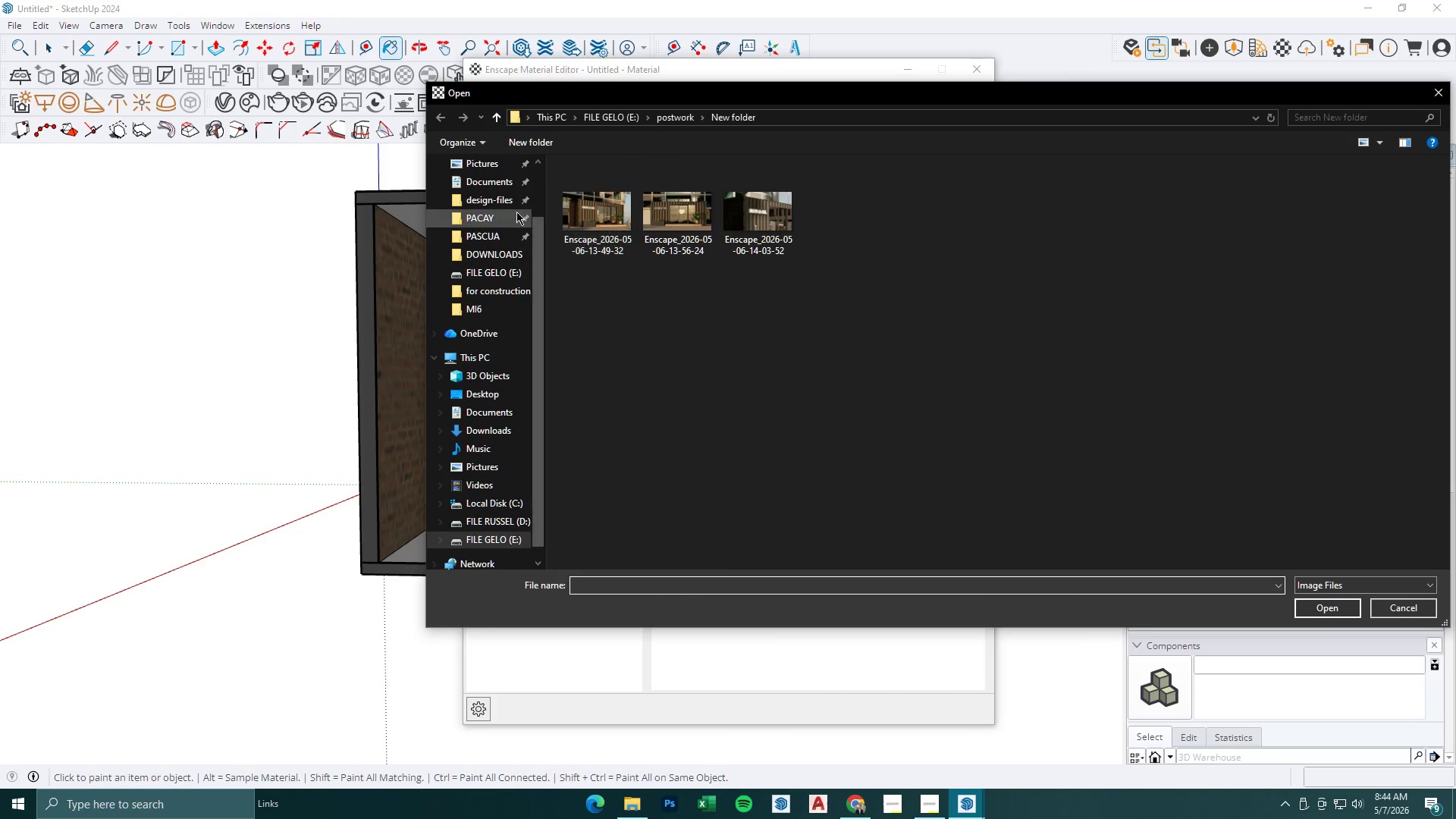 
left_click([491, 258])
 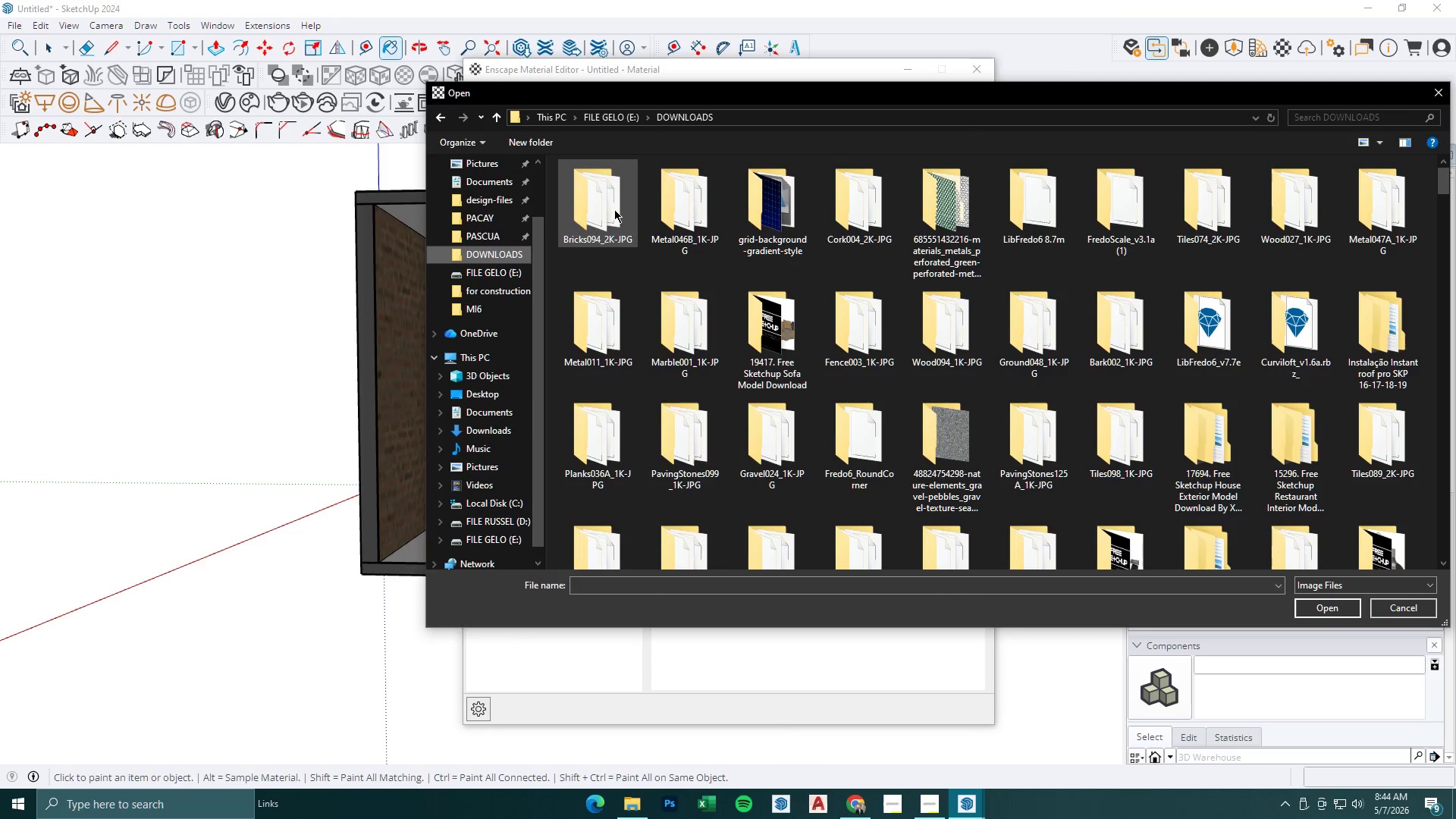 
double_click([612, 208])
 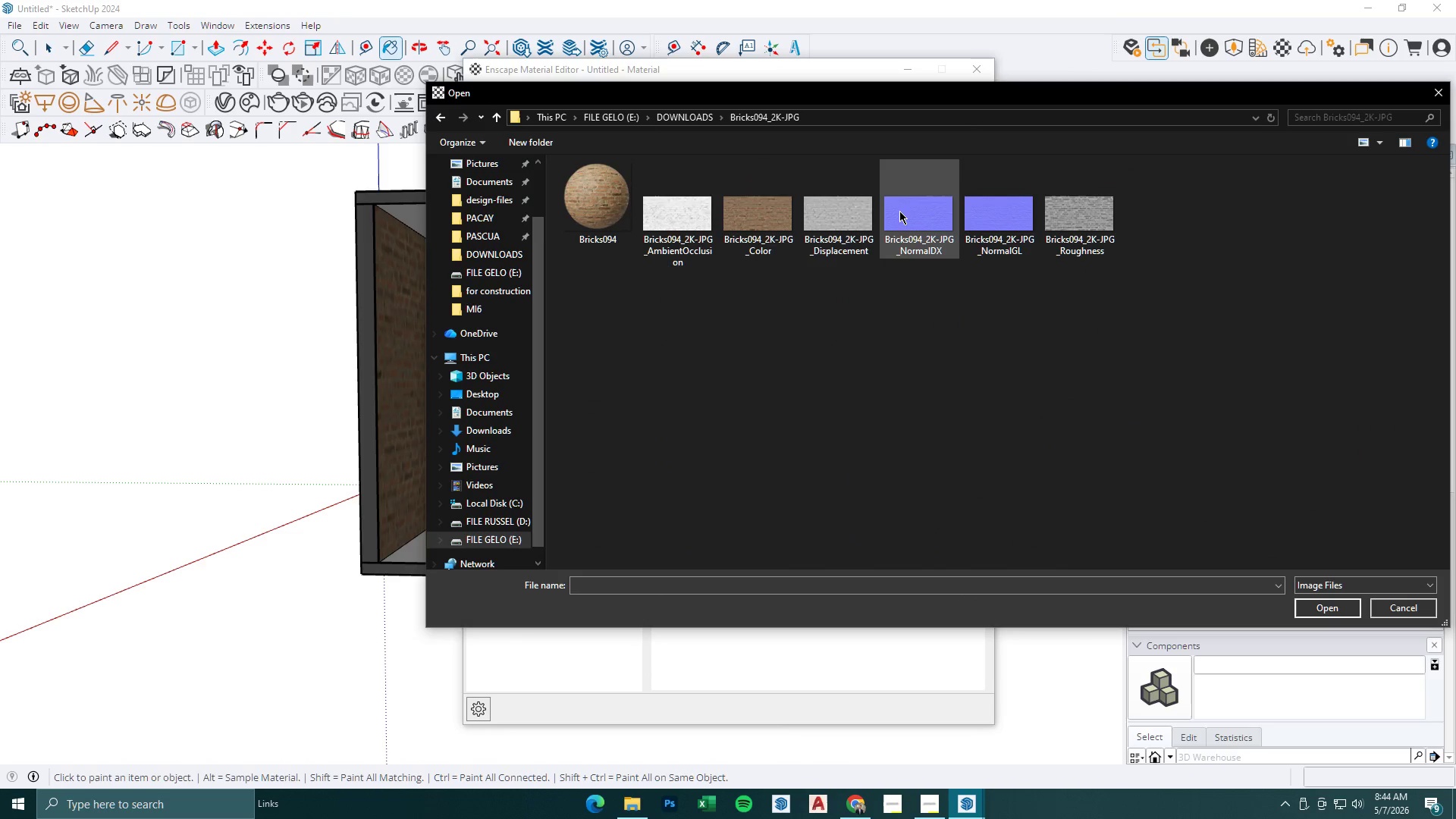 
left_click([857, 215])
 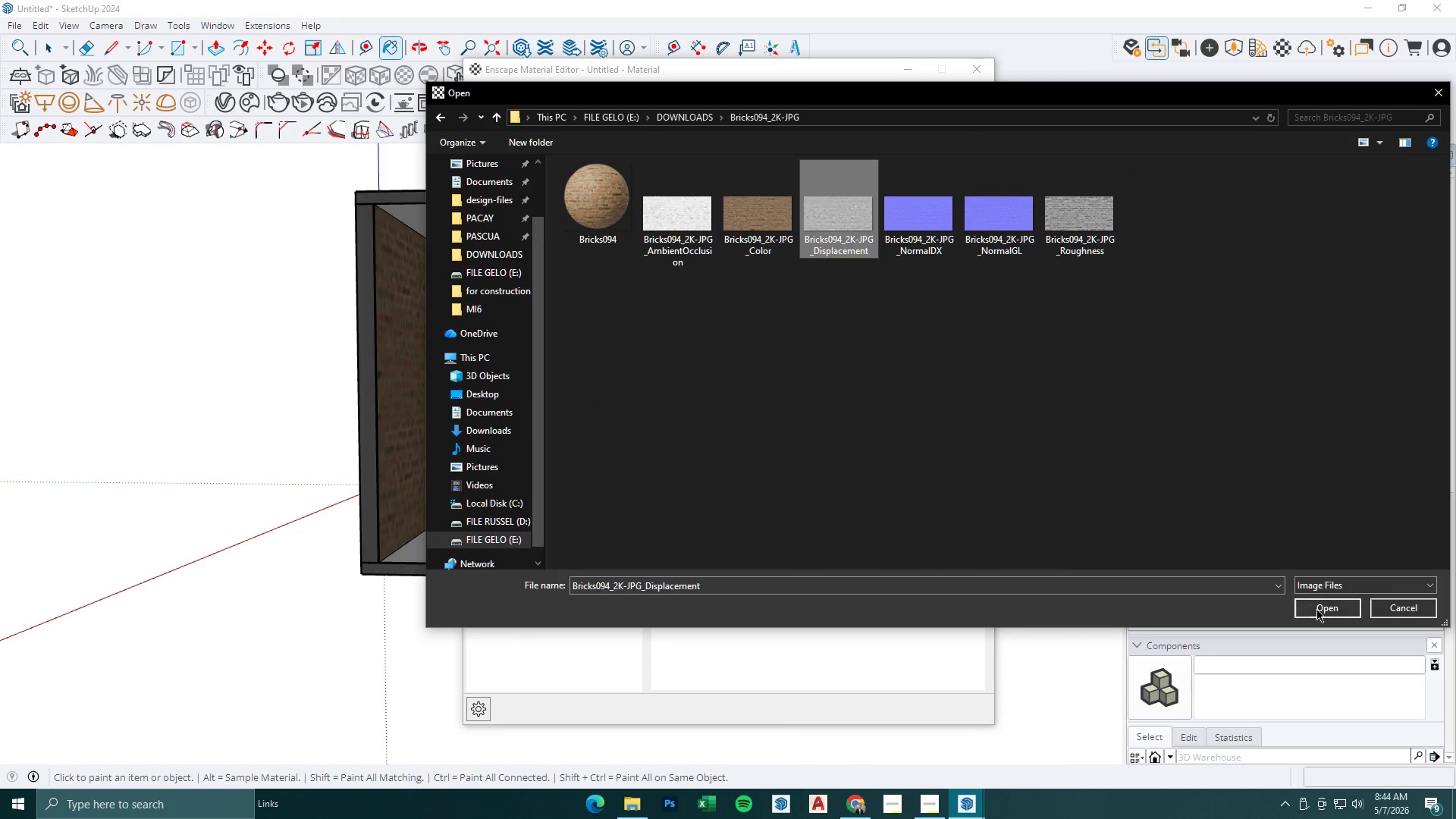 
left_click([1318, 610])
 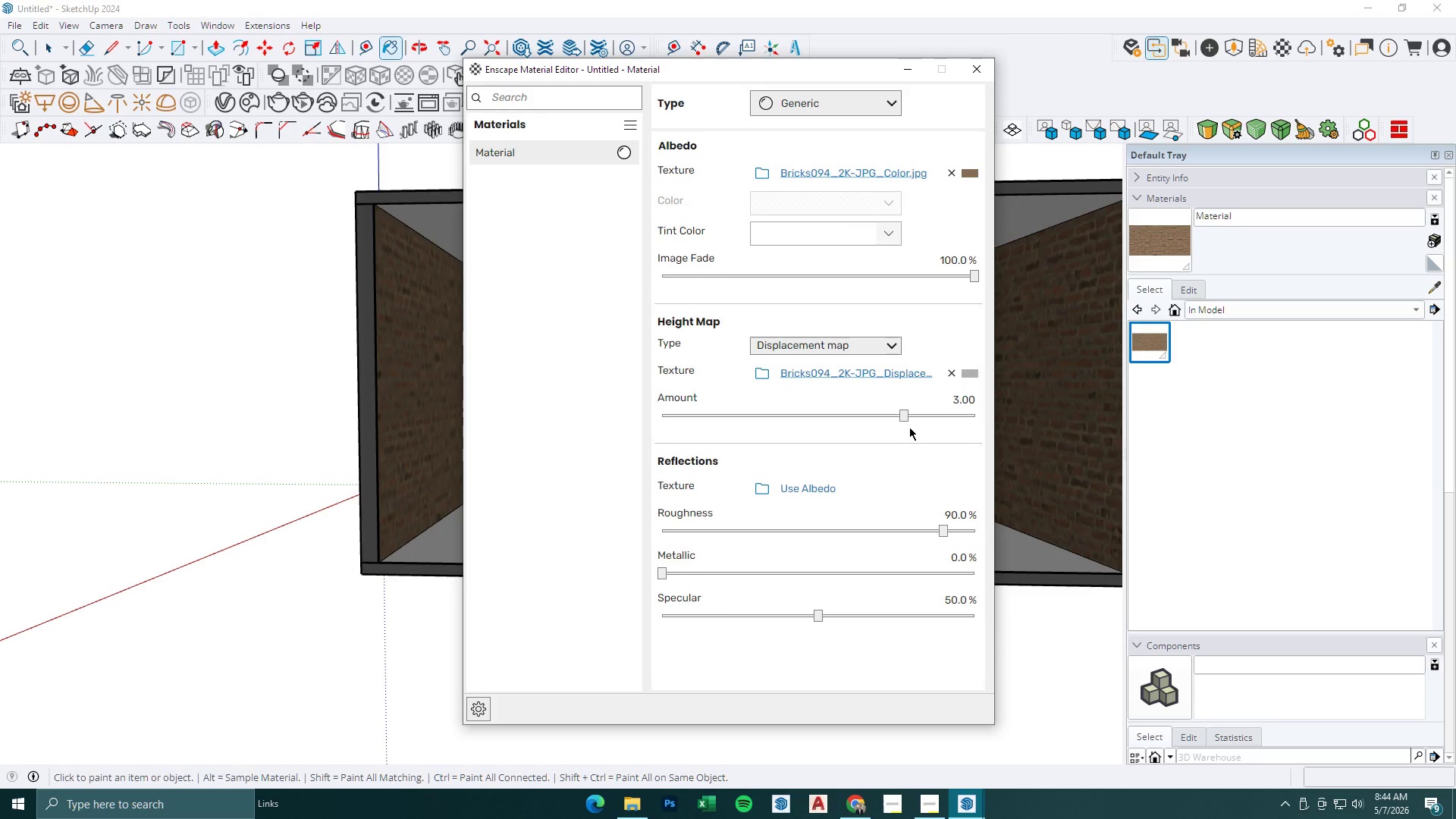 
left_click_drag(start_coordinate=[905, 419], to_coordinate=[871, 421])
 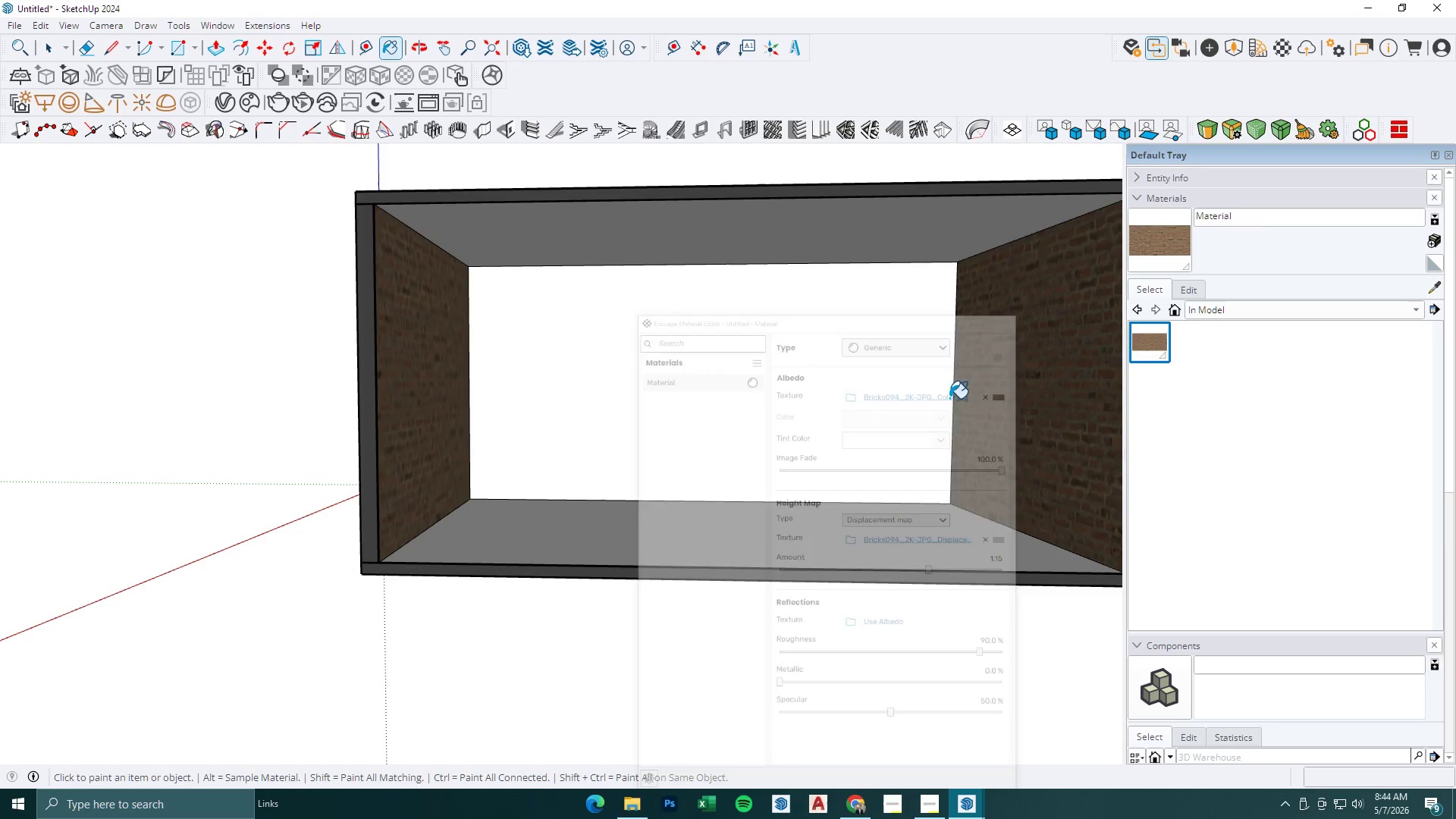 
scroll: coordinate [627, 484], scroll_direction: up, amount: 5.0
 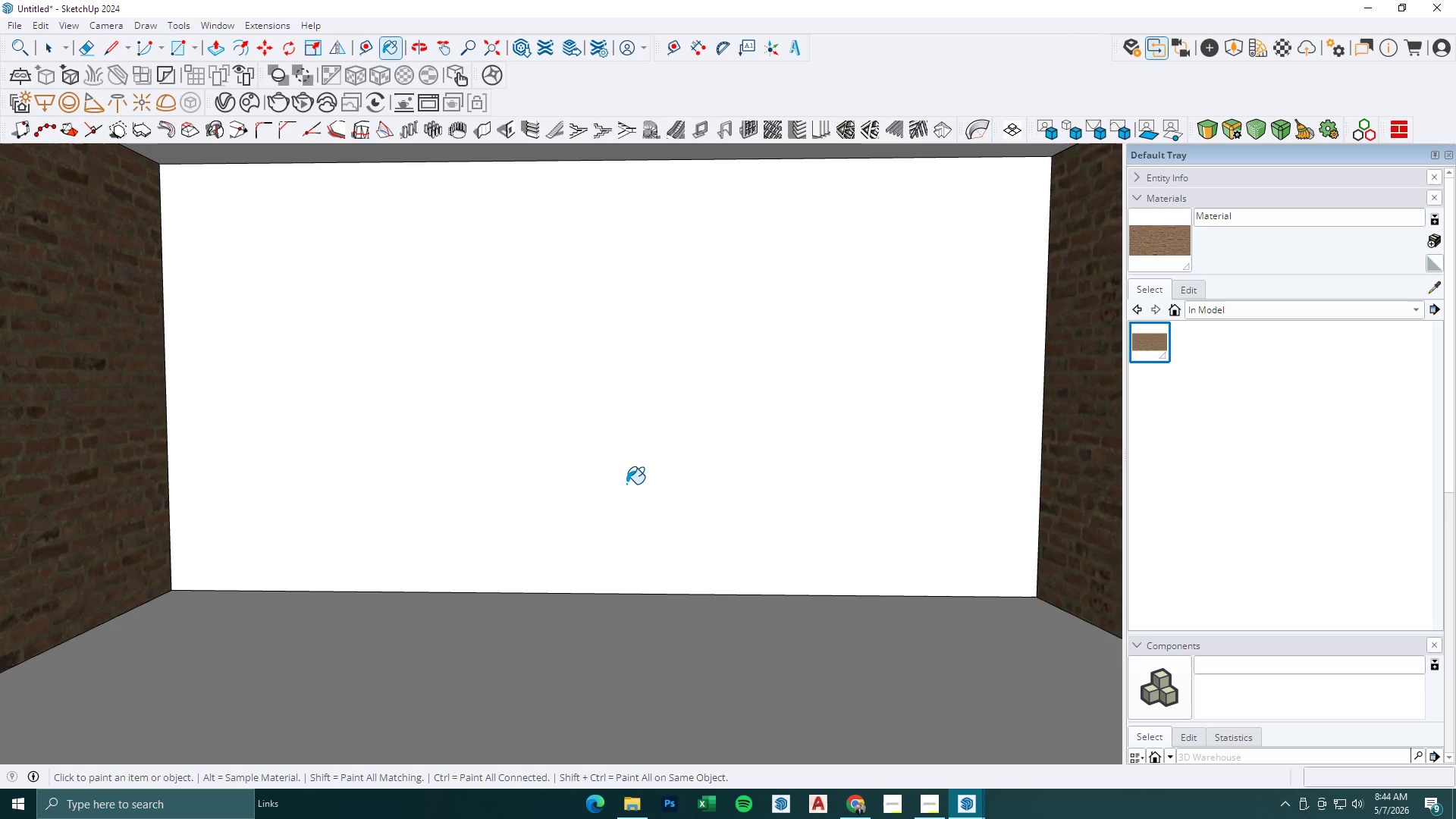 
scroll: coordinate [484, 373], scroll_direction: down, amount: 4.0
 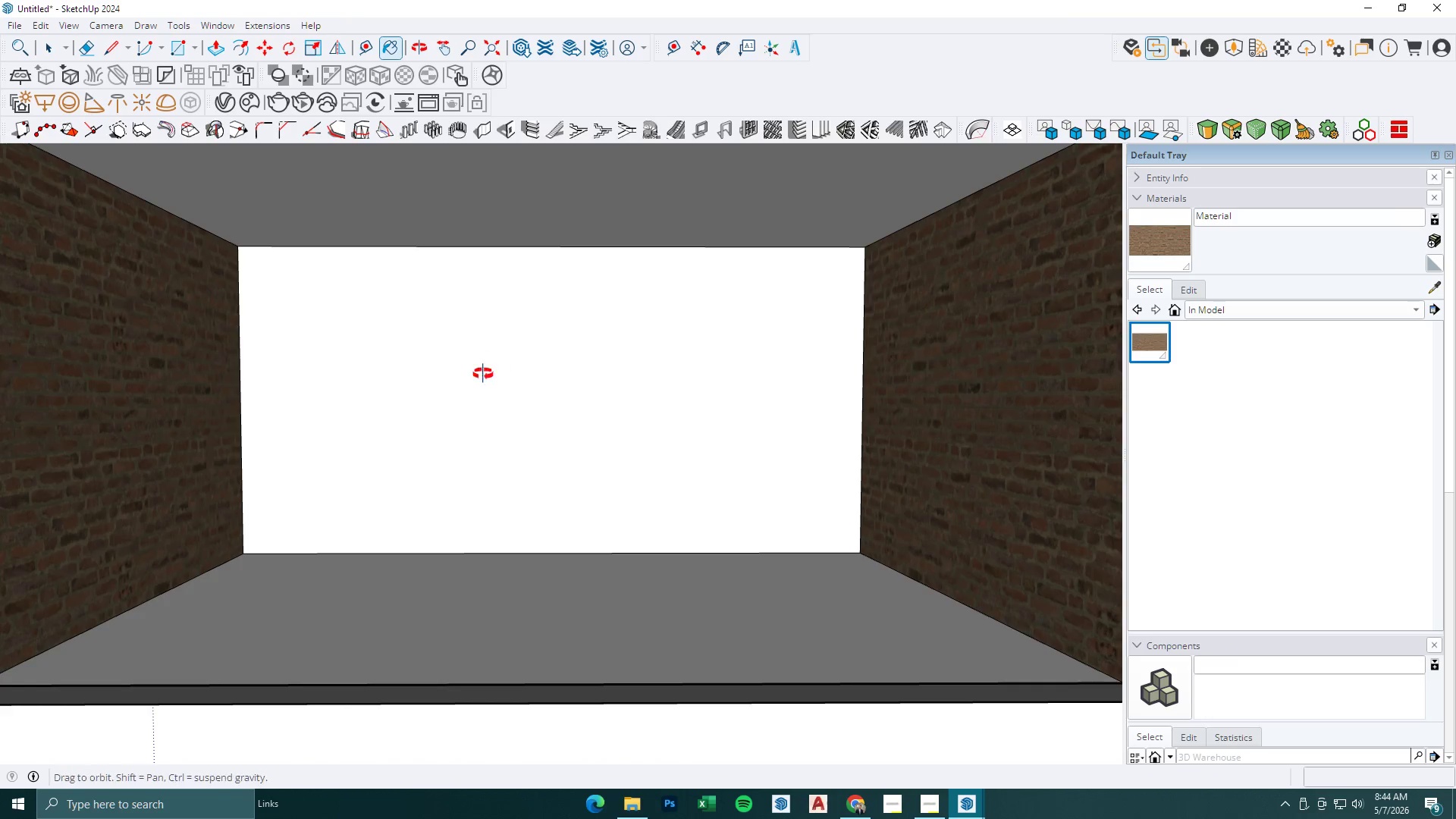 
key(R)
 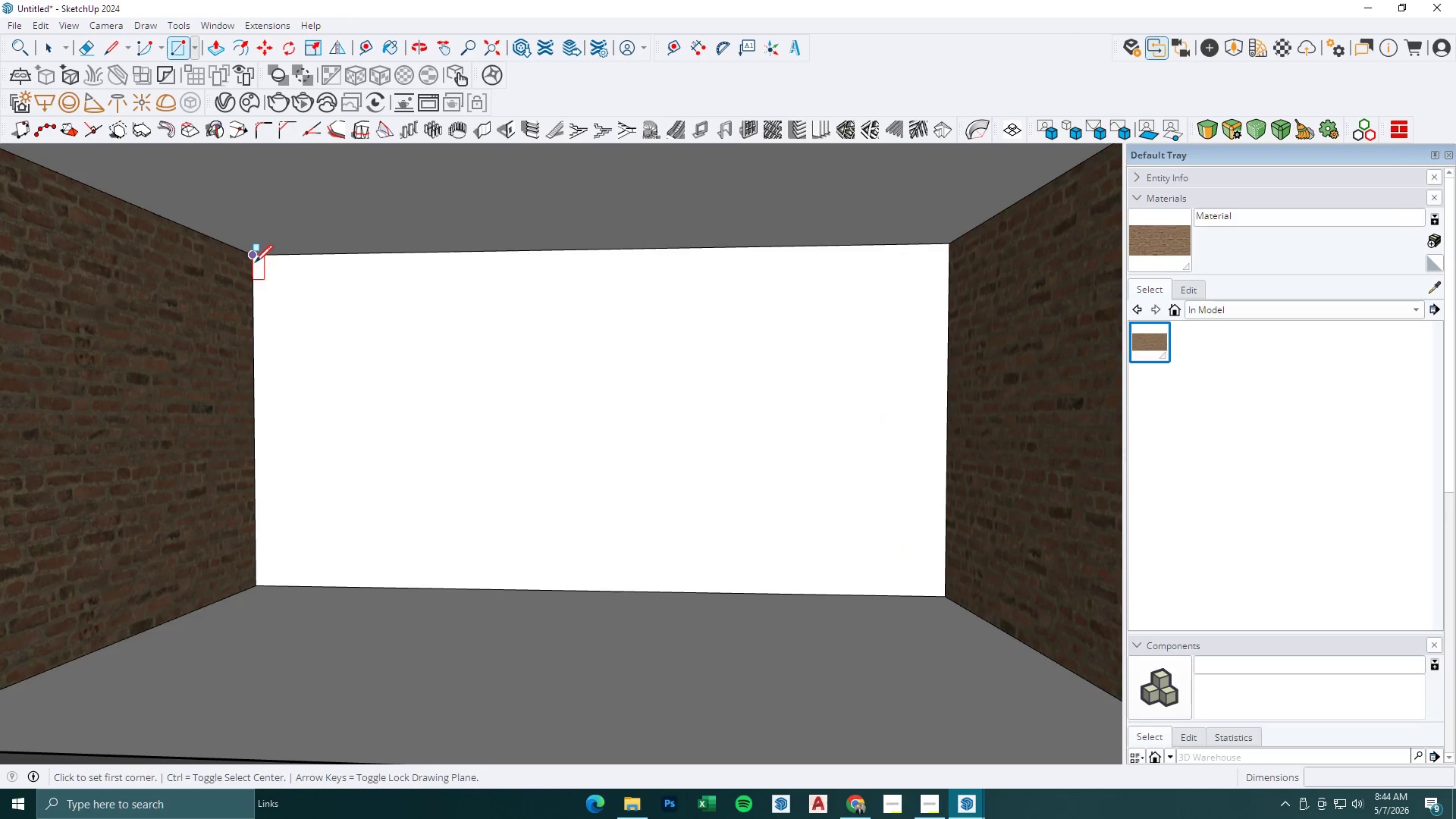 
scroll: coordinate [322, 291], scroll_direction: up, amount: 1.0
 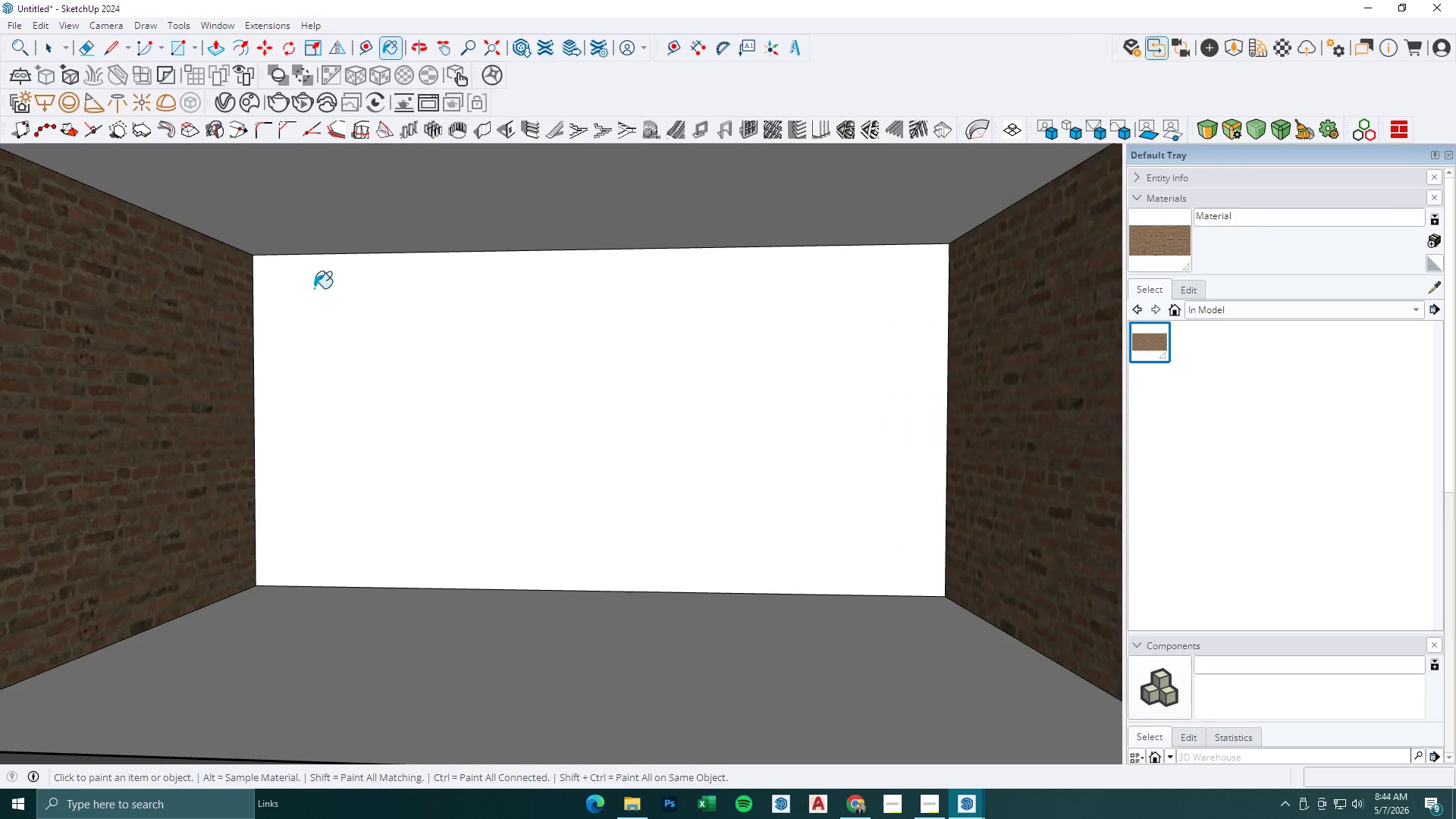 
left_click([255, 262])
 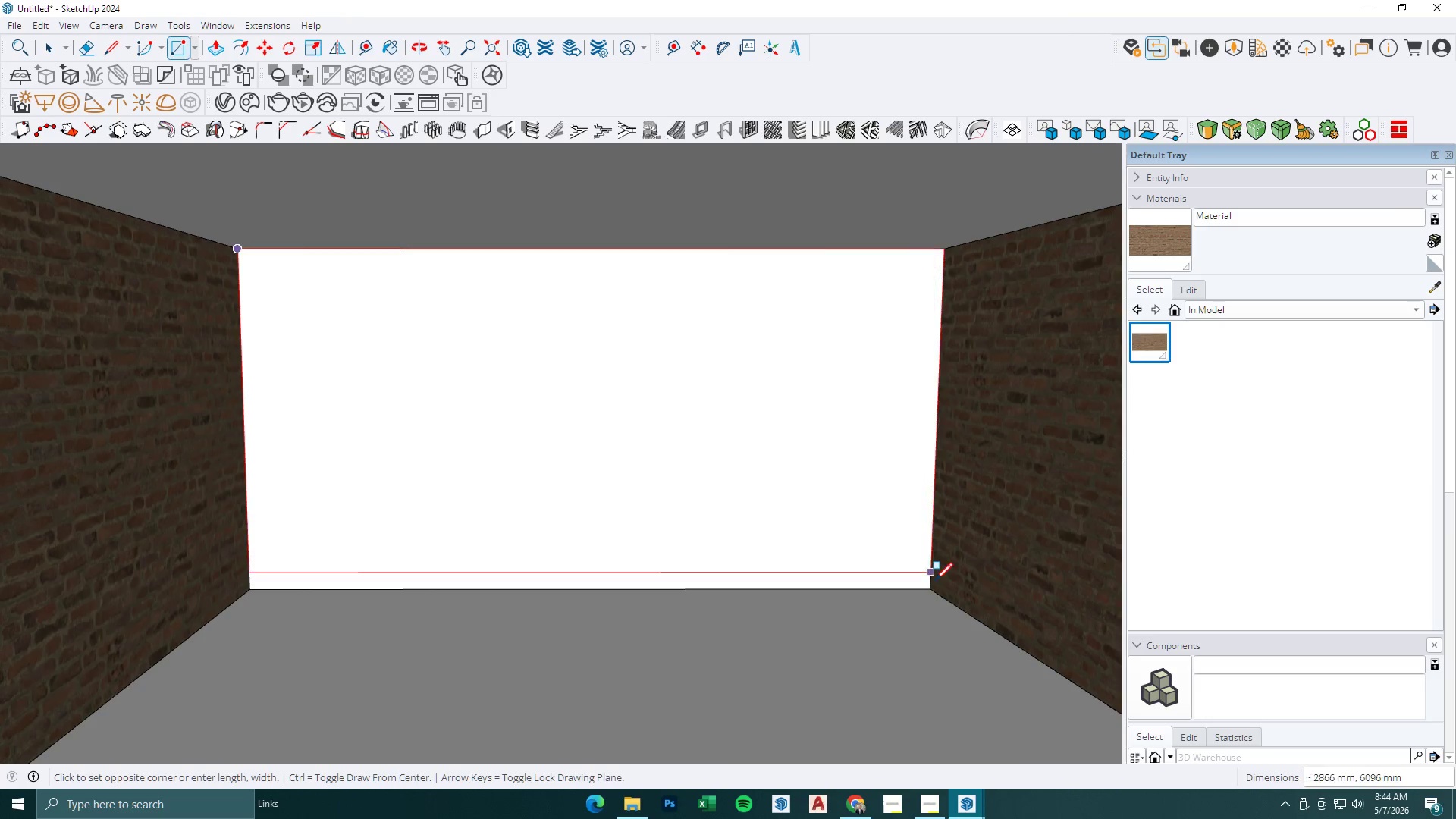 
left_click([930, 588])
 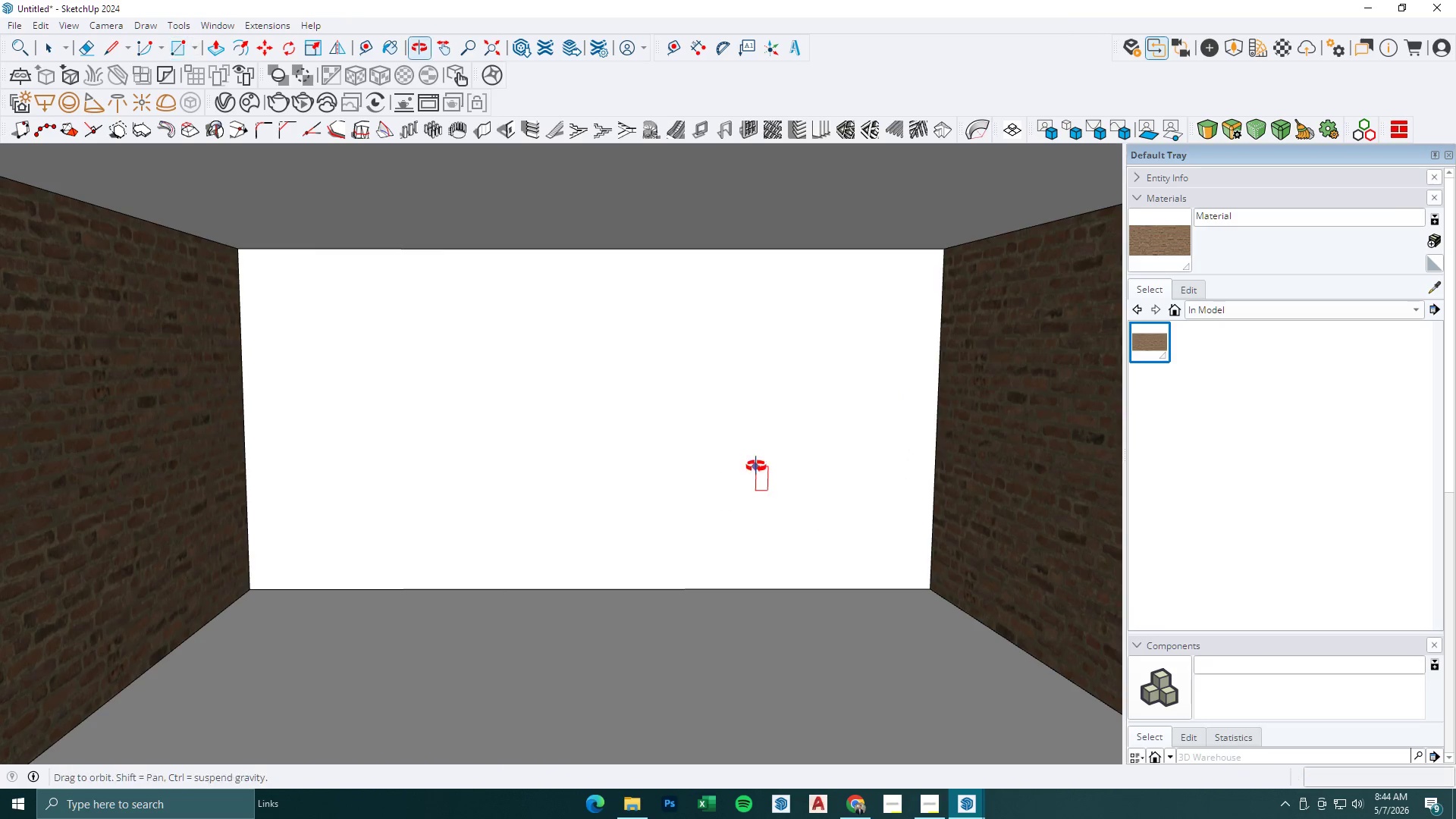 
key(BracketLeft)
 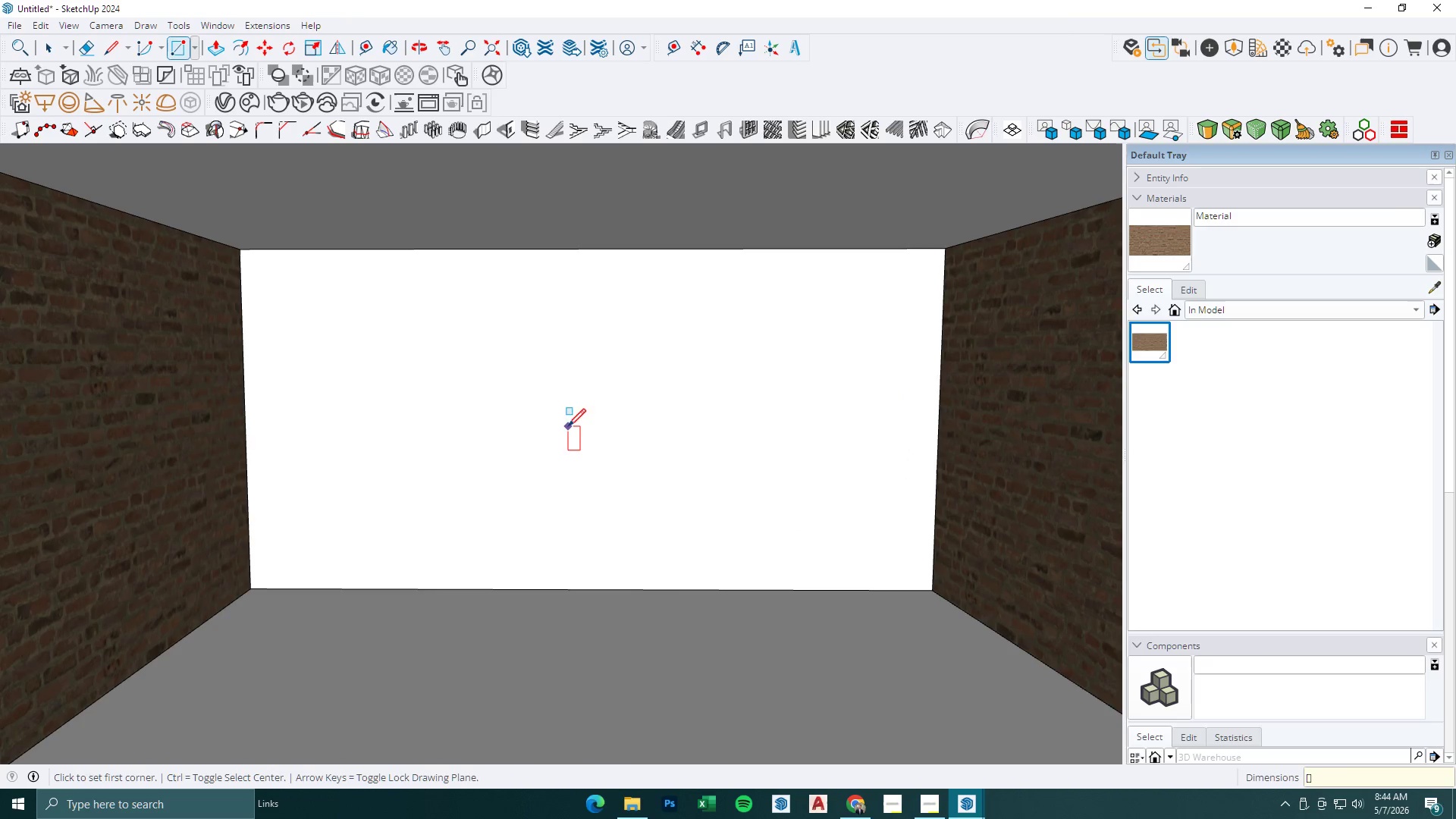 
key(P)
 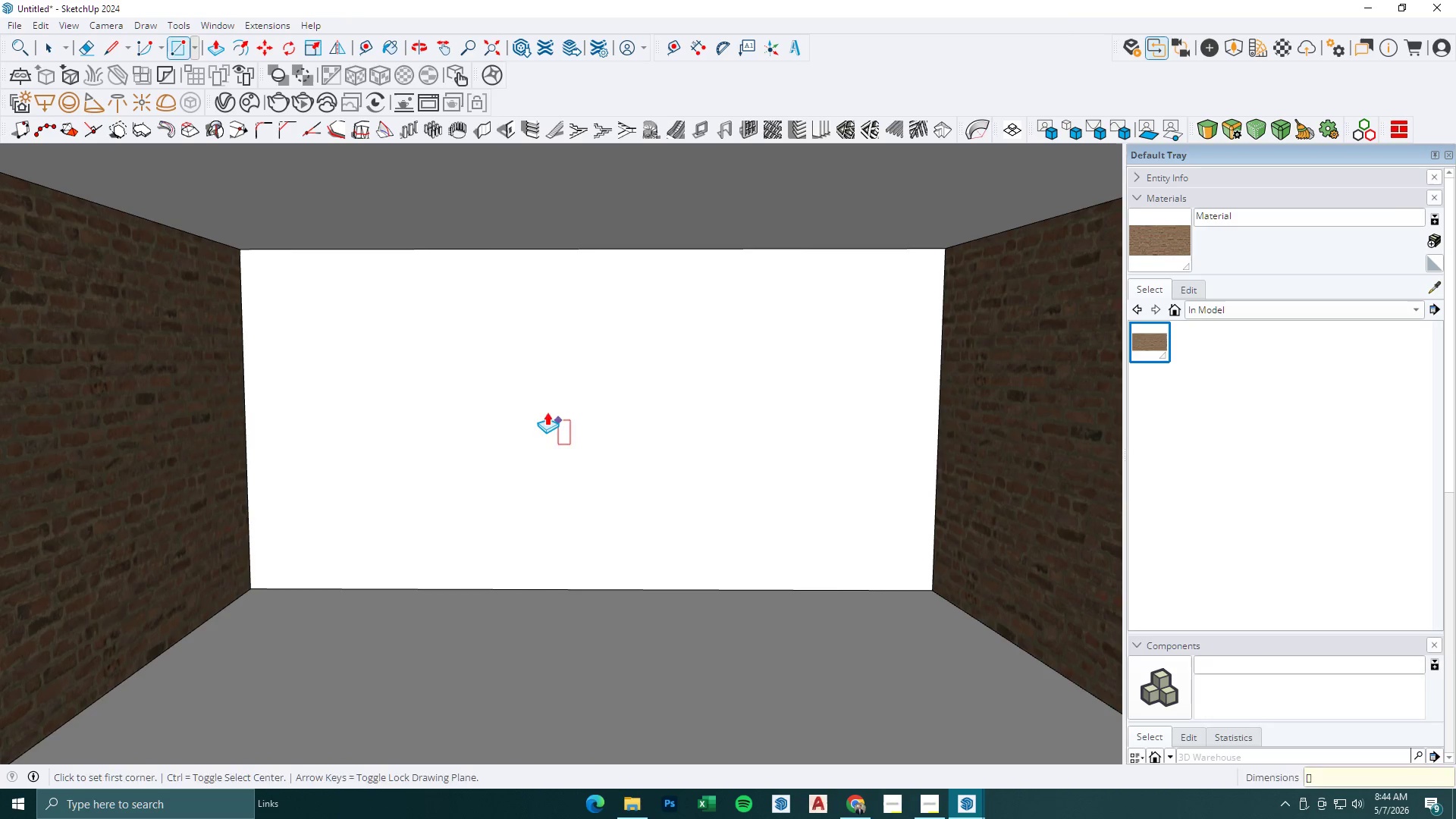 
left_click([546, 411])
 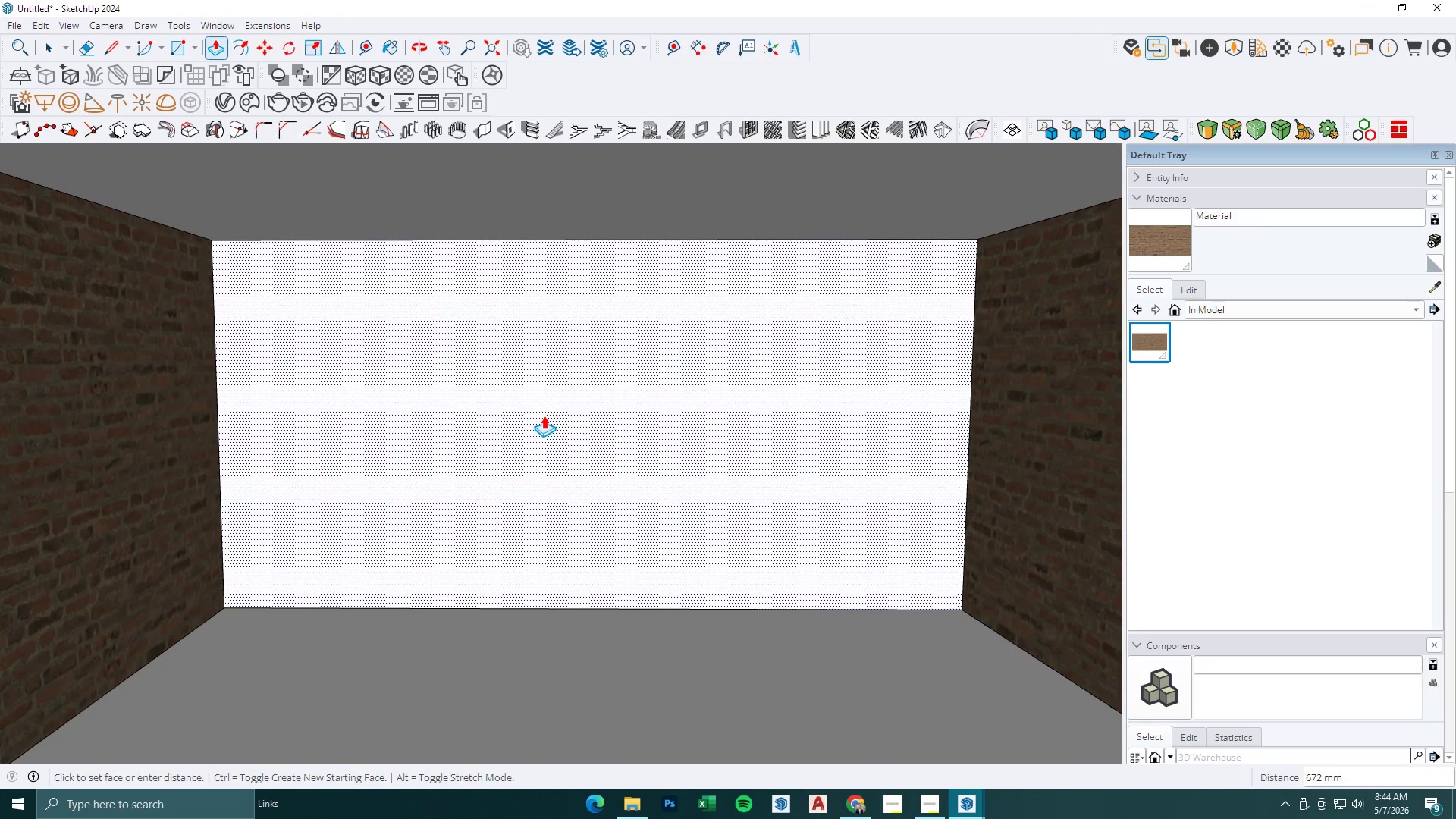 
key(Space)
 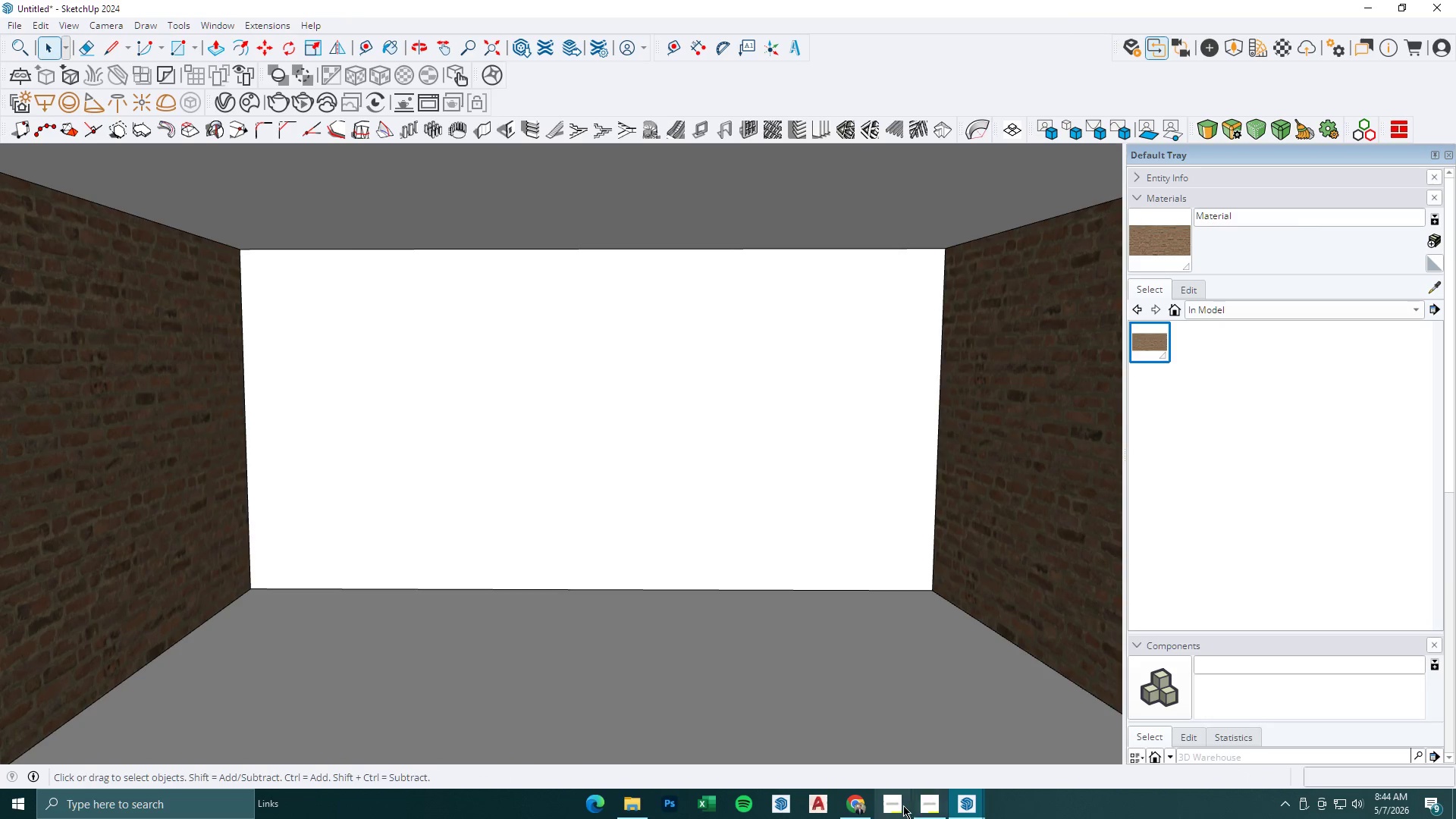 
left_click([865, 801])
 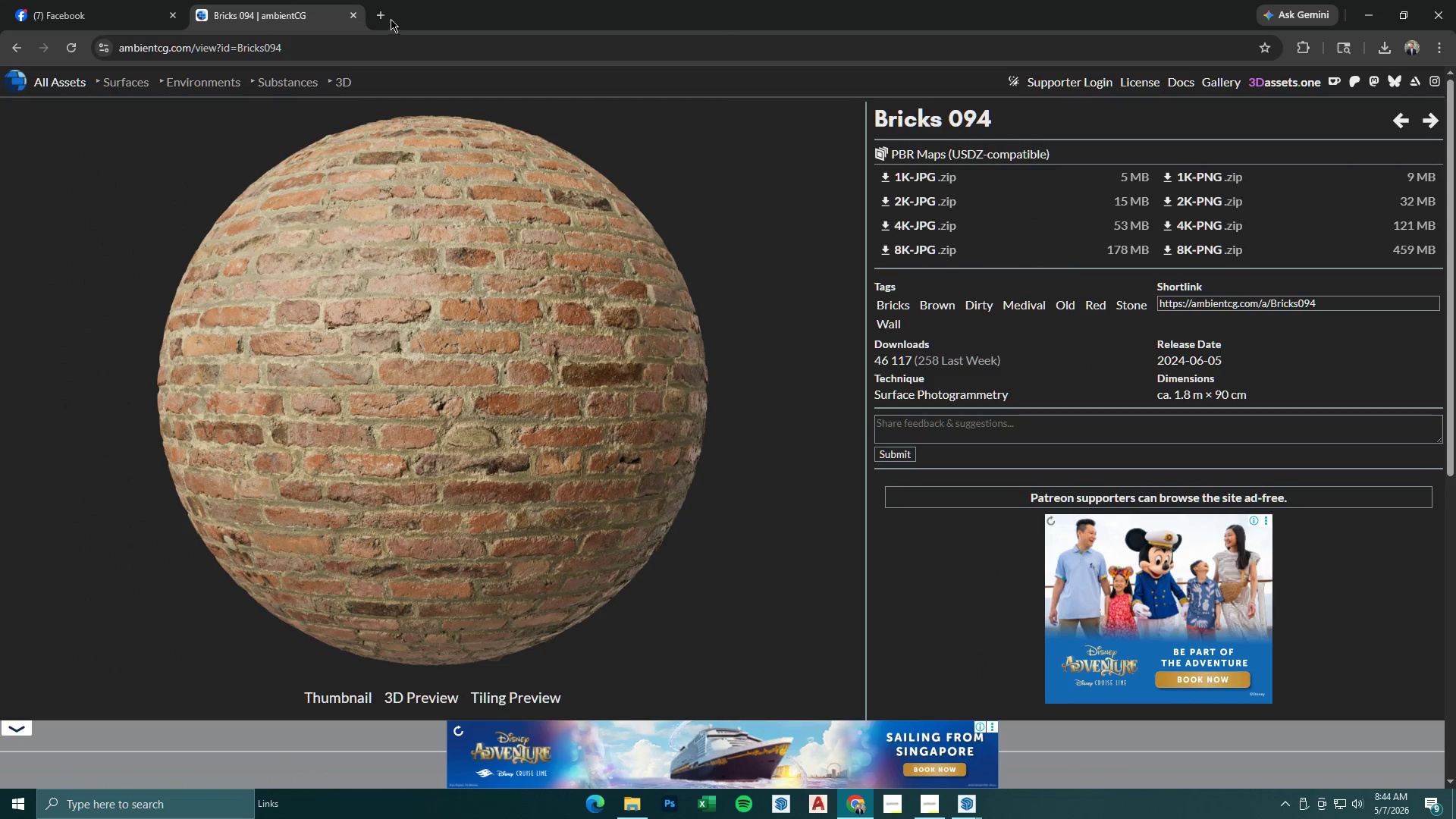 
double_click([418, 61])
 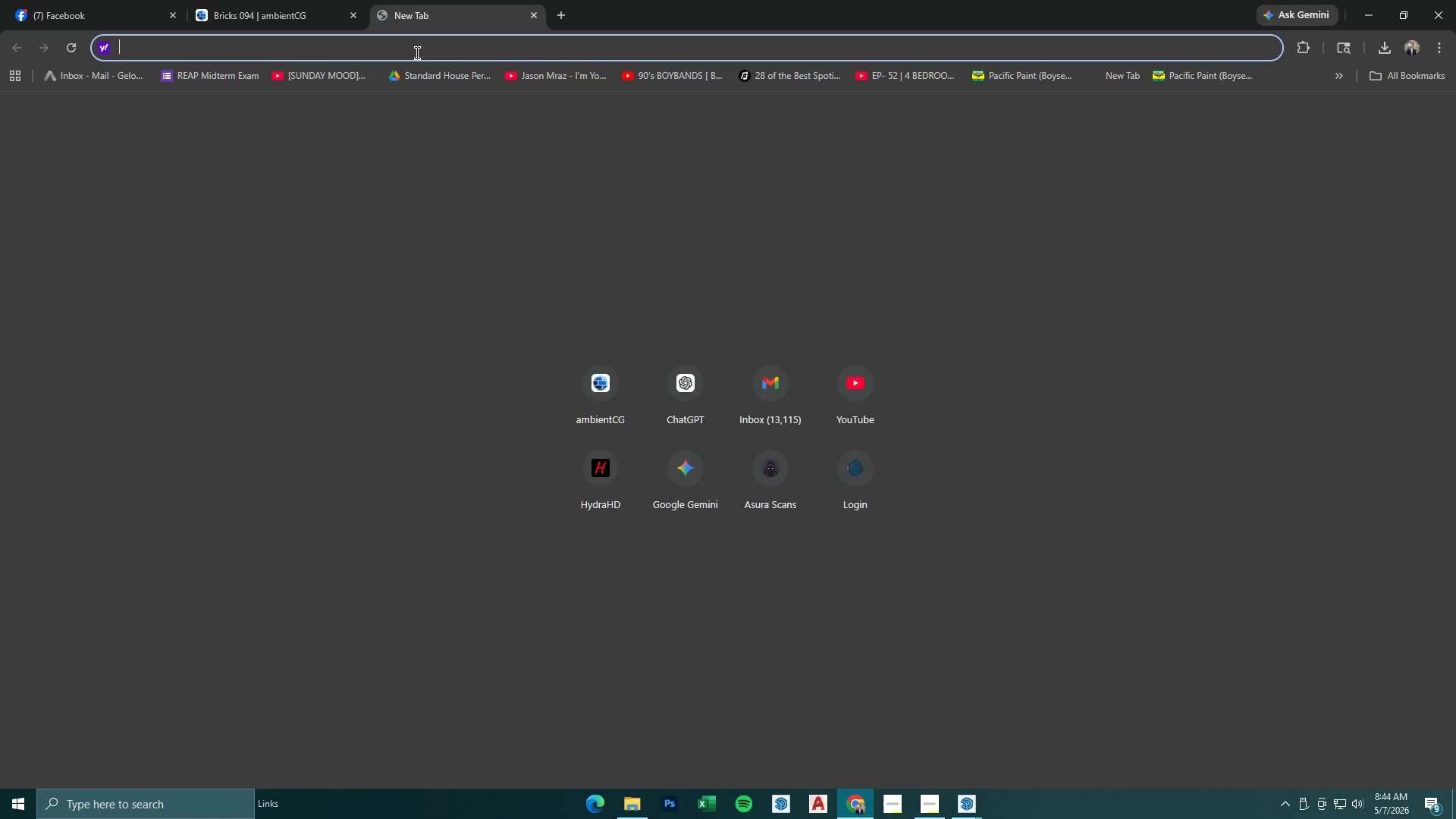 
triple_click([417, 53])
 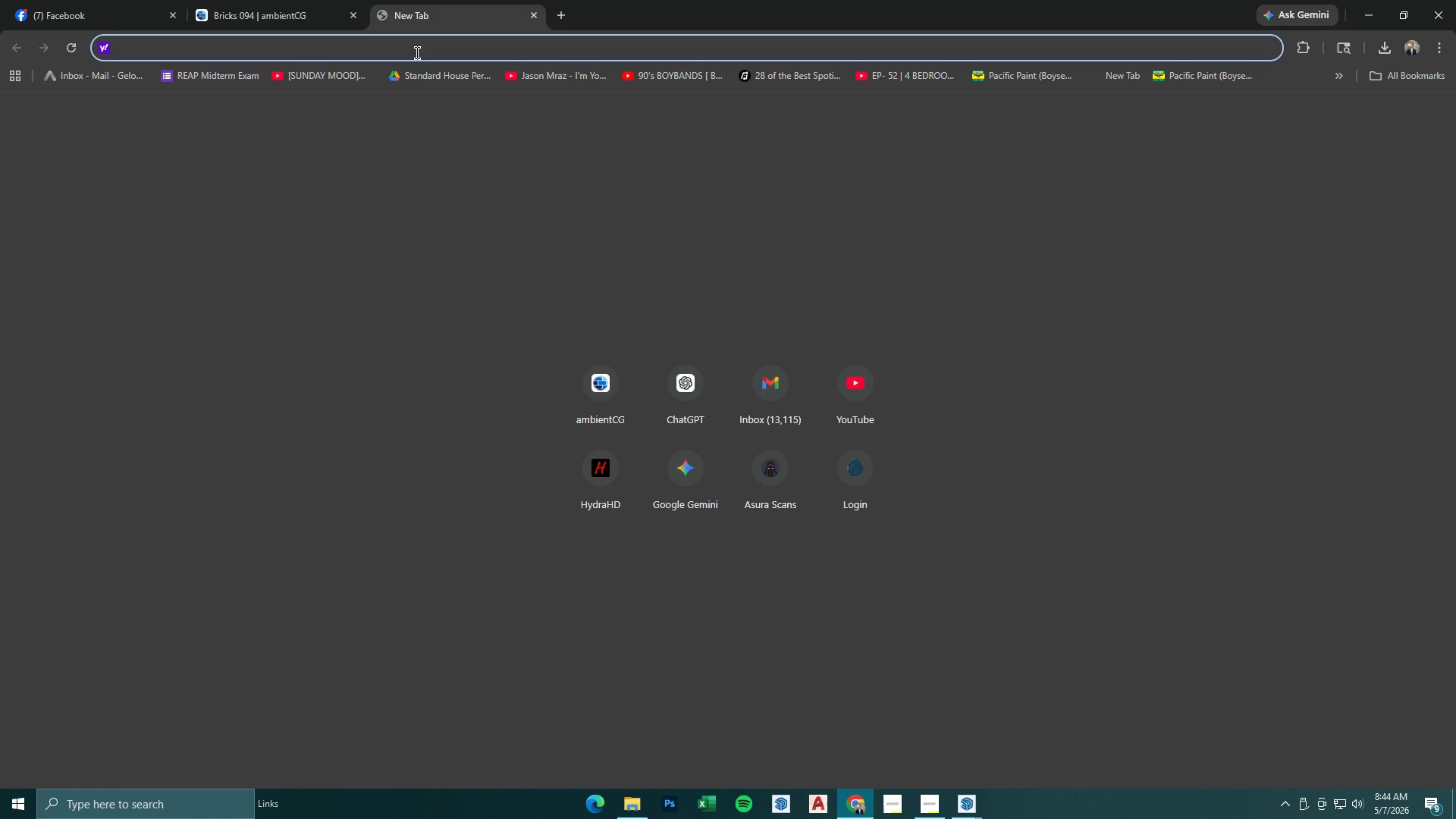 
type(3d moss wall pinterest)
 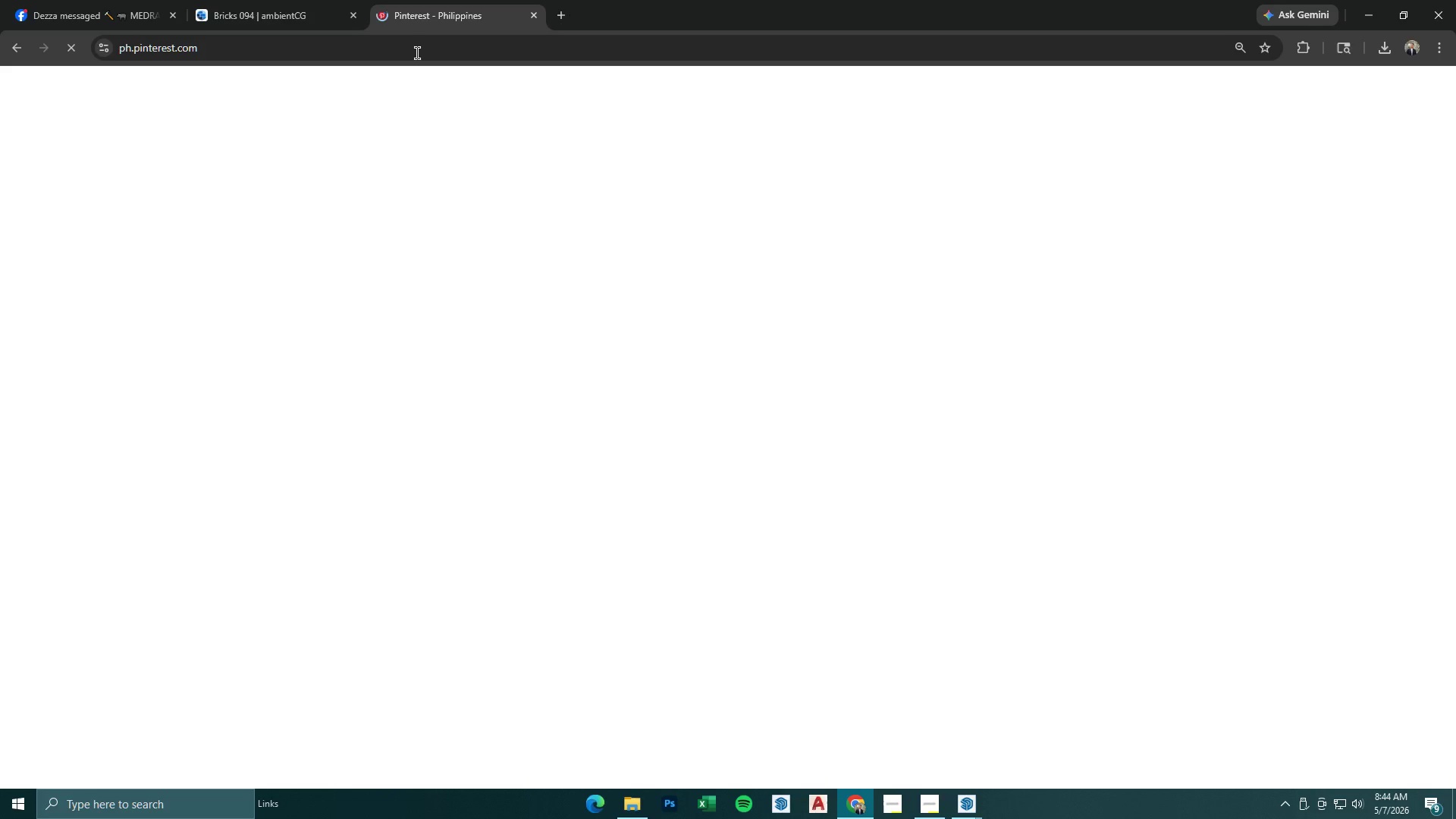 
hold_key(key=Backspace, duration=1.11)
 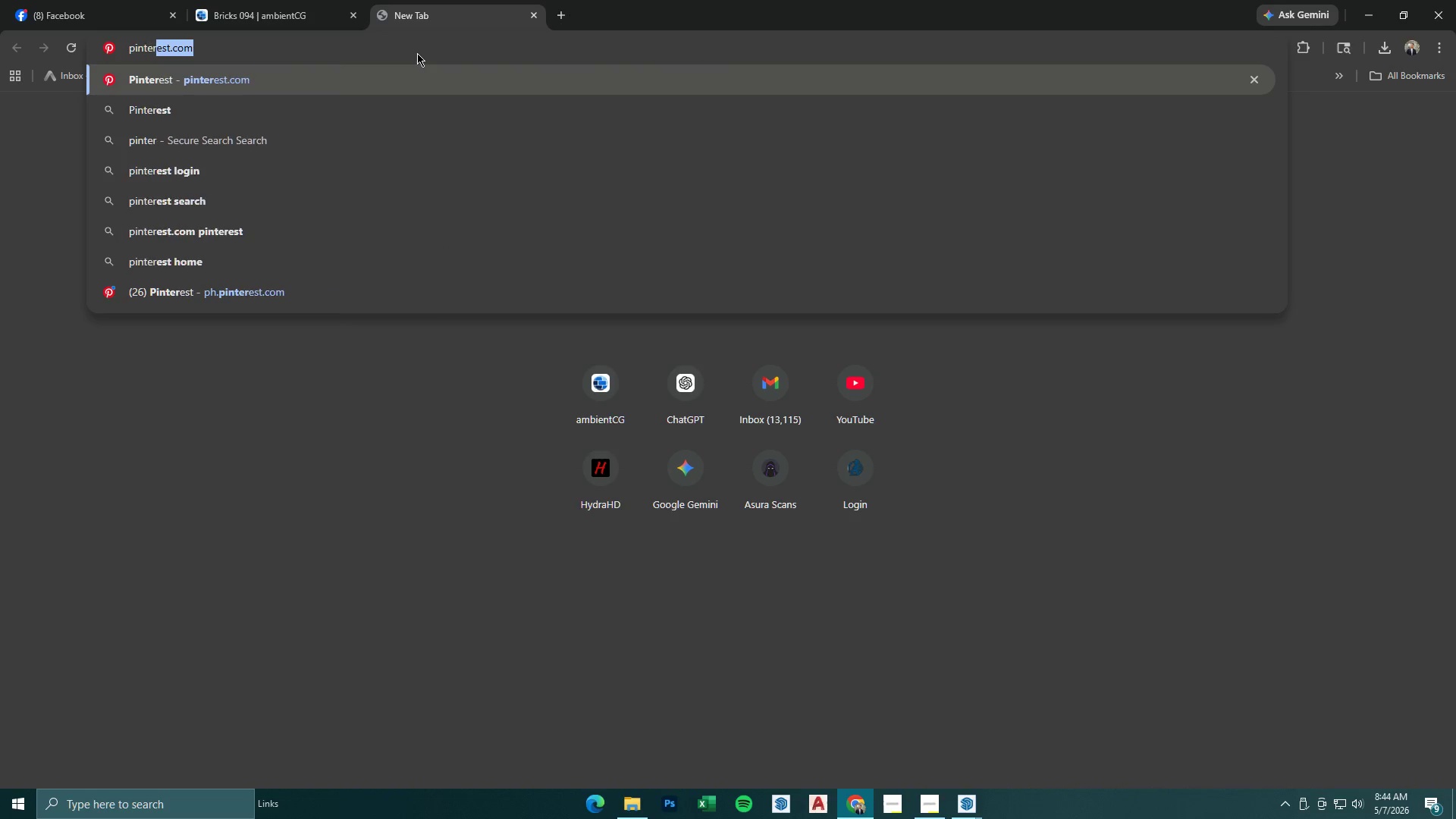 
key(Enter)
 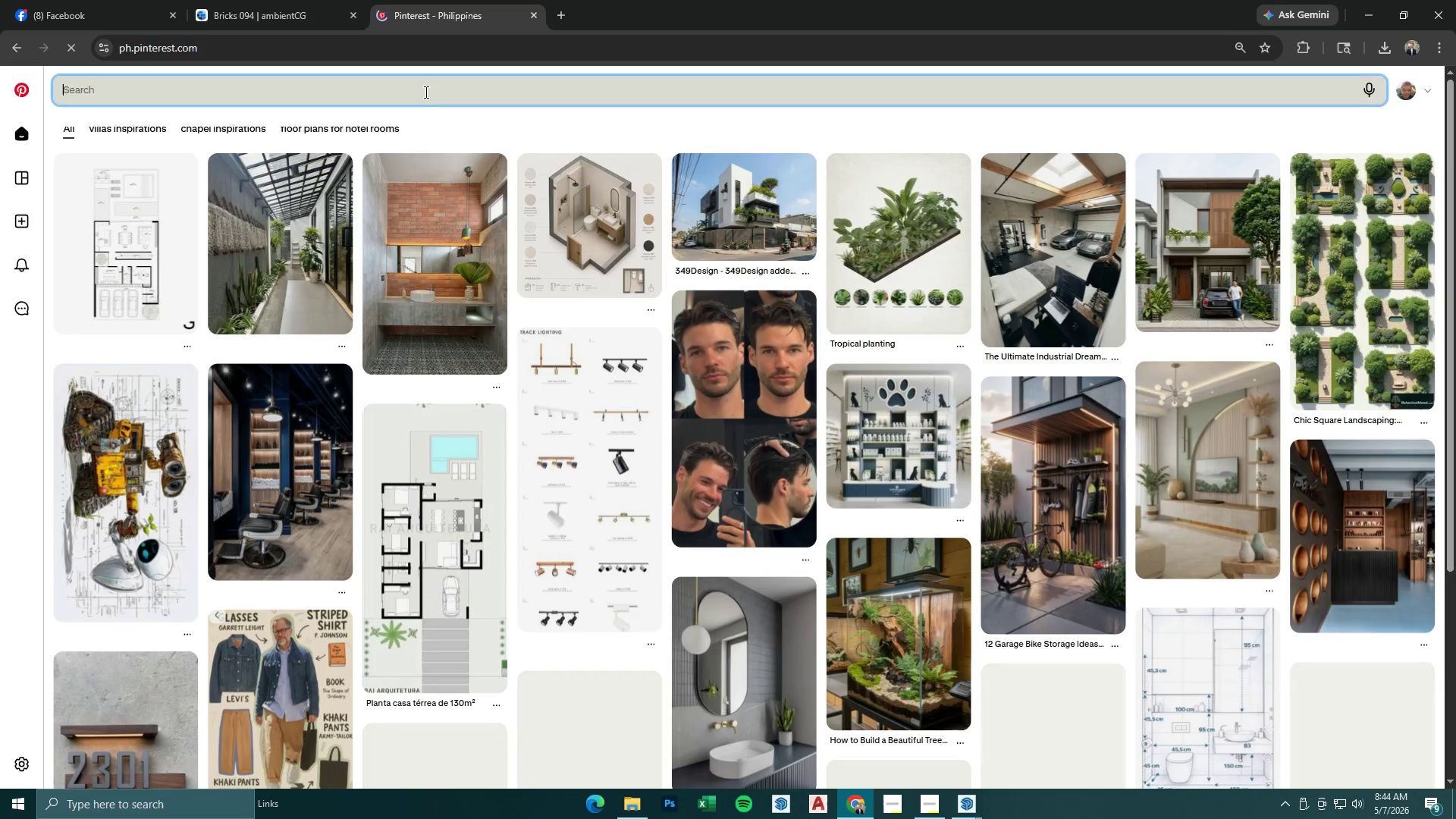 
type(3D moss wall)
 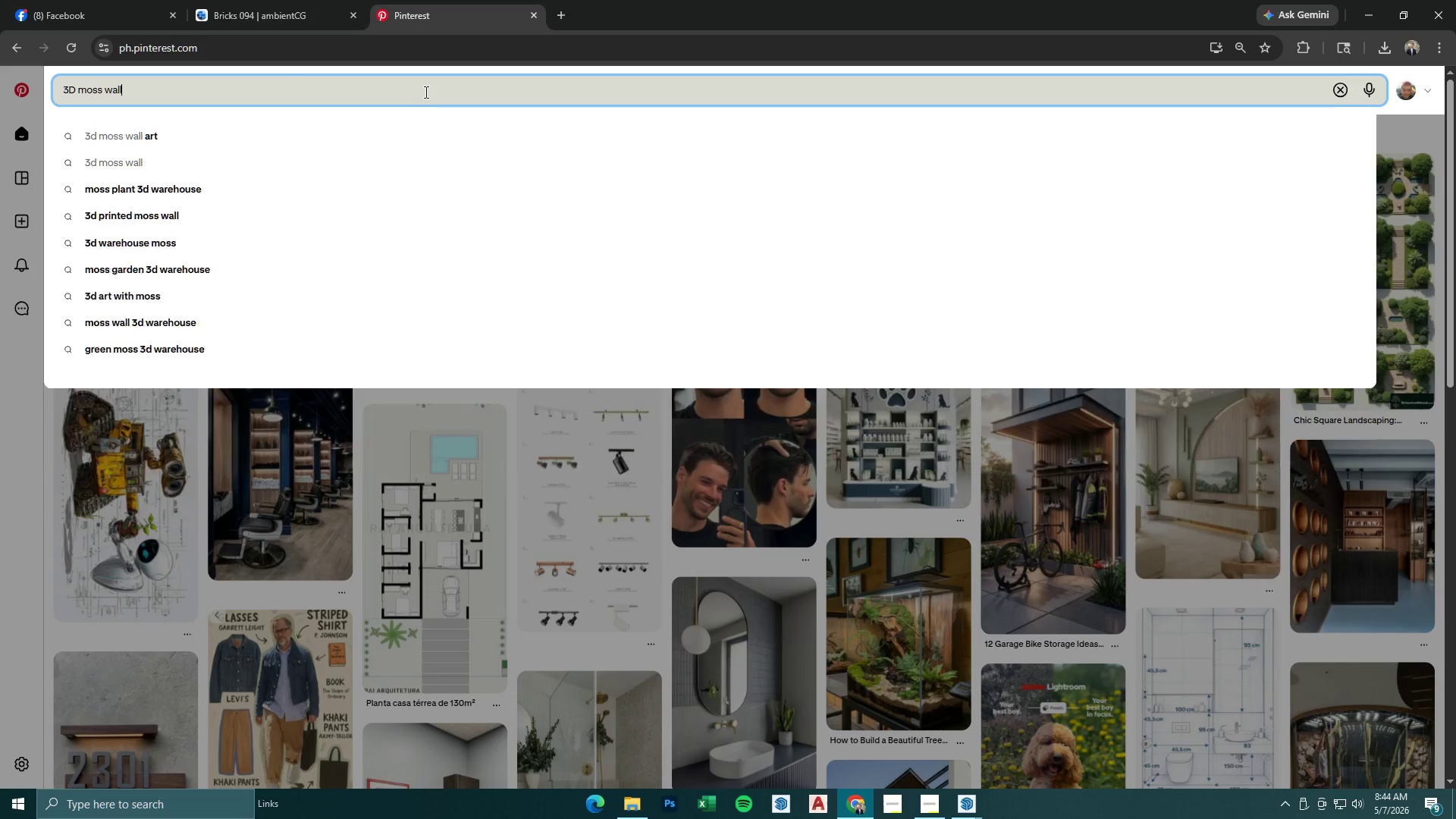 
key(Enter)
 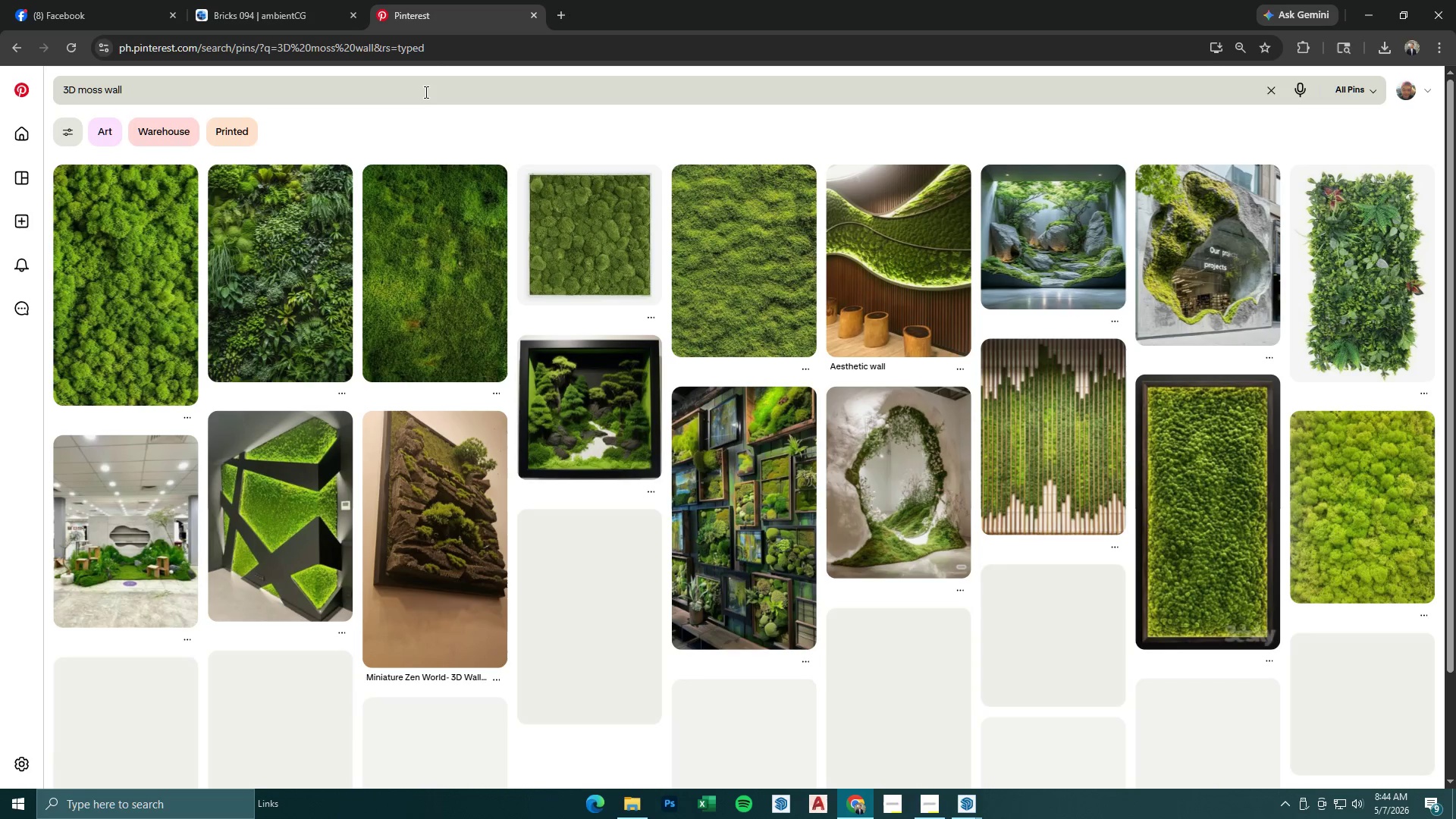 
mouse_move([799, 296])
 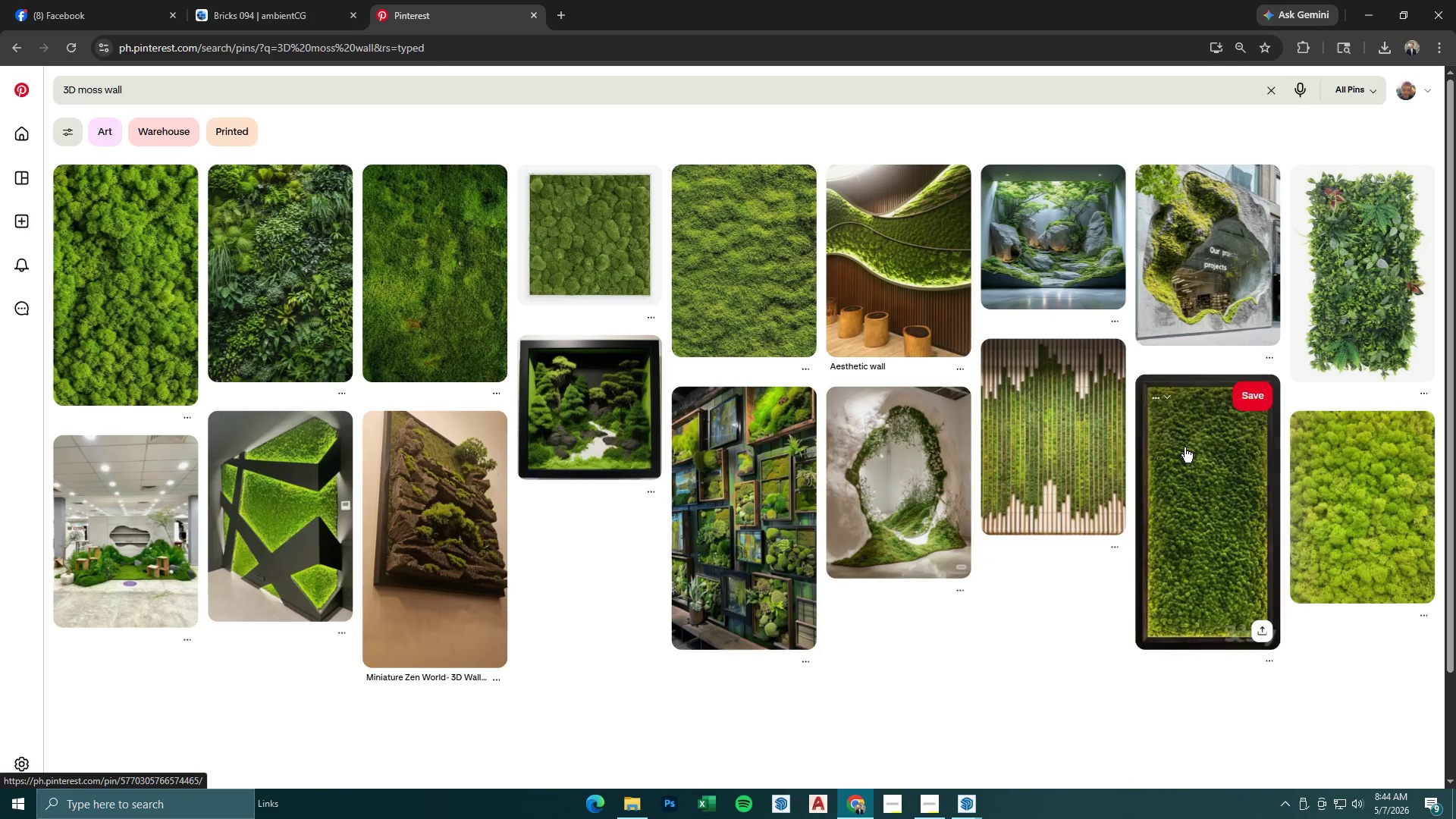 
left_click([1185, 447])
 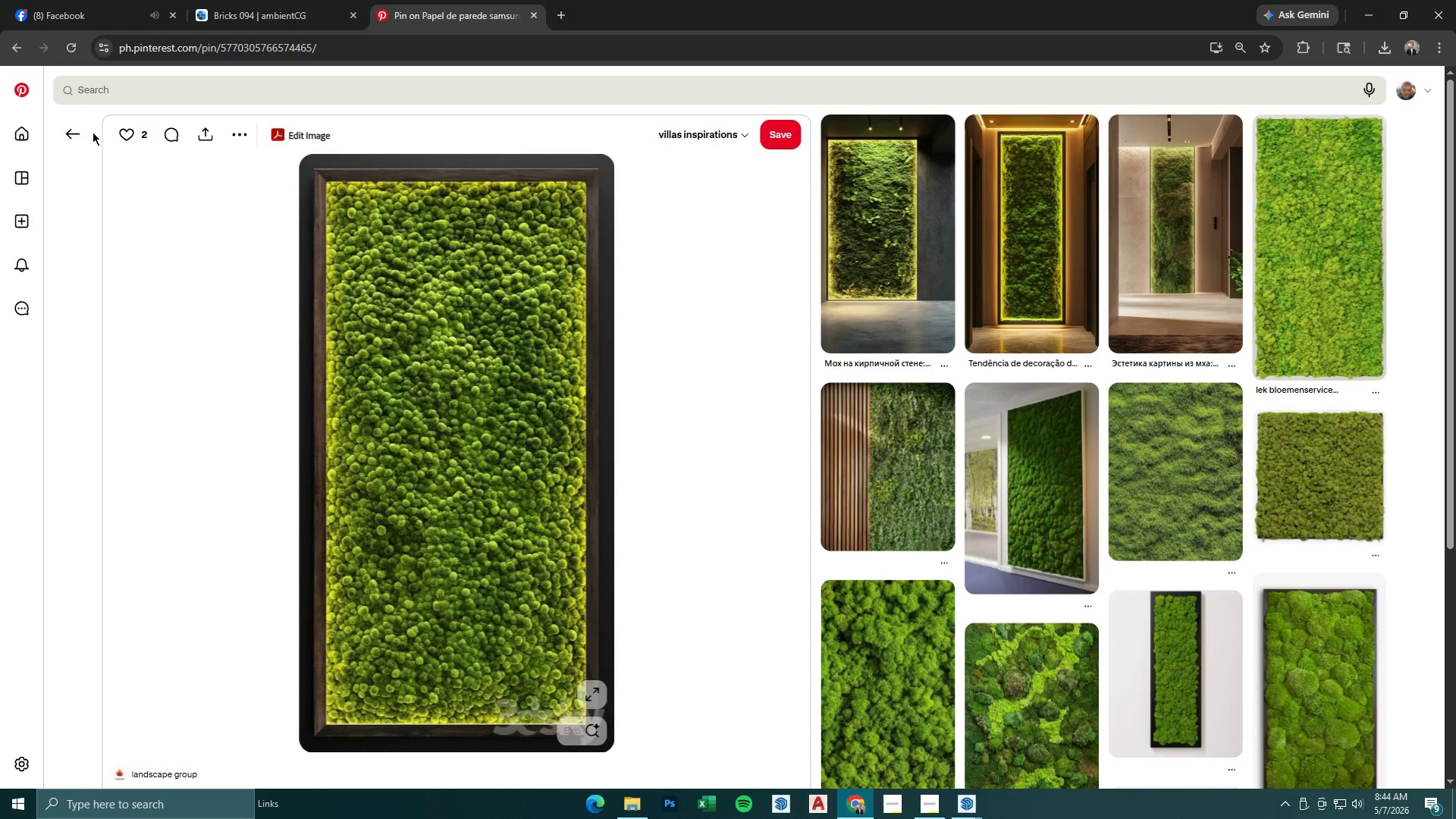 
left_click([81, 131])
 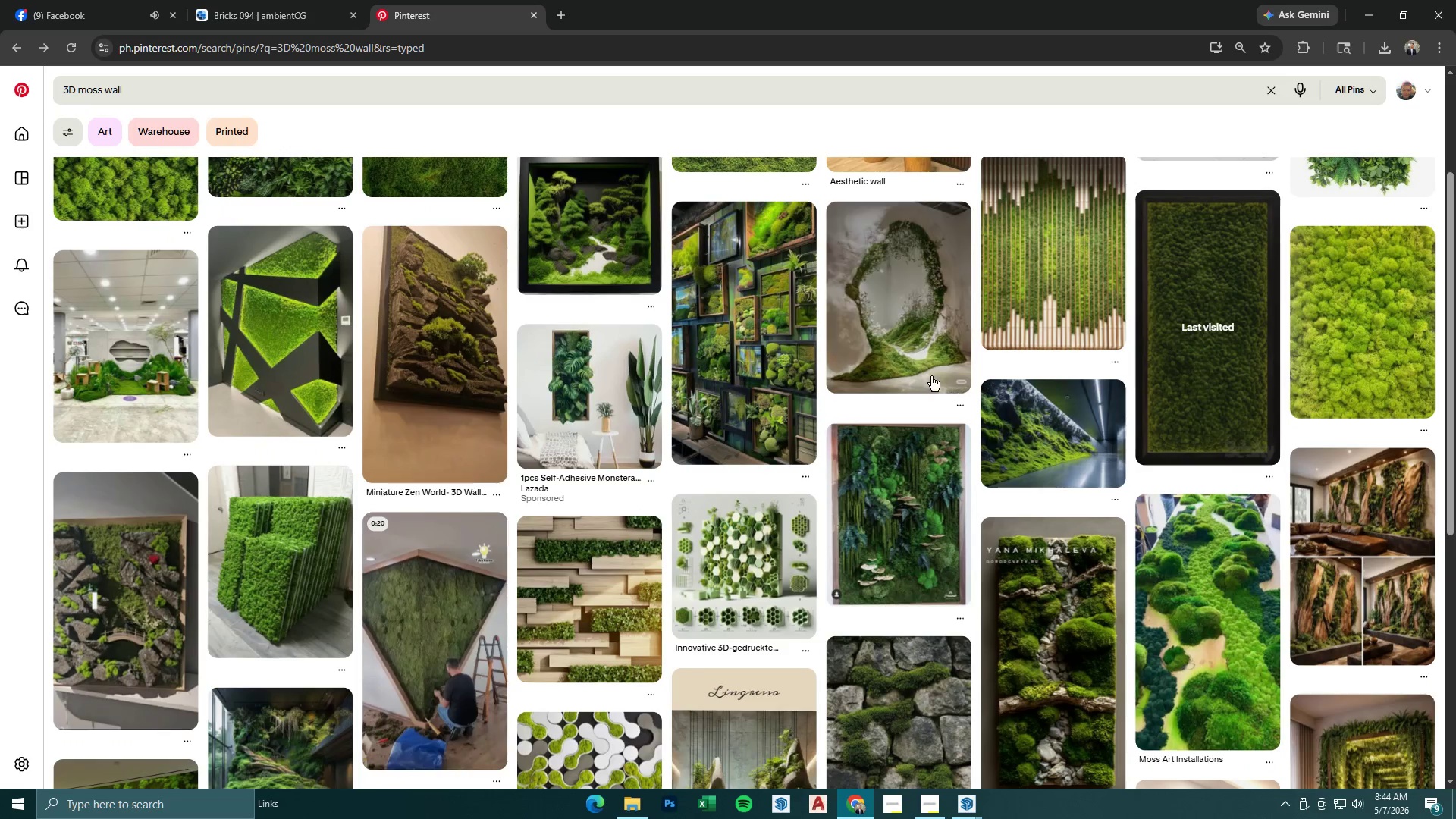 
scroll: coordinate [1069, 472], scroll_direction: down, amount: 20.0
 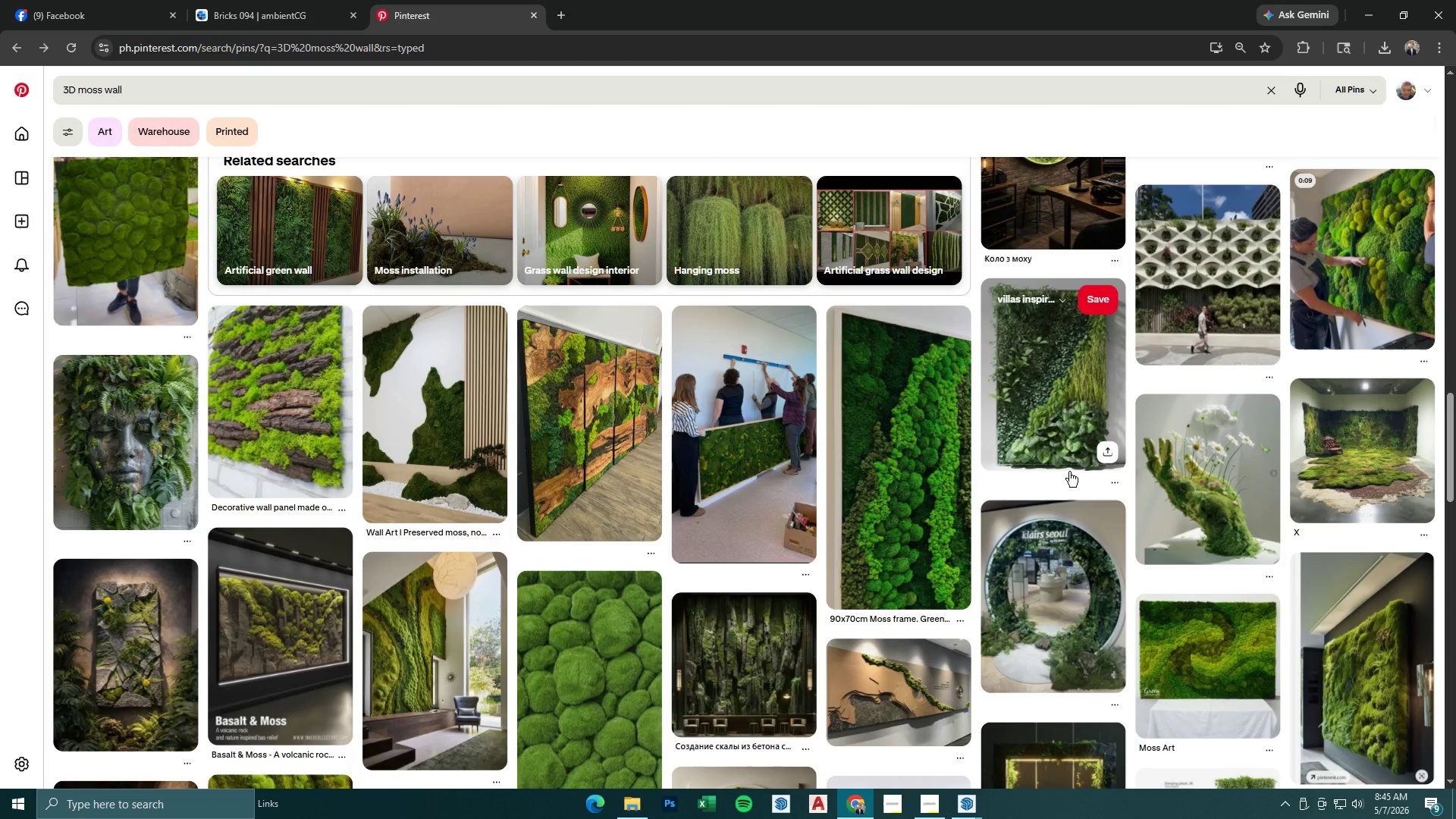 
scroll: coordinate [1069, 472], scroll_direction: down, amount: 4.0
 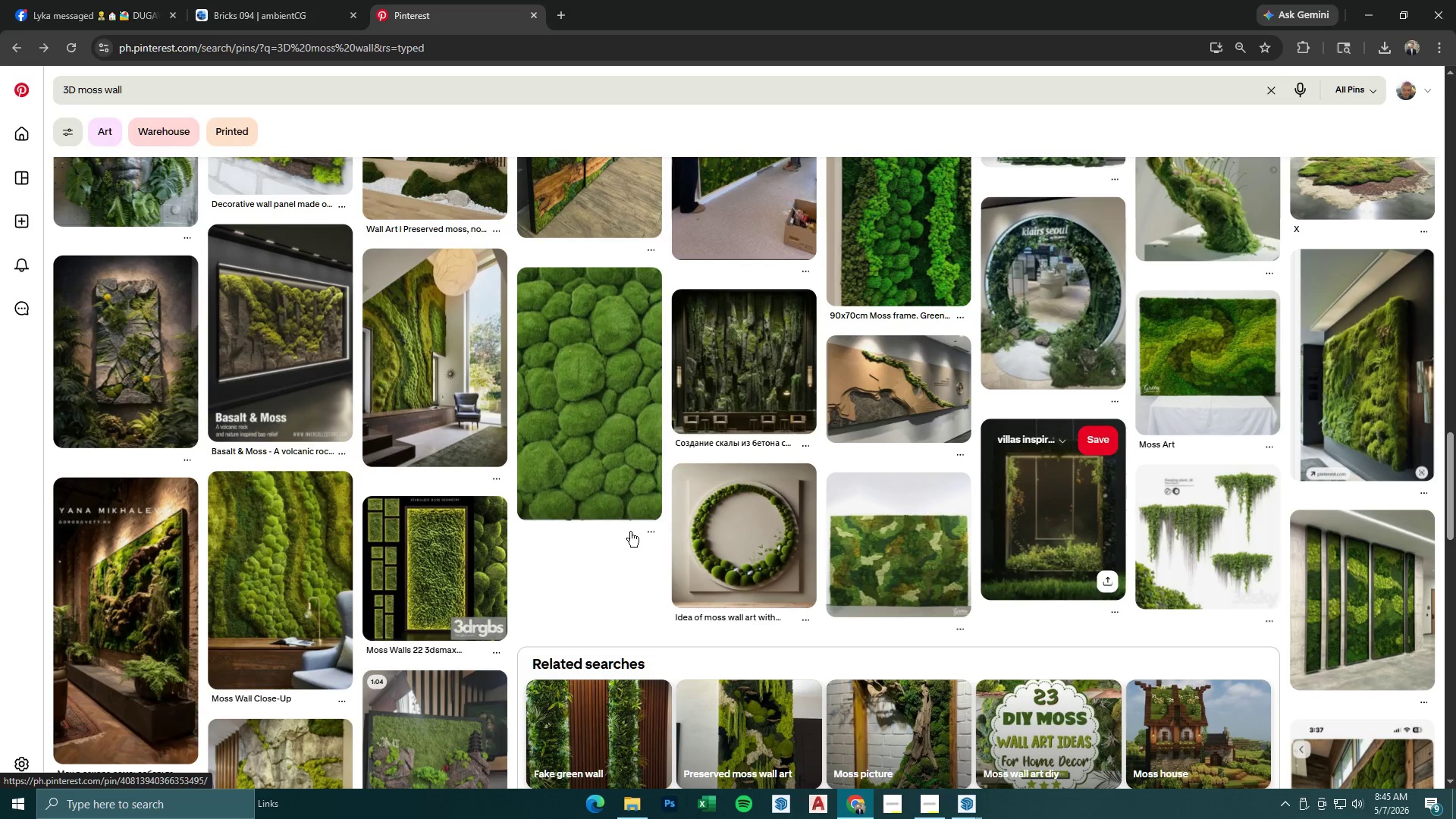 
left_click([179, 553])
 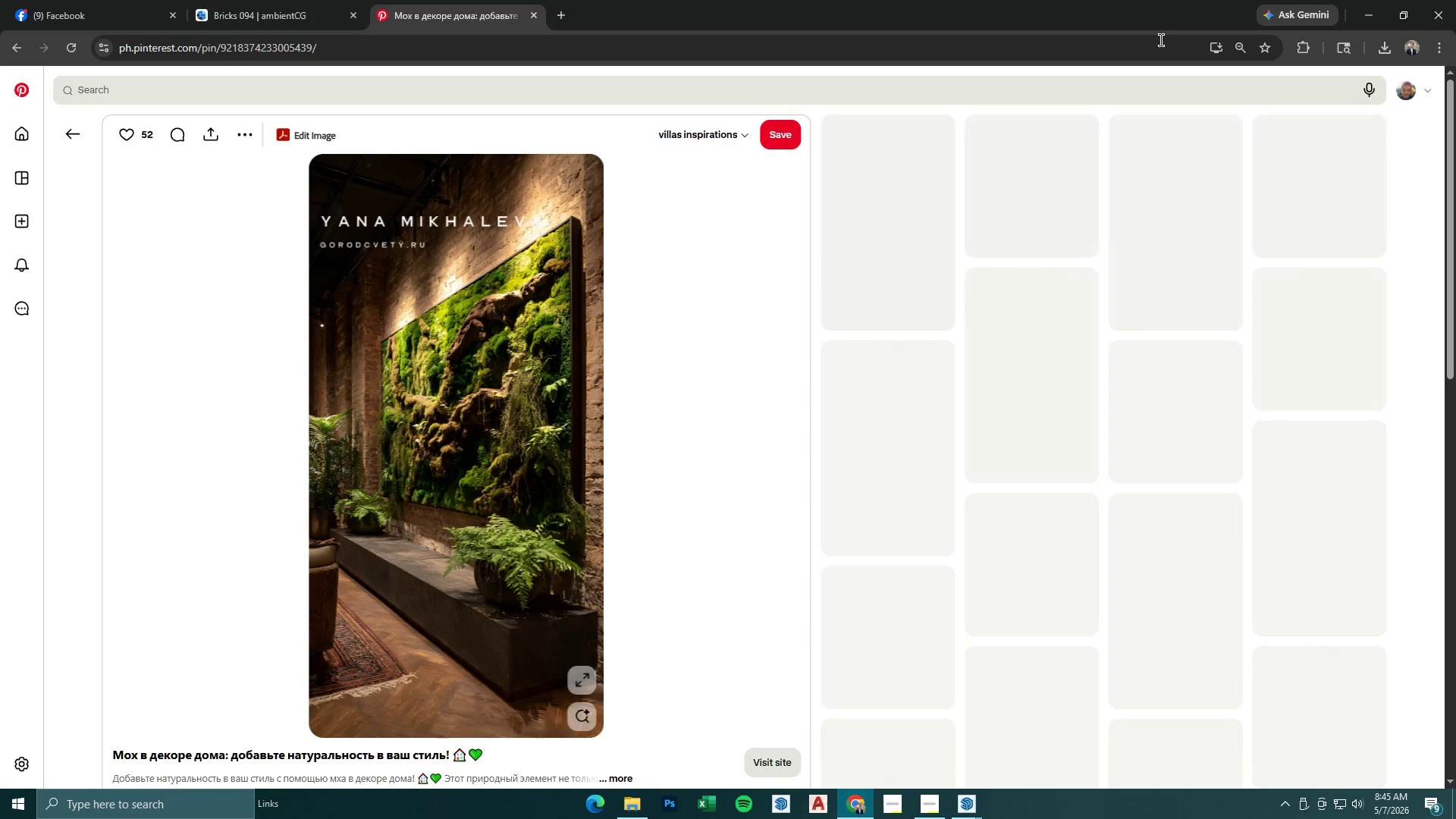 
left_click([1371, 8])
 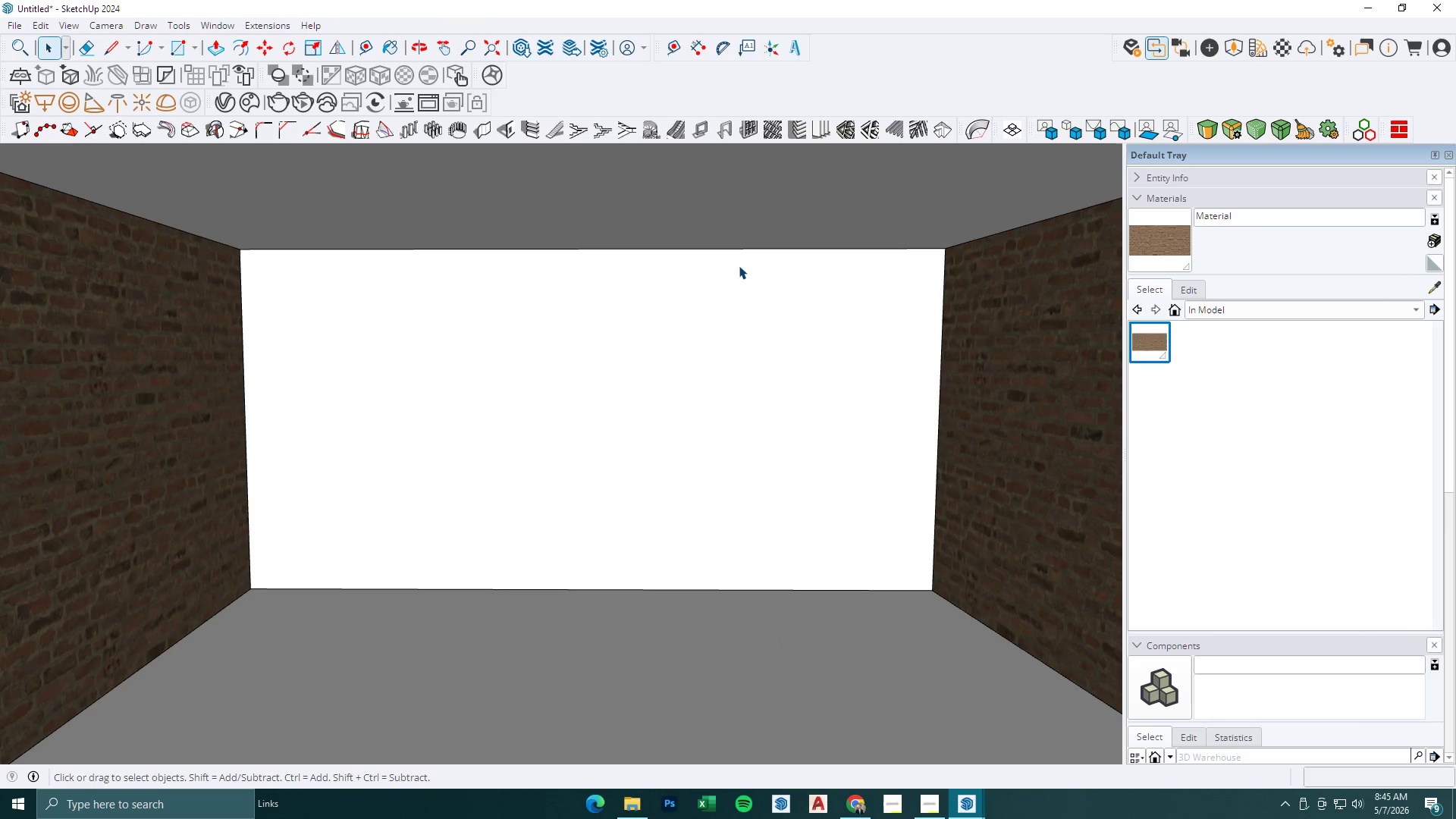 
scroll: coordinate [583, 291], scroll_direction: down, amount: 7.0
 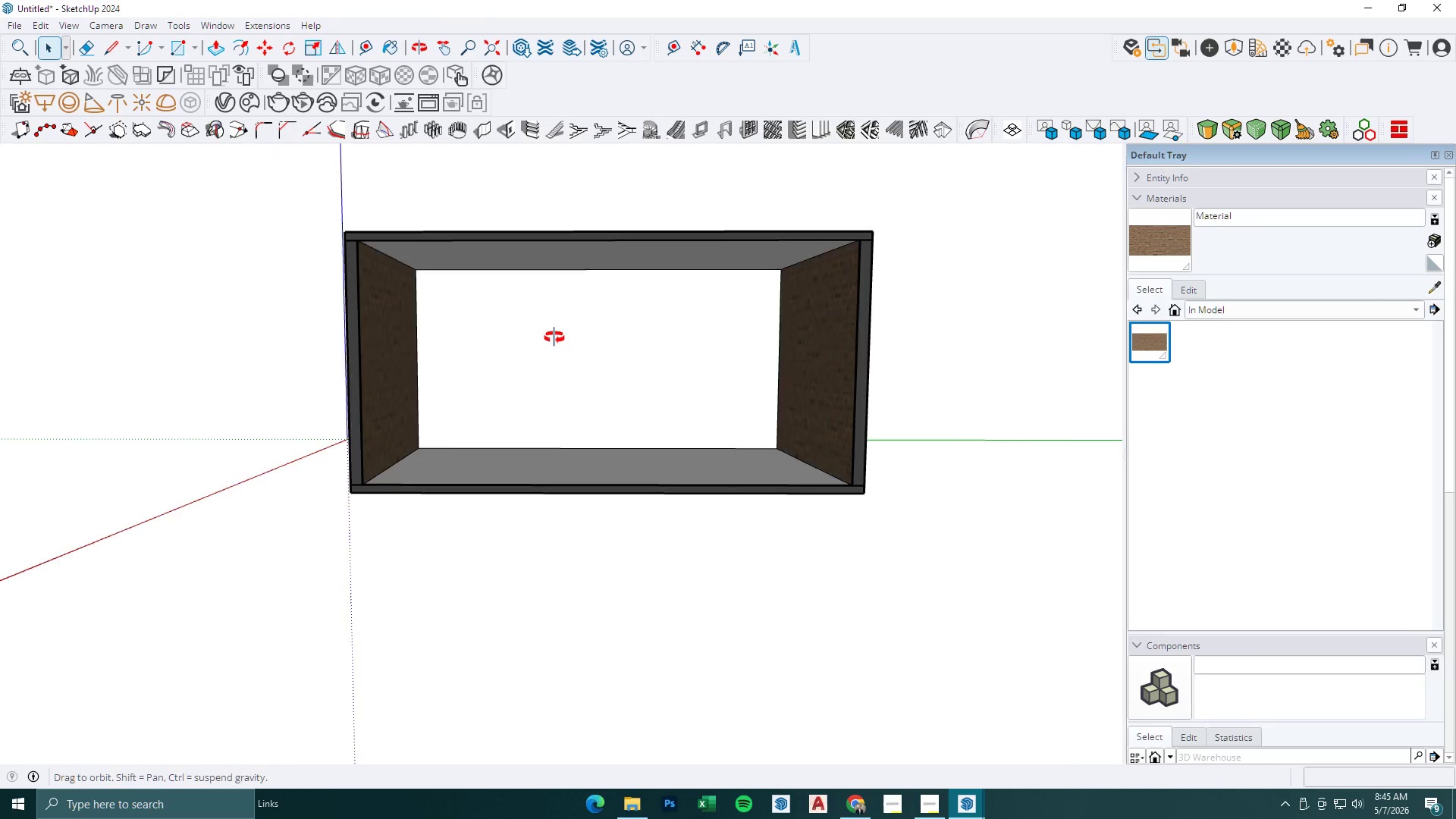 
scroll: coordinate [469, 289], scroll_direction: up, amount: 7.0
 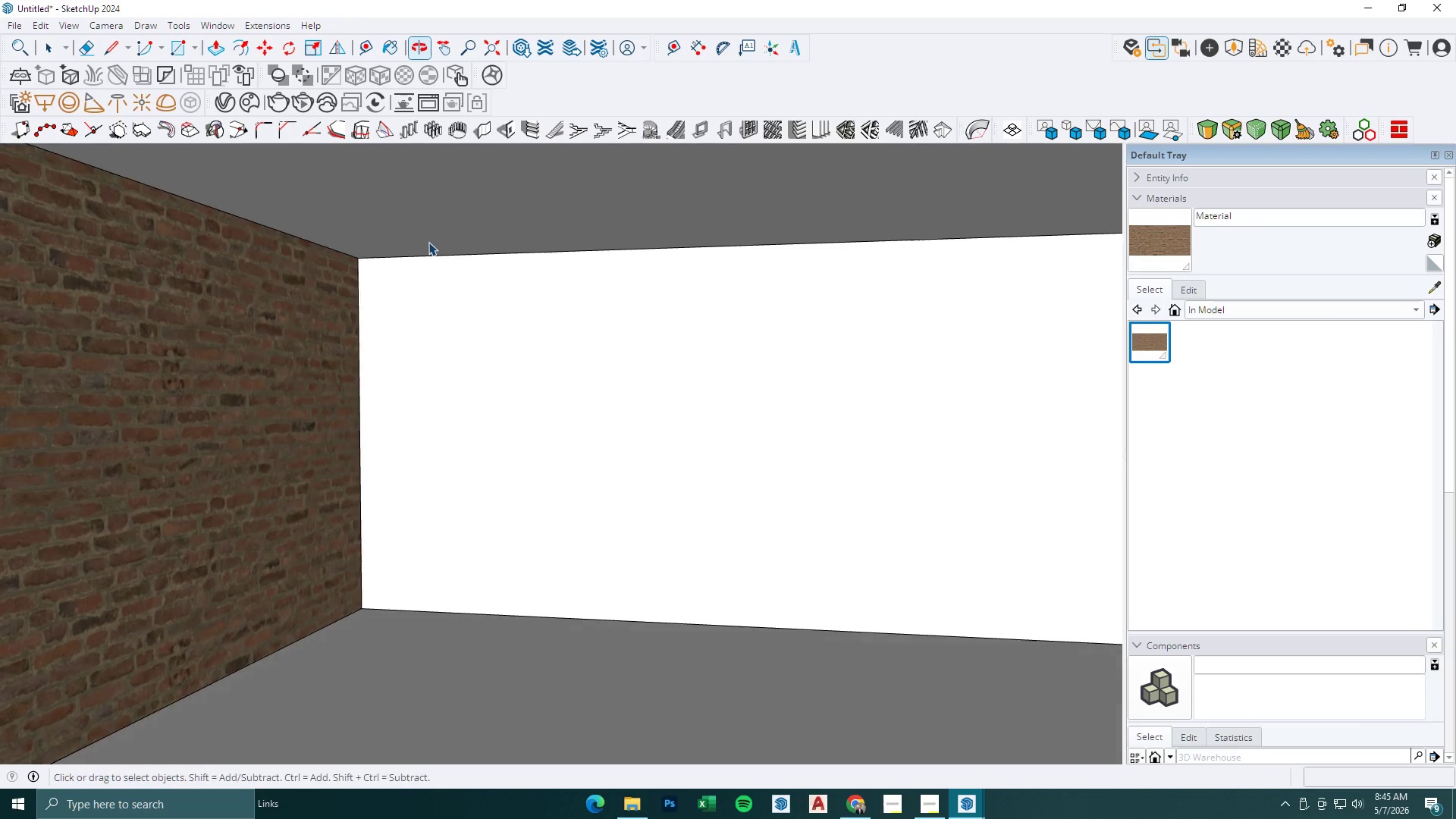 
key(R)
 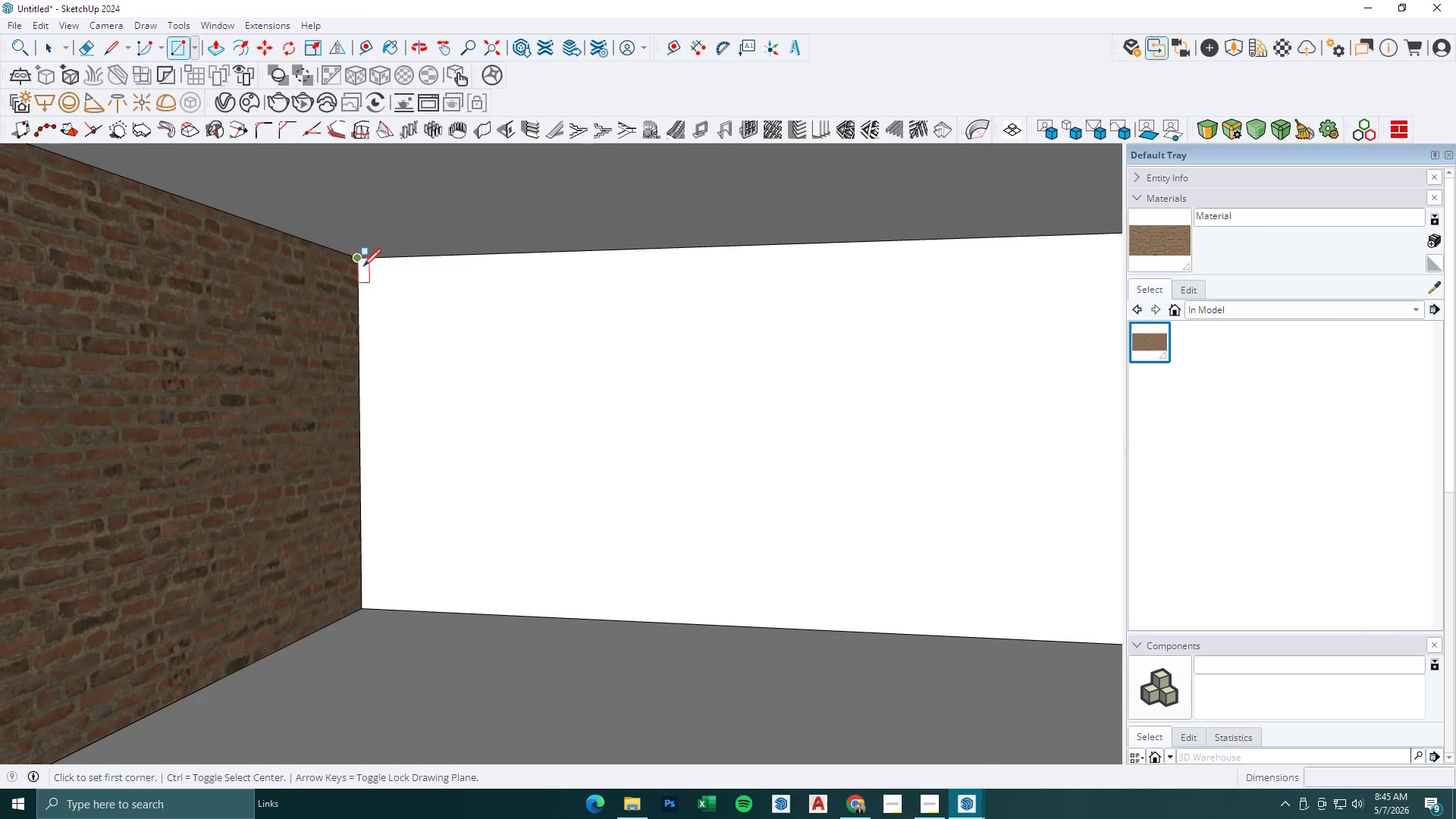 
key(Space)
 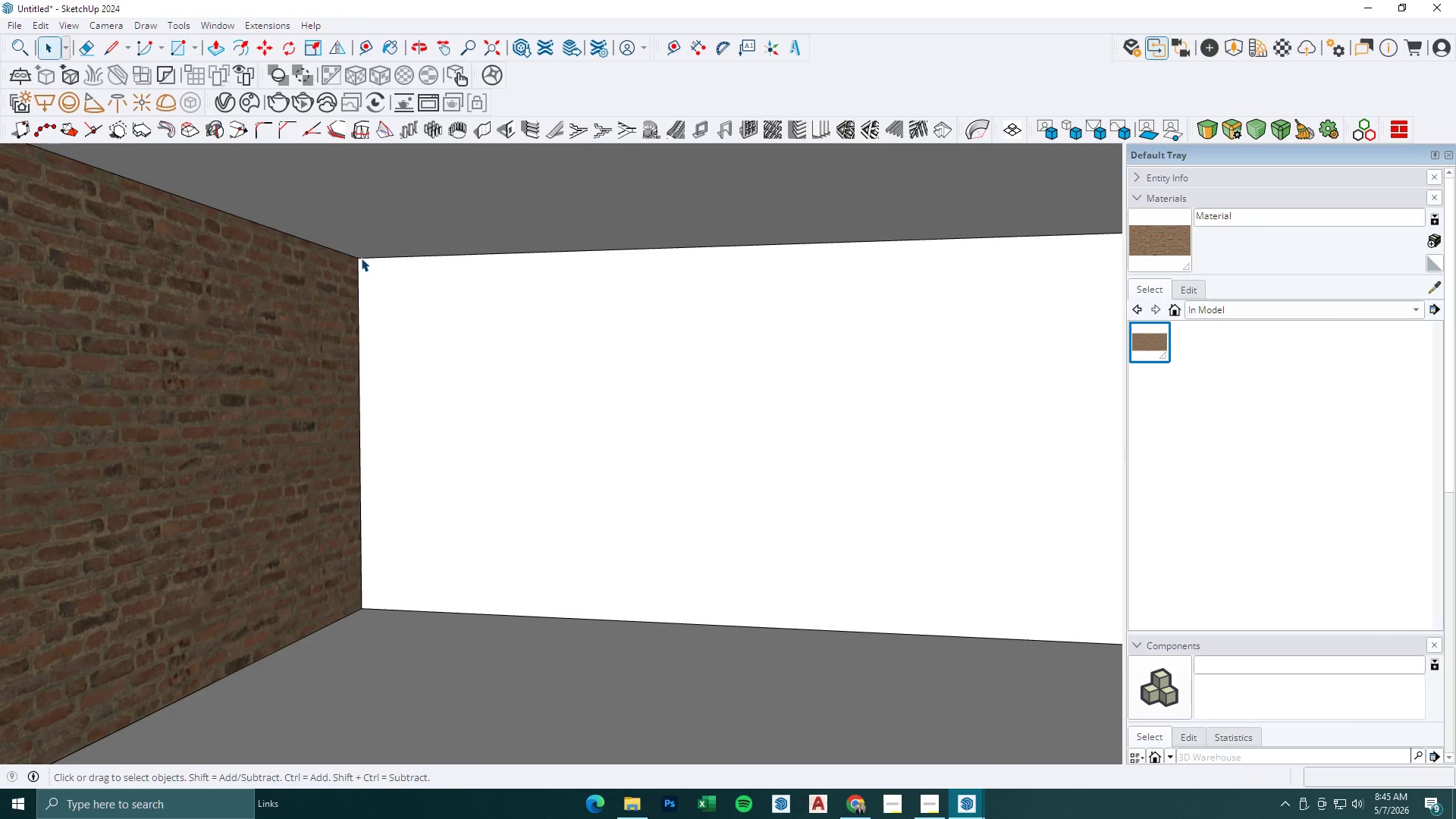 
key(R)
 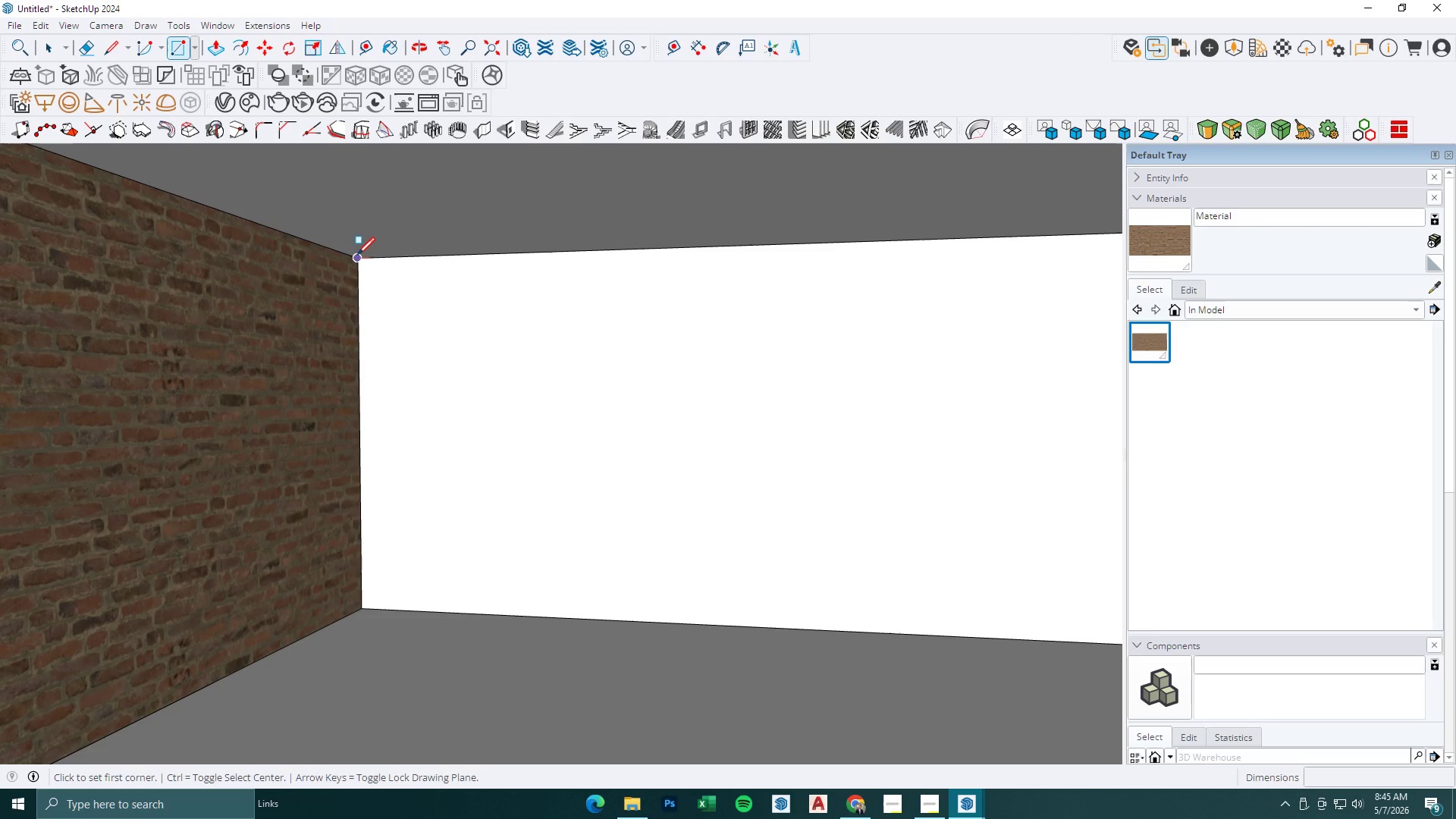 
left_click([356, 255])
 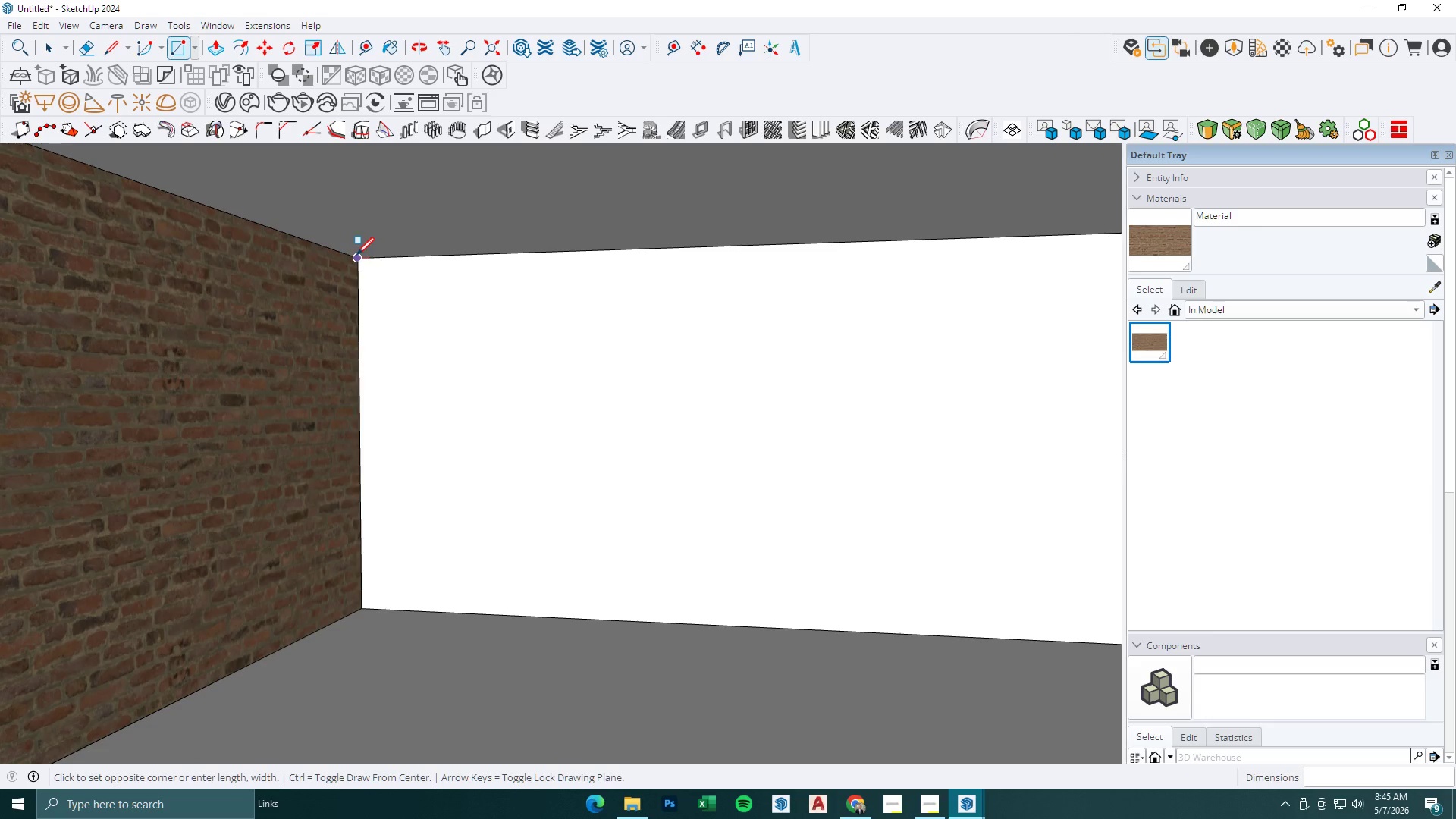 
scroll: coordinate [437, 338], scroll_direction: down, amount: 3.0
 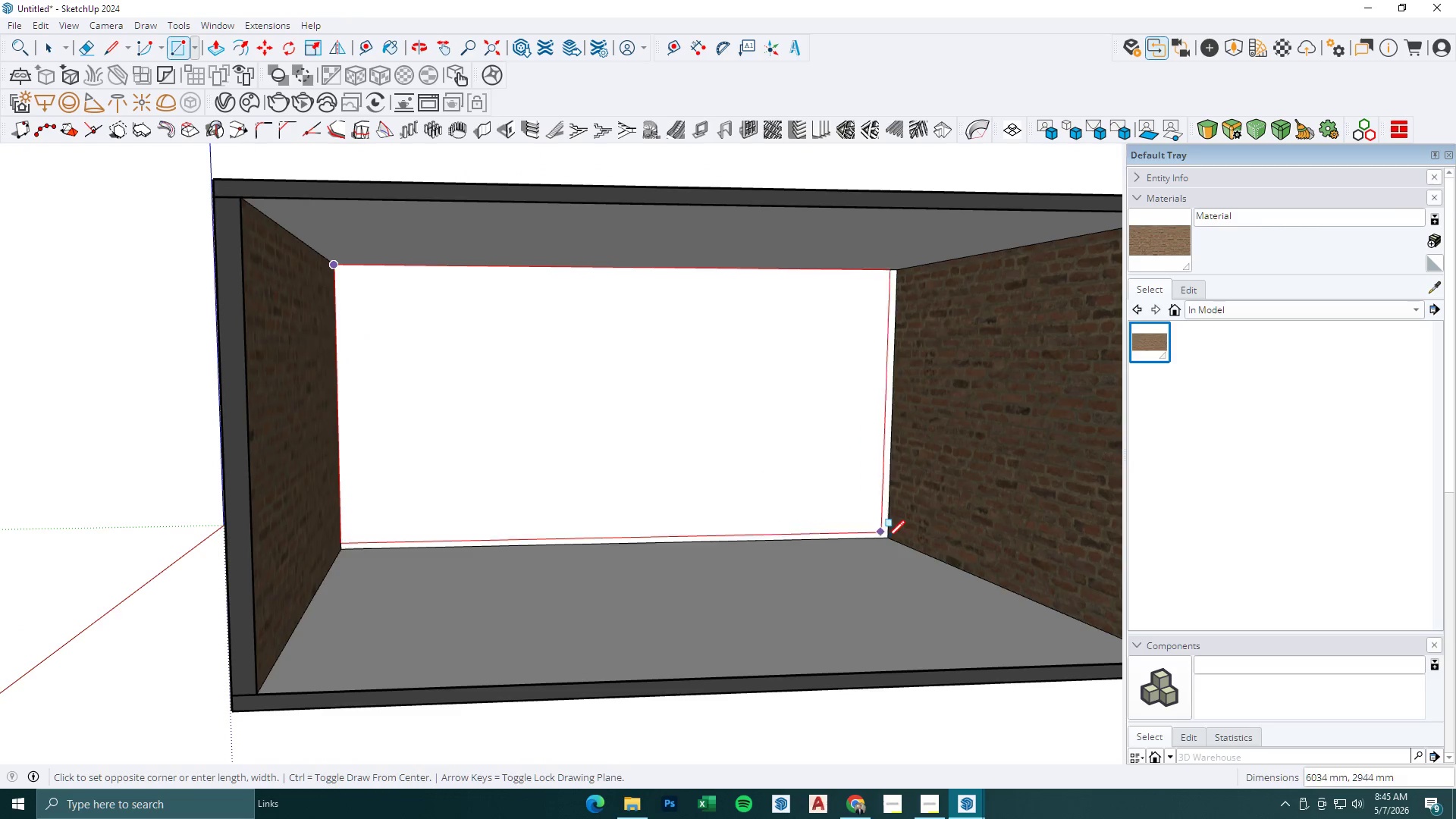 
left_click([888, 538])
 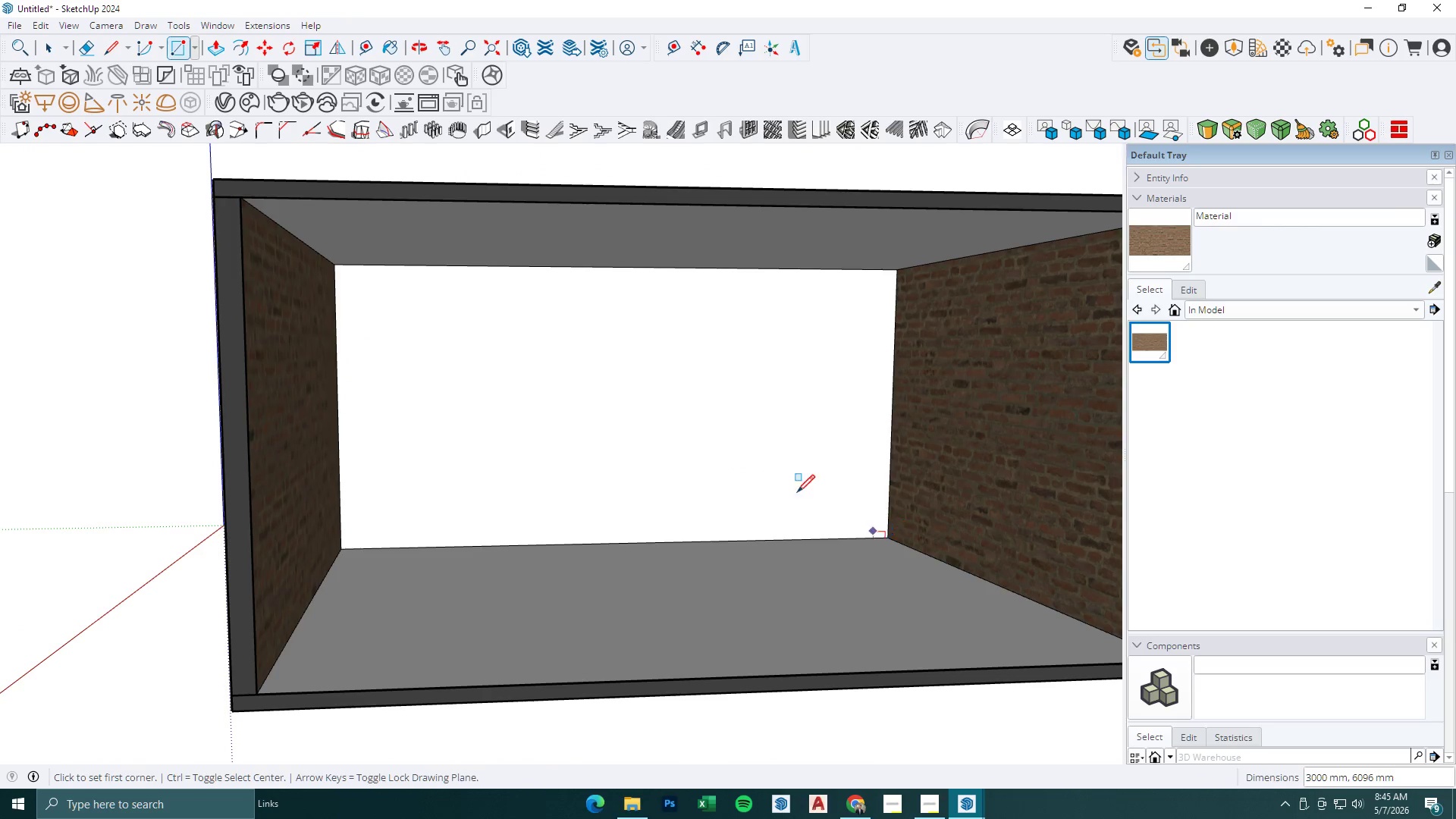 
key(P)
 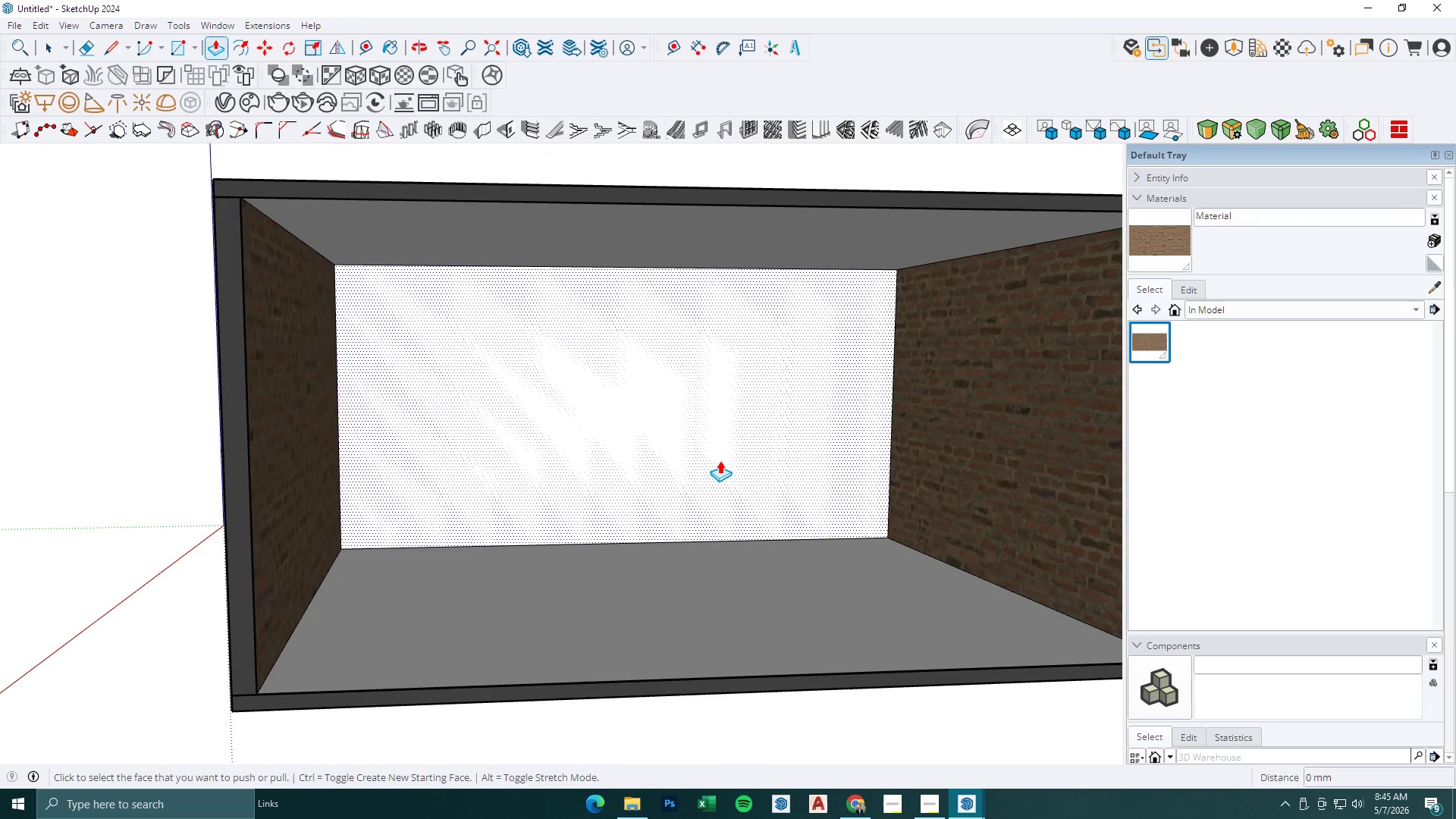 
left_click([719, 459])
 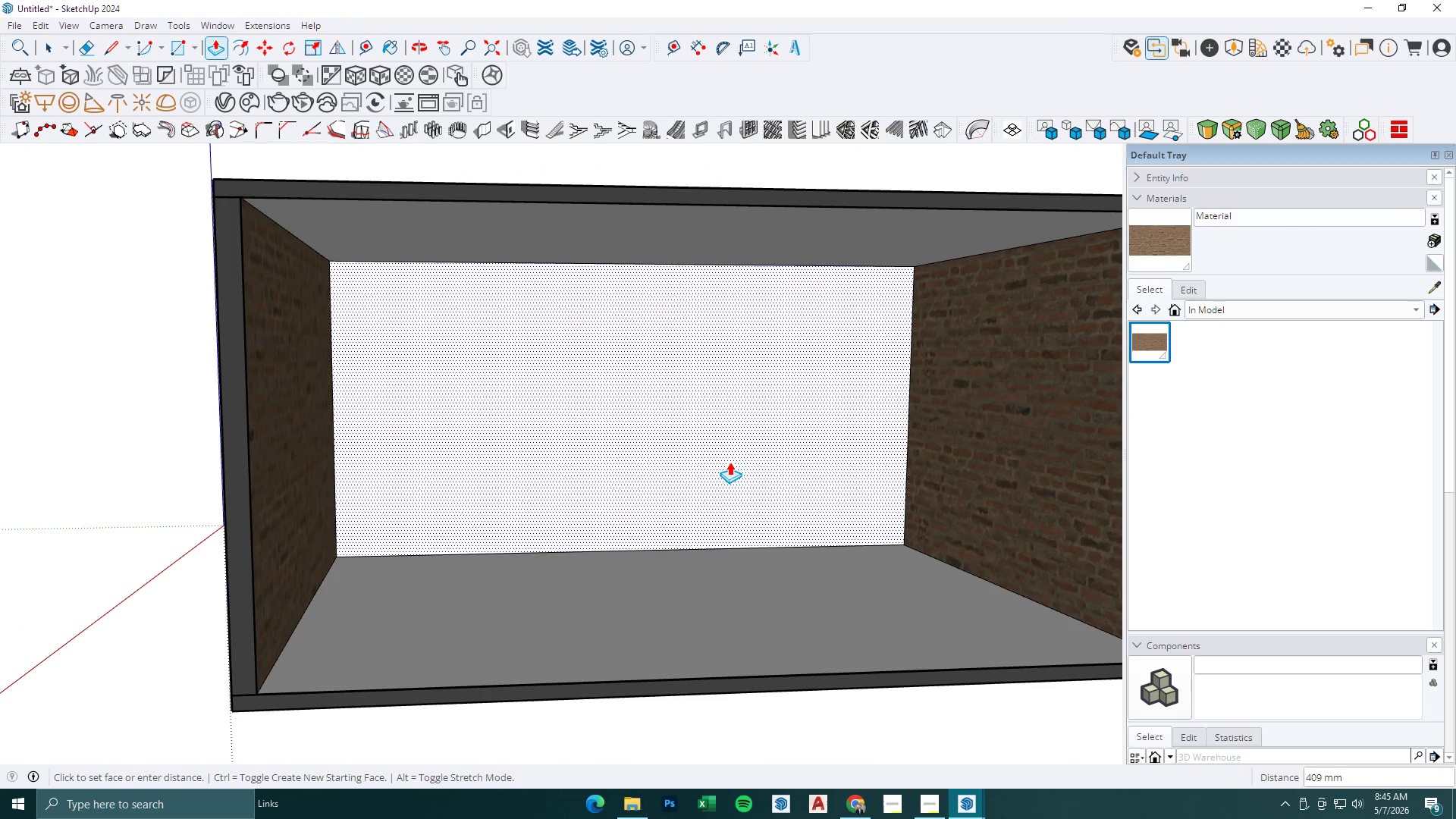 
wait(7.47)
 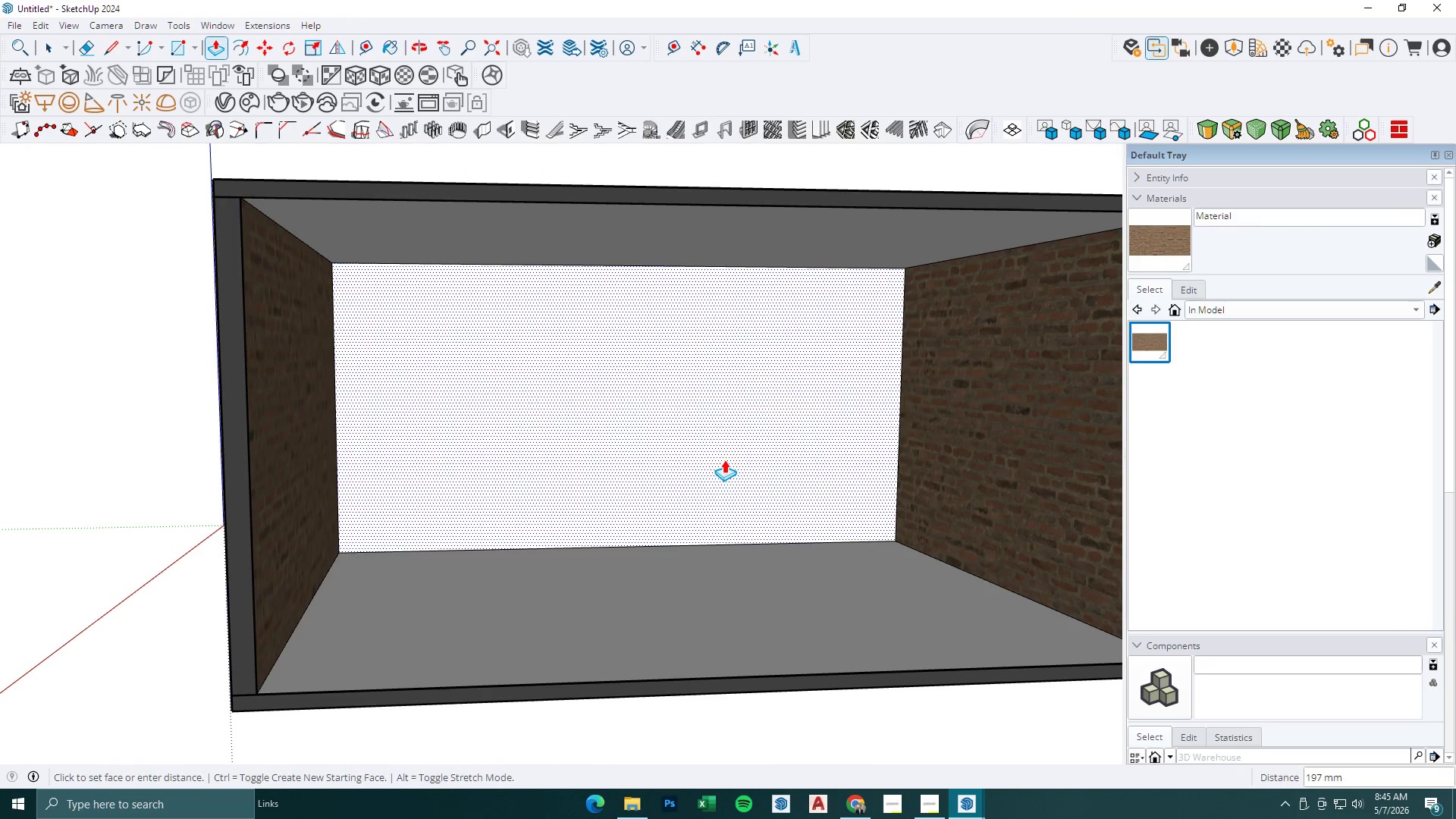 
key(Numpad2)
 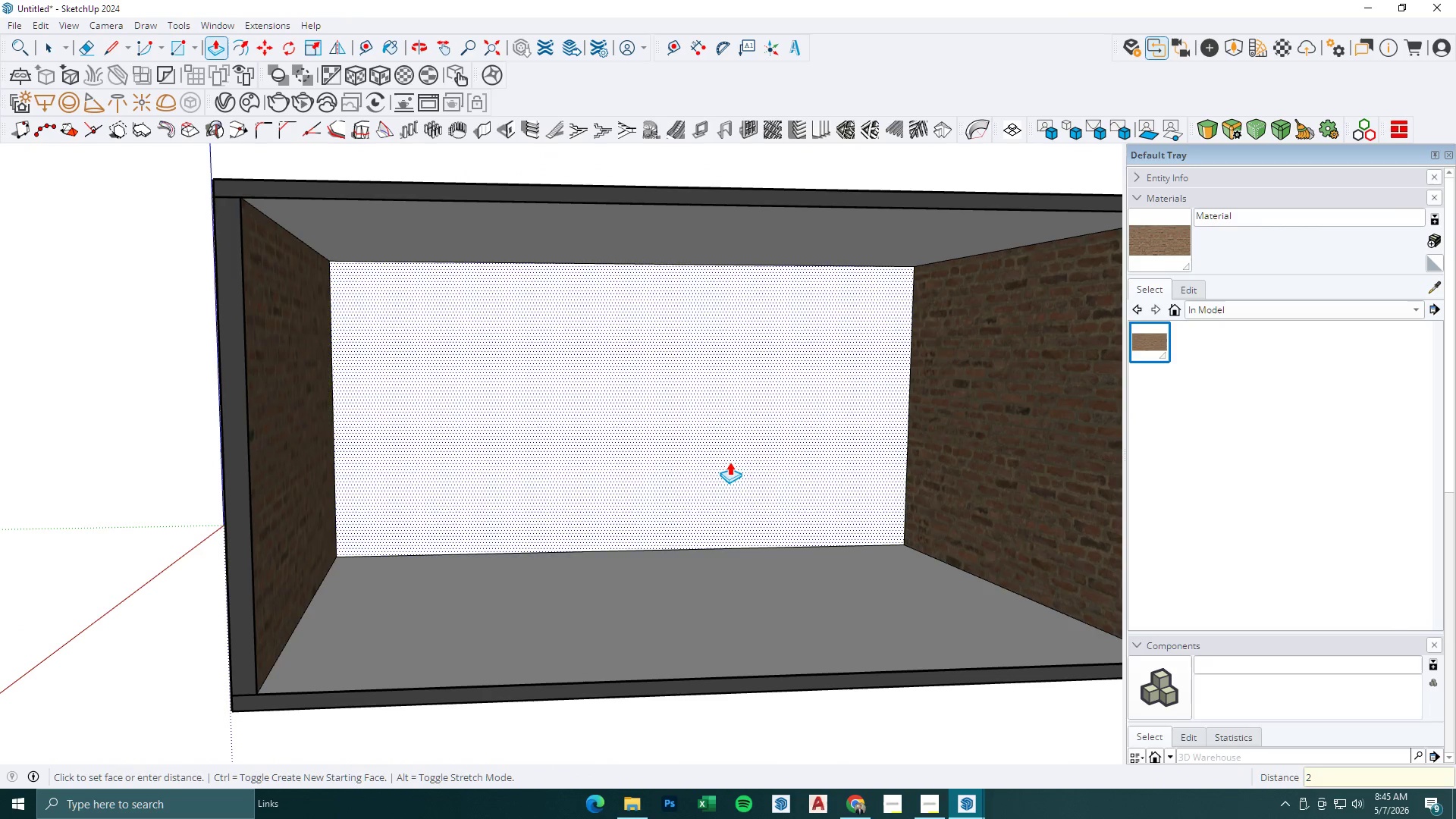 
key(Numpad0)
 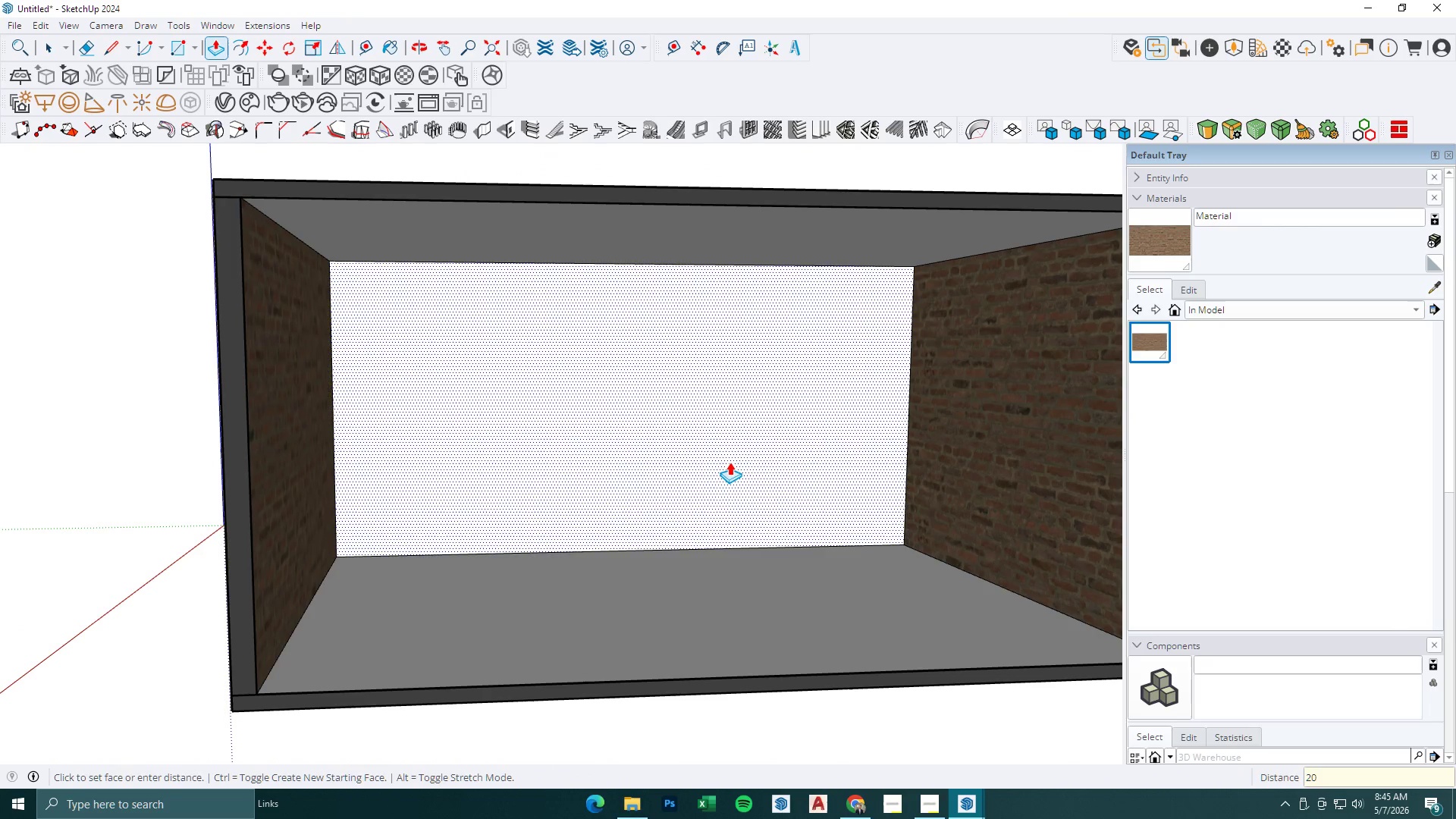 
key(Numpad0)
 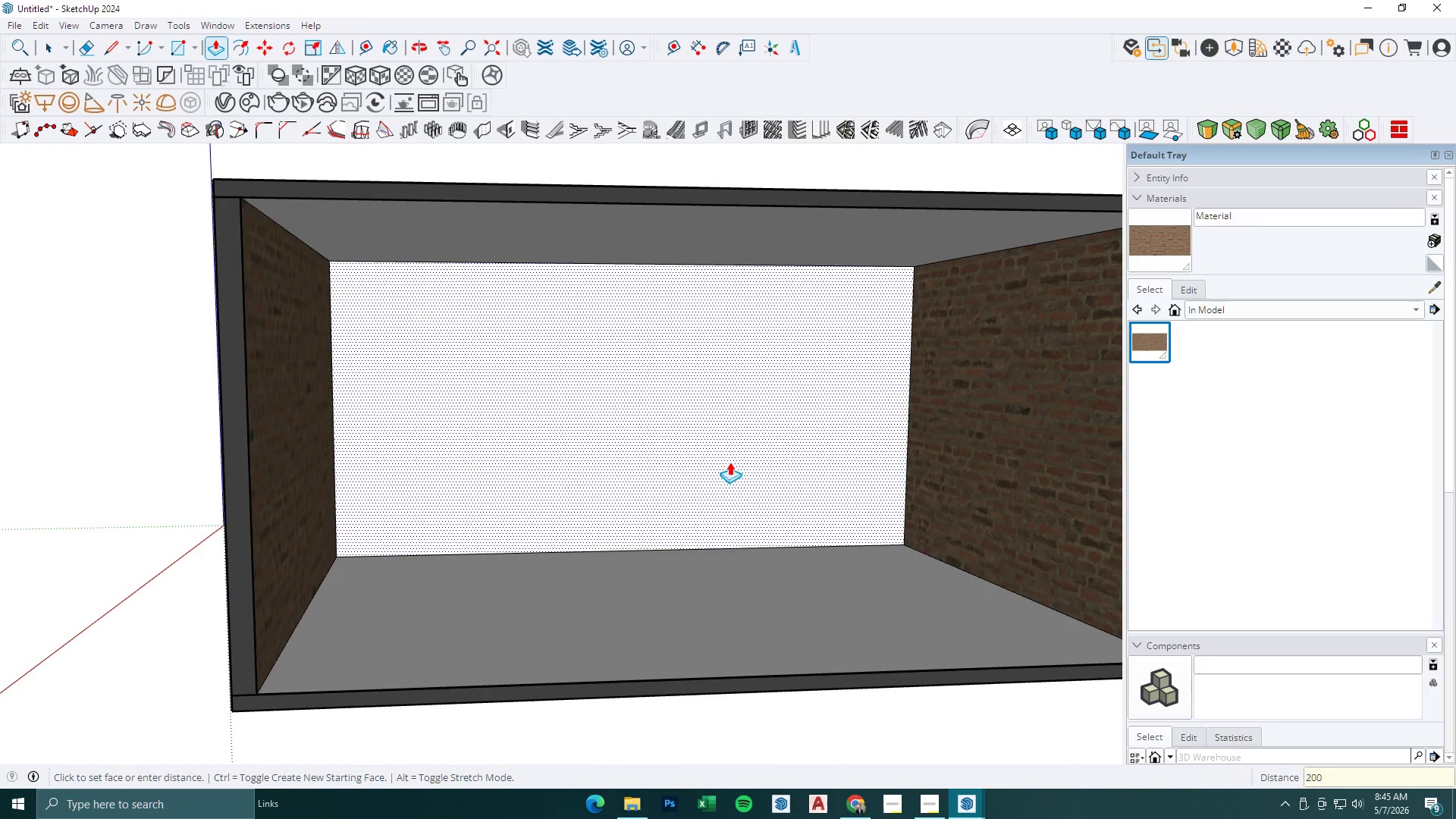 
key(NumpadEnter)
 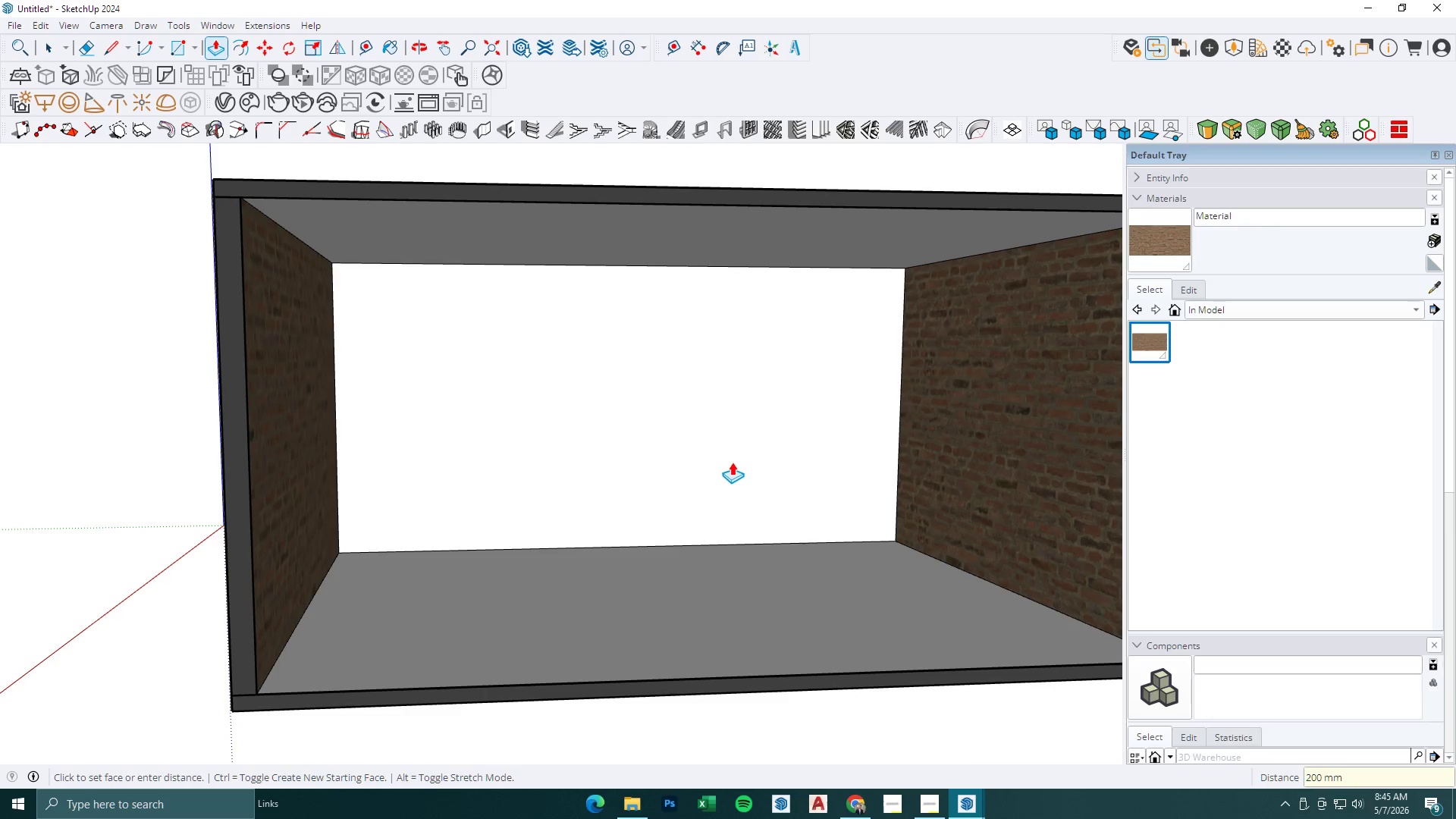 
key(Control+Z)
 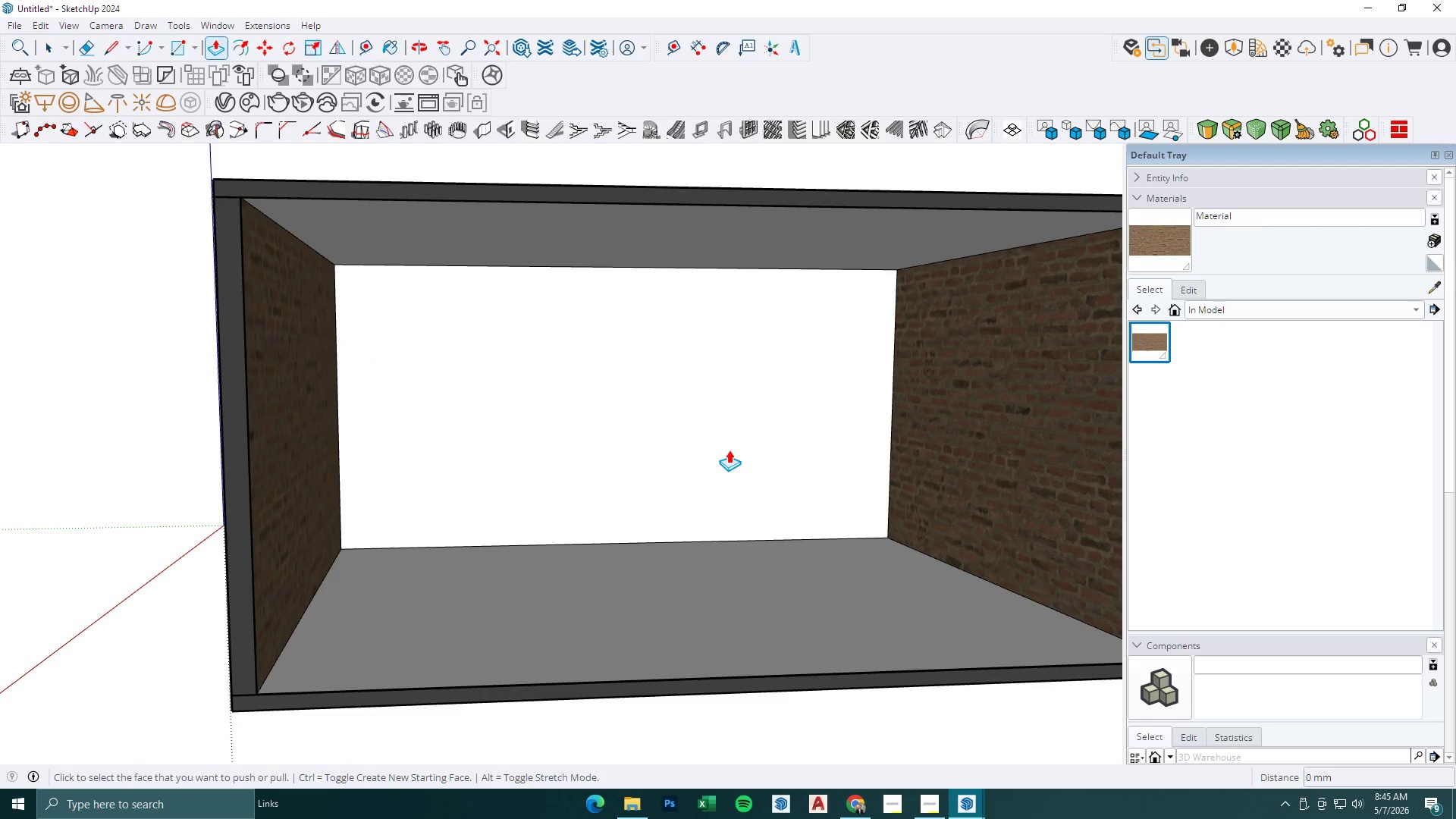 
left_click([701, 411])
 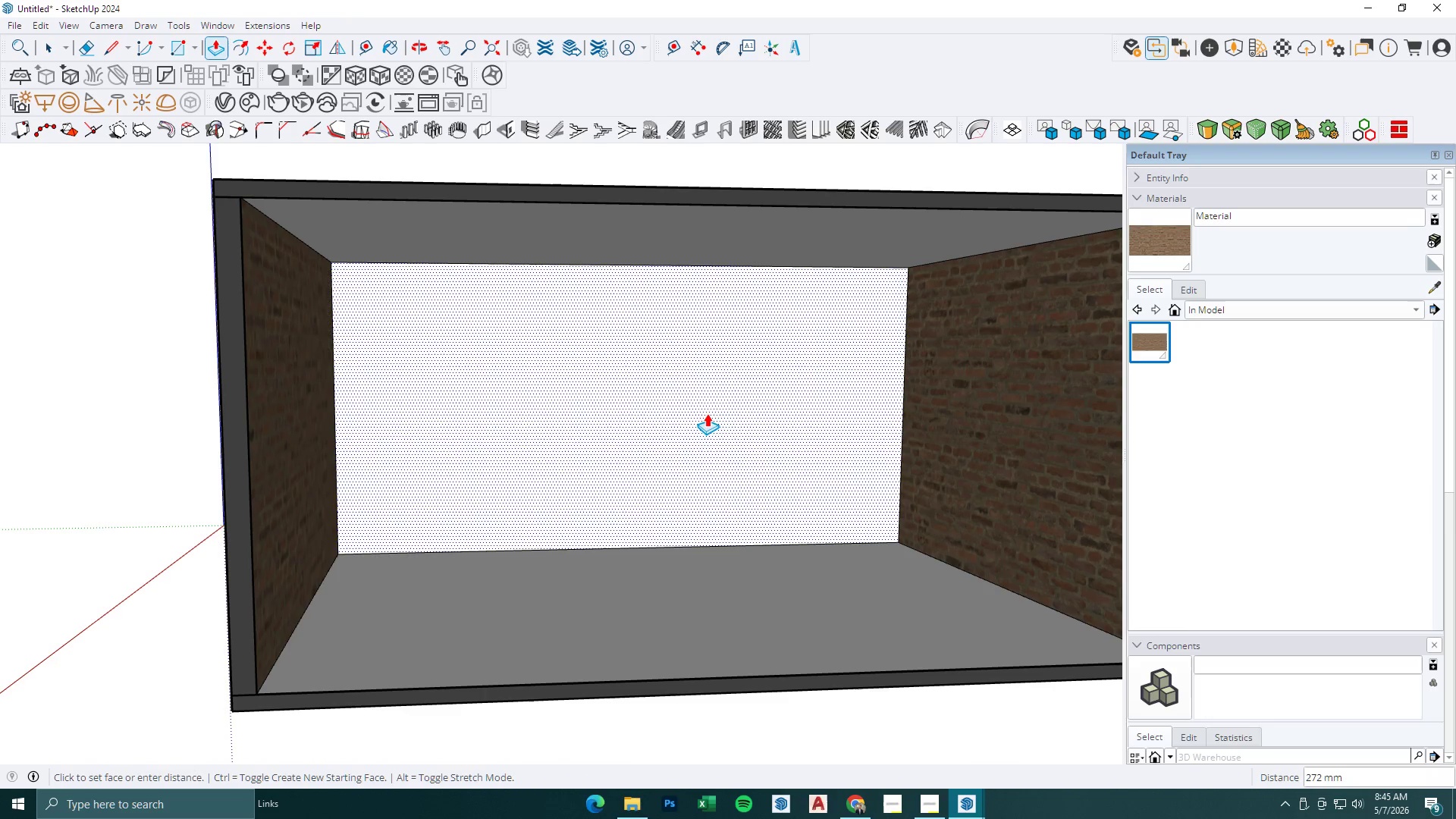 
key(Numpad1)
 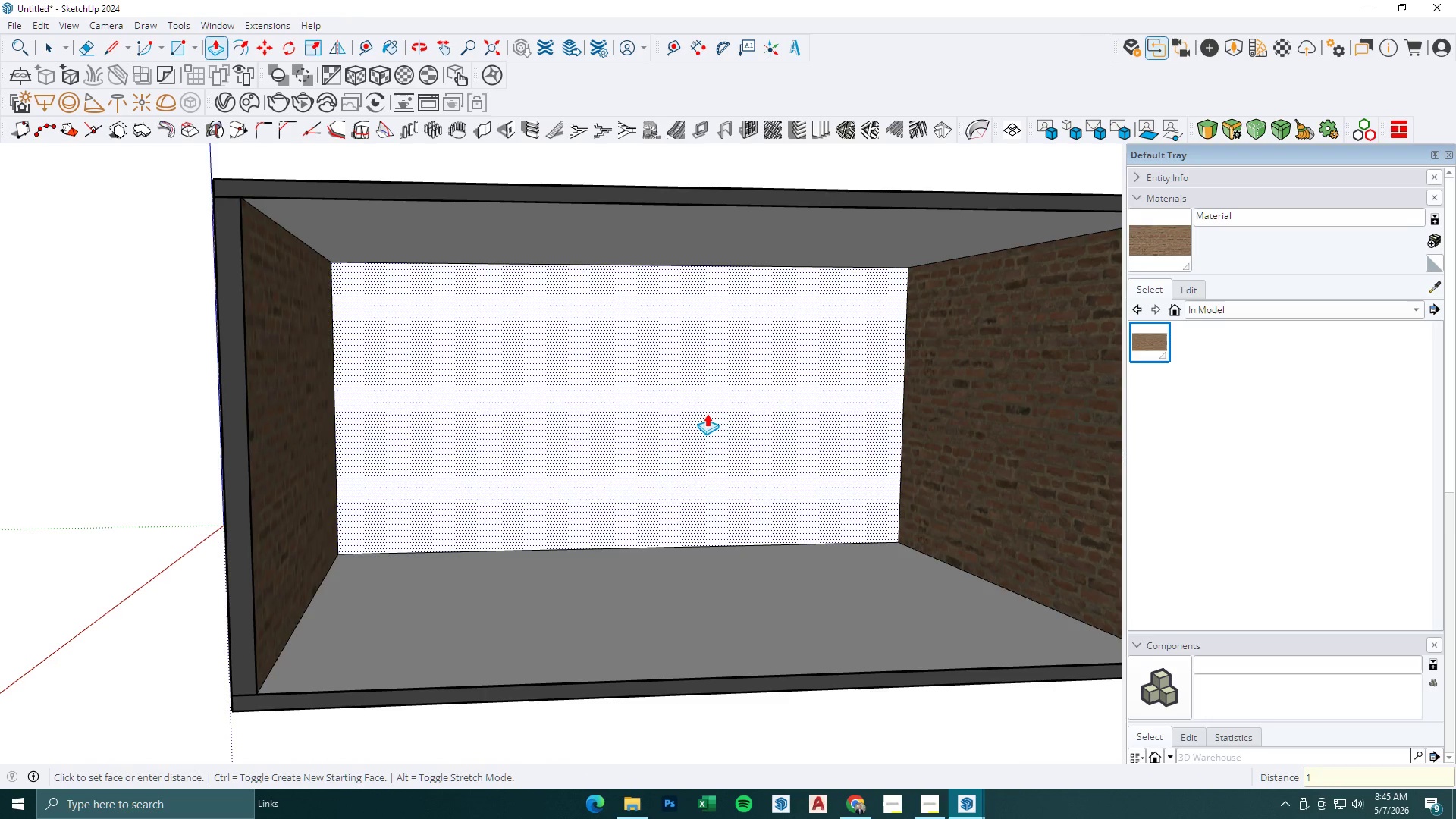 
key(Numpad5)
 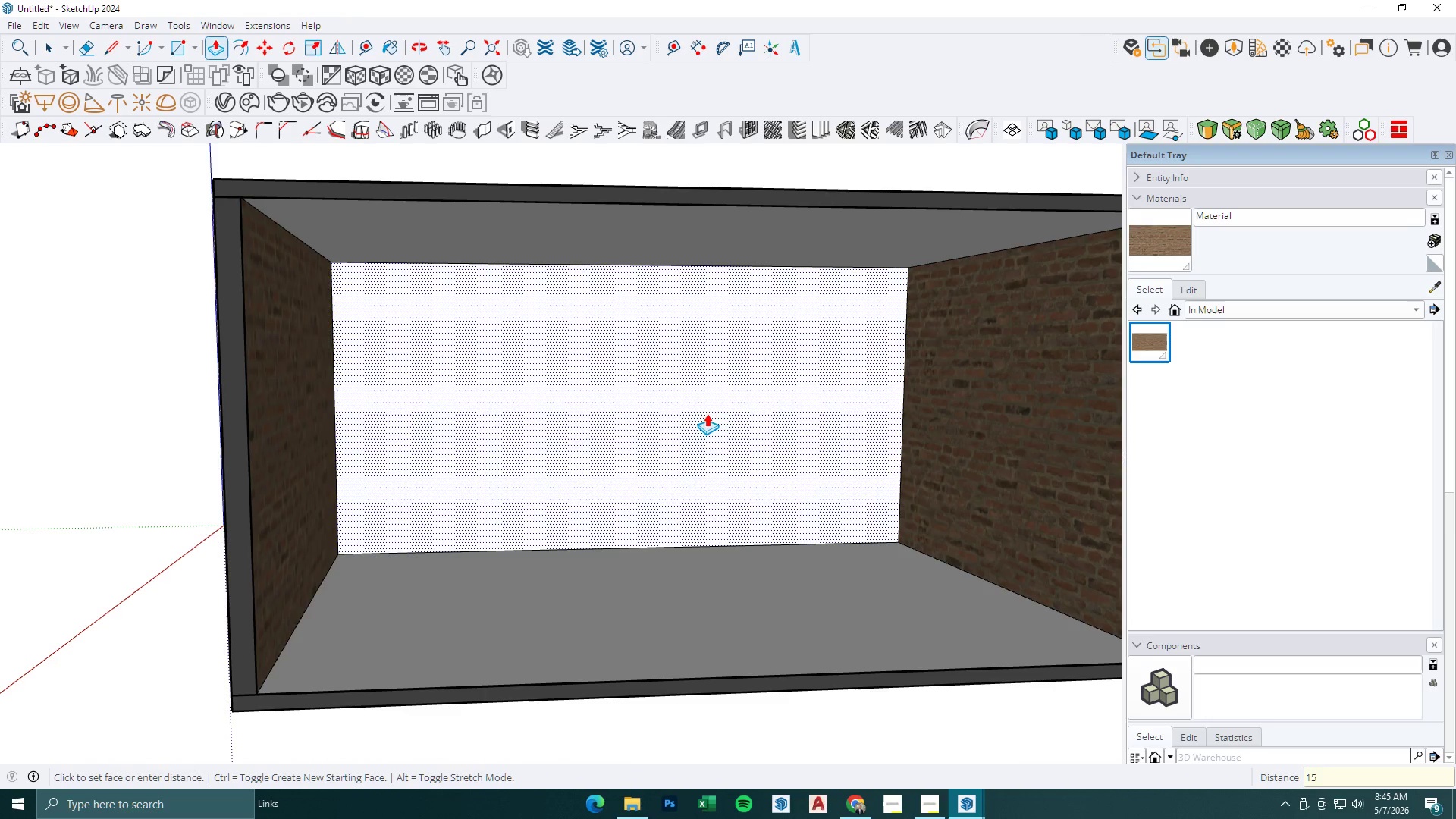 
key(Numpad0)
 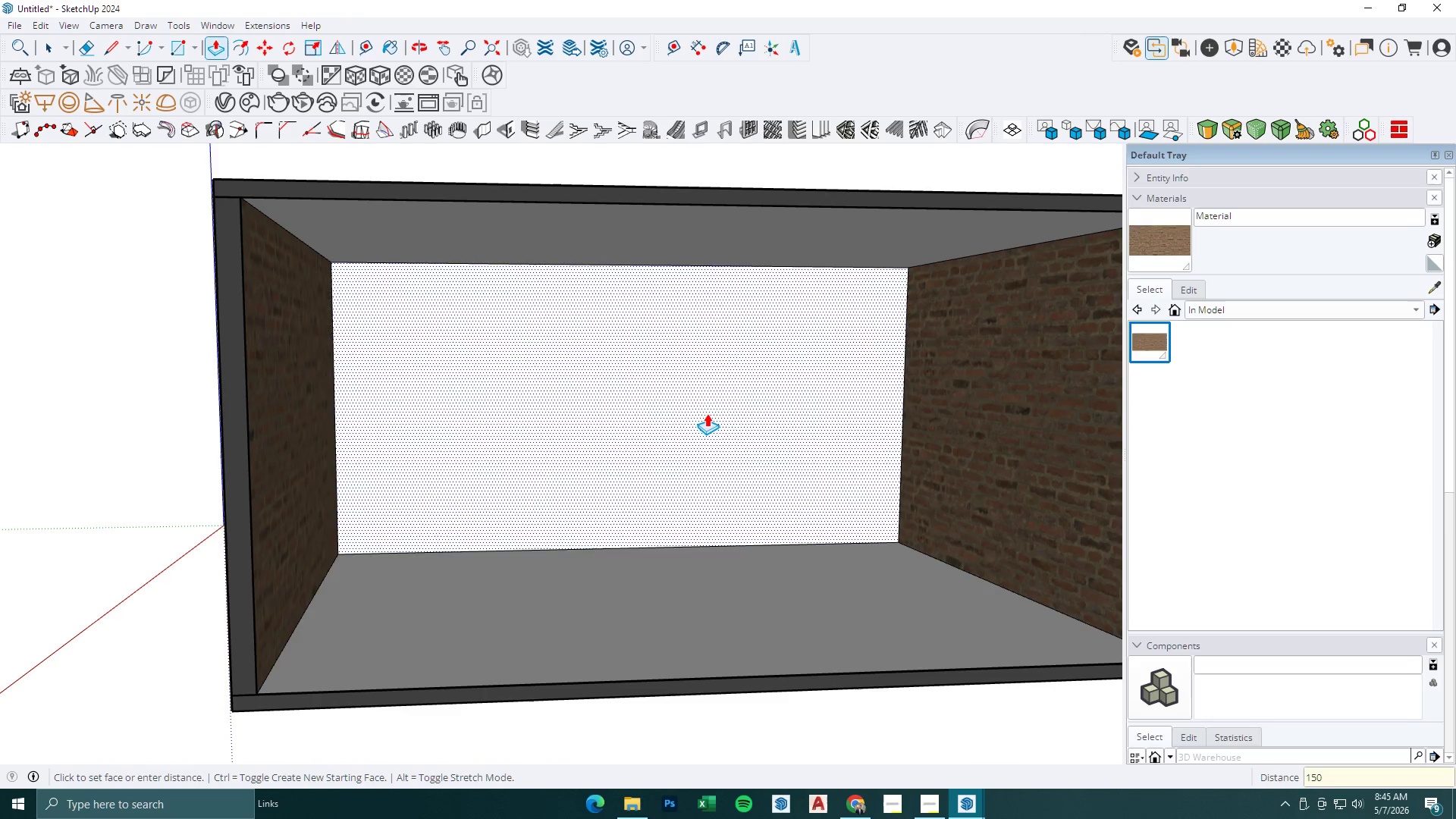 
key(NumpadEnter)
 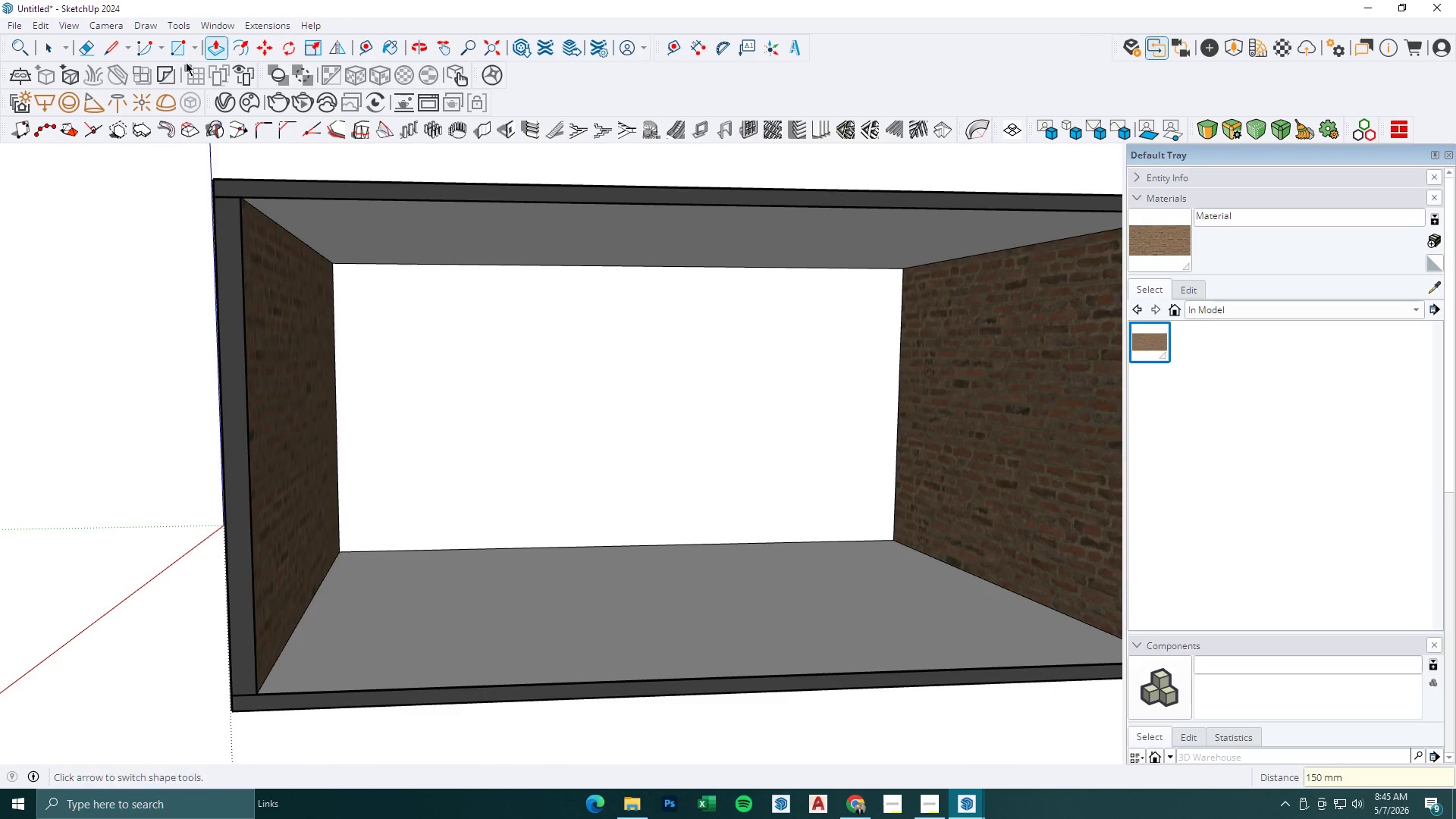 
left_click([228, 46])
 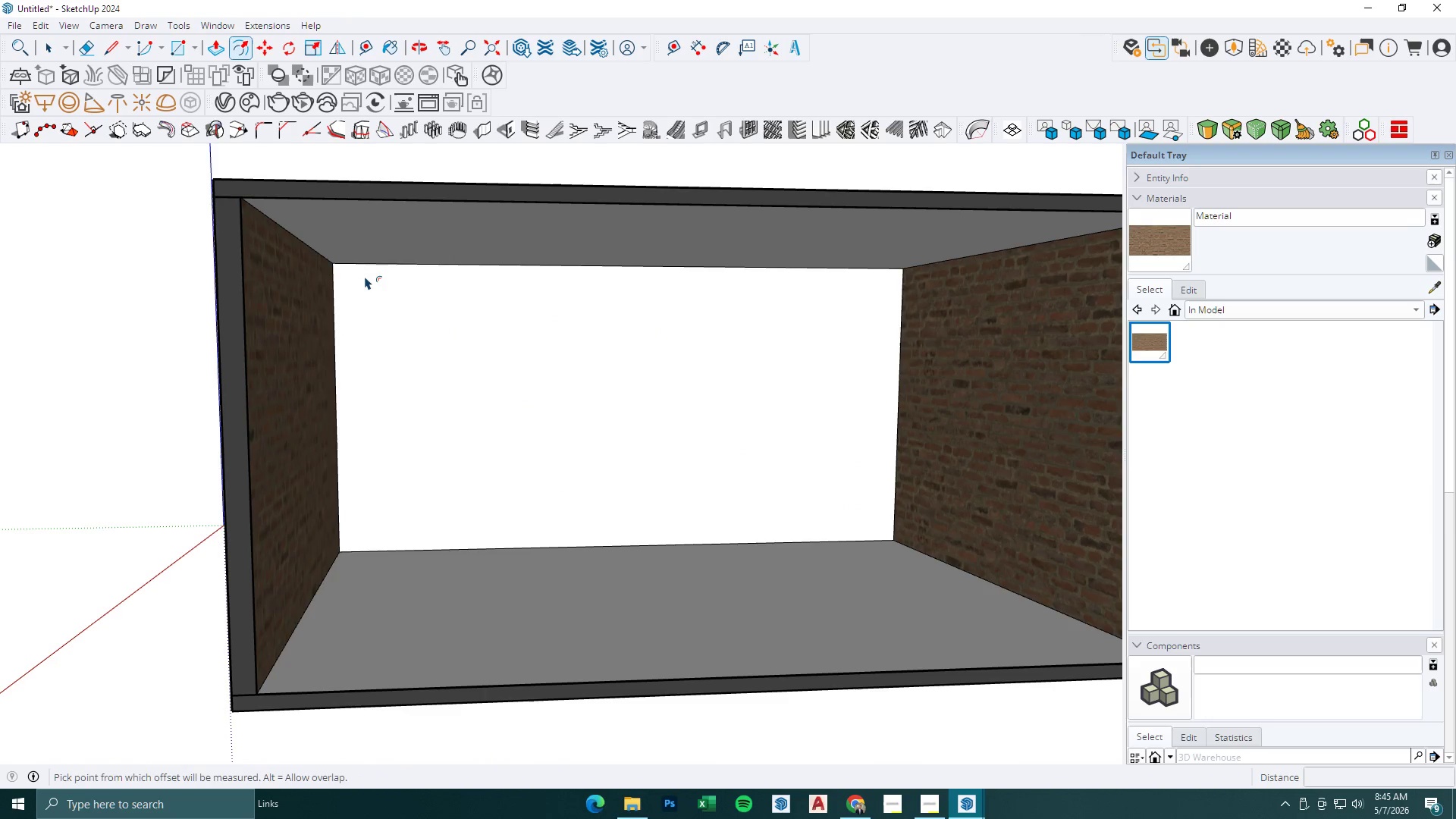 
left_click([375, 287])
 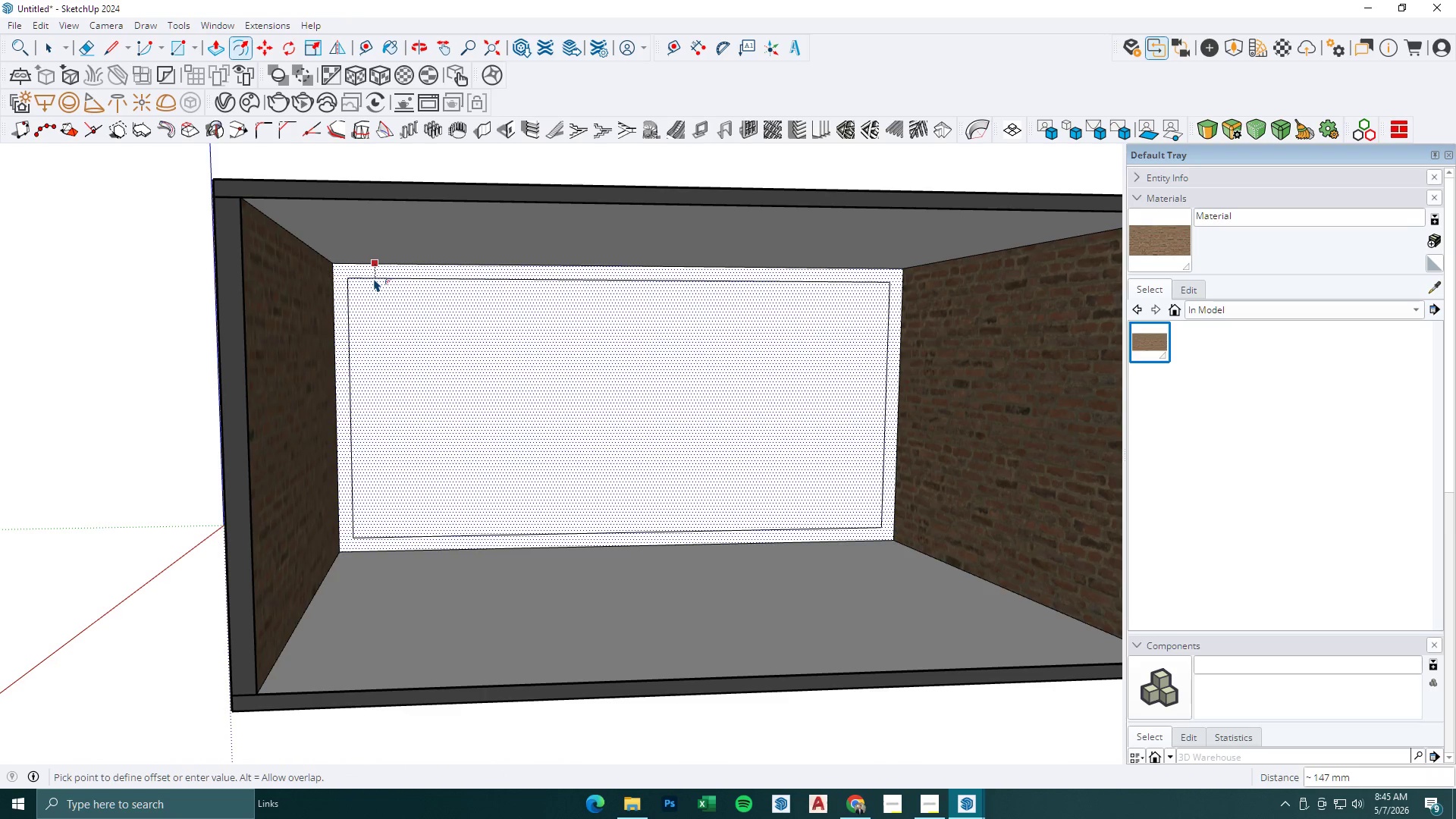 
key(Numpad2)
 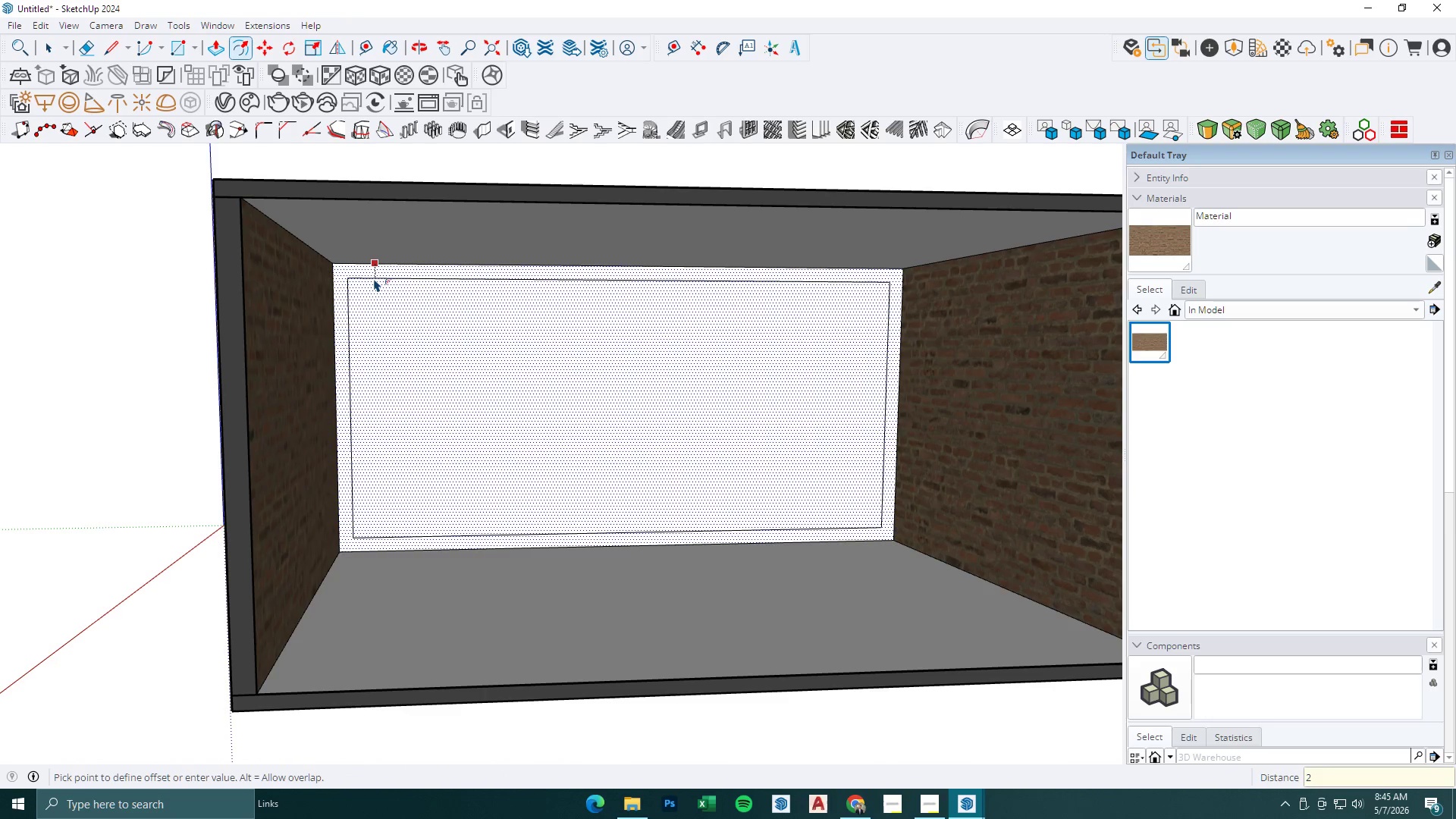 
key(Numpad0)
 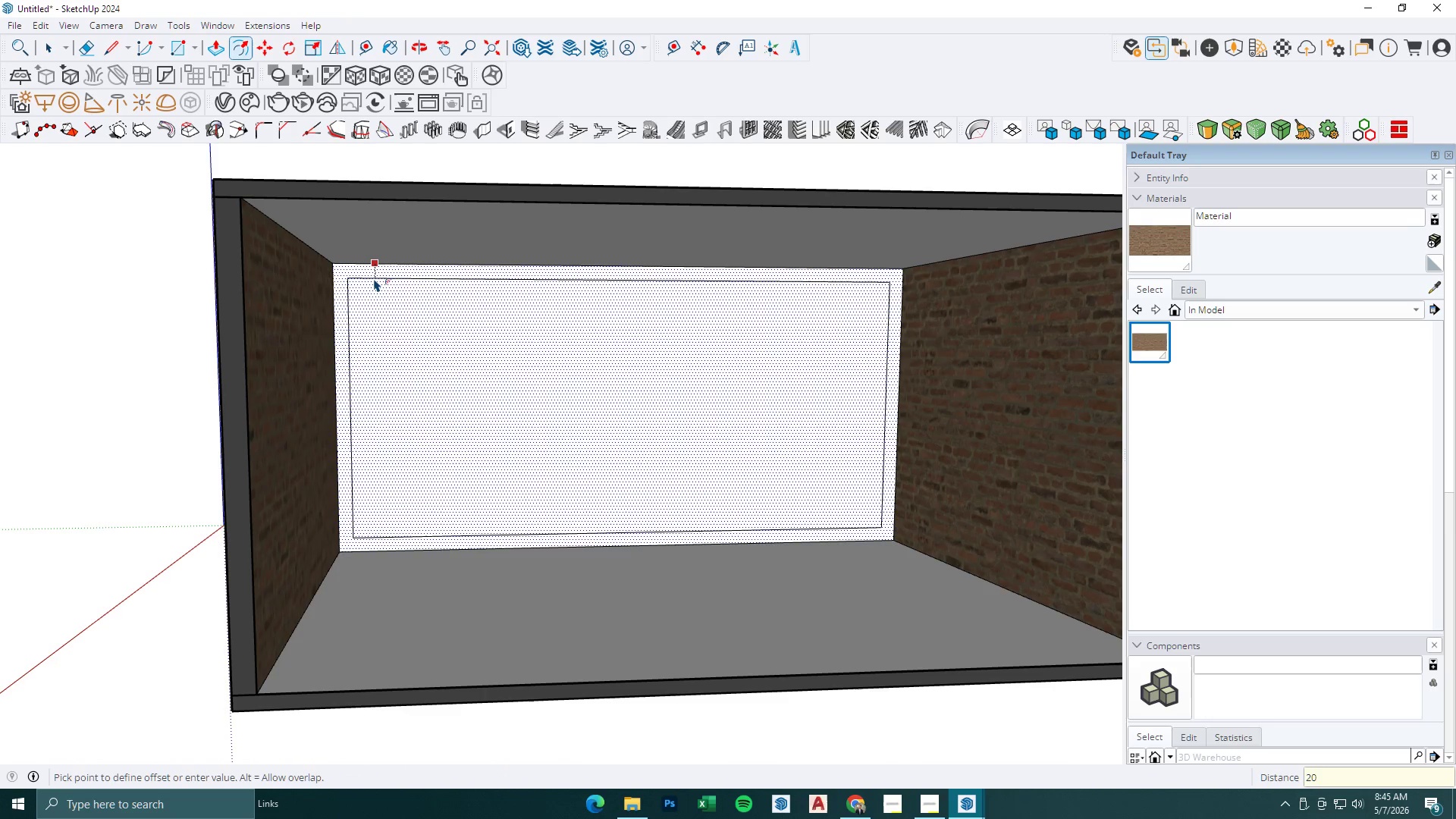 
key(Numpad0)
 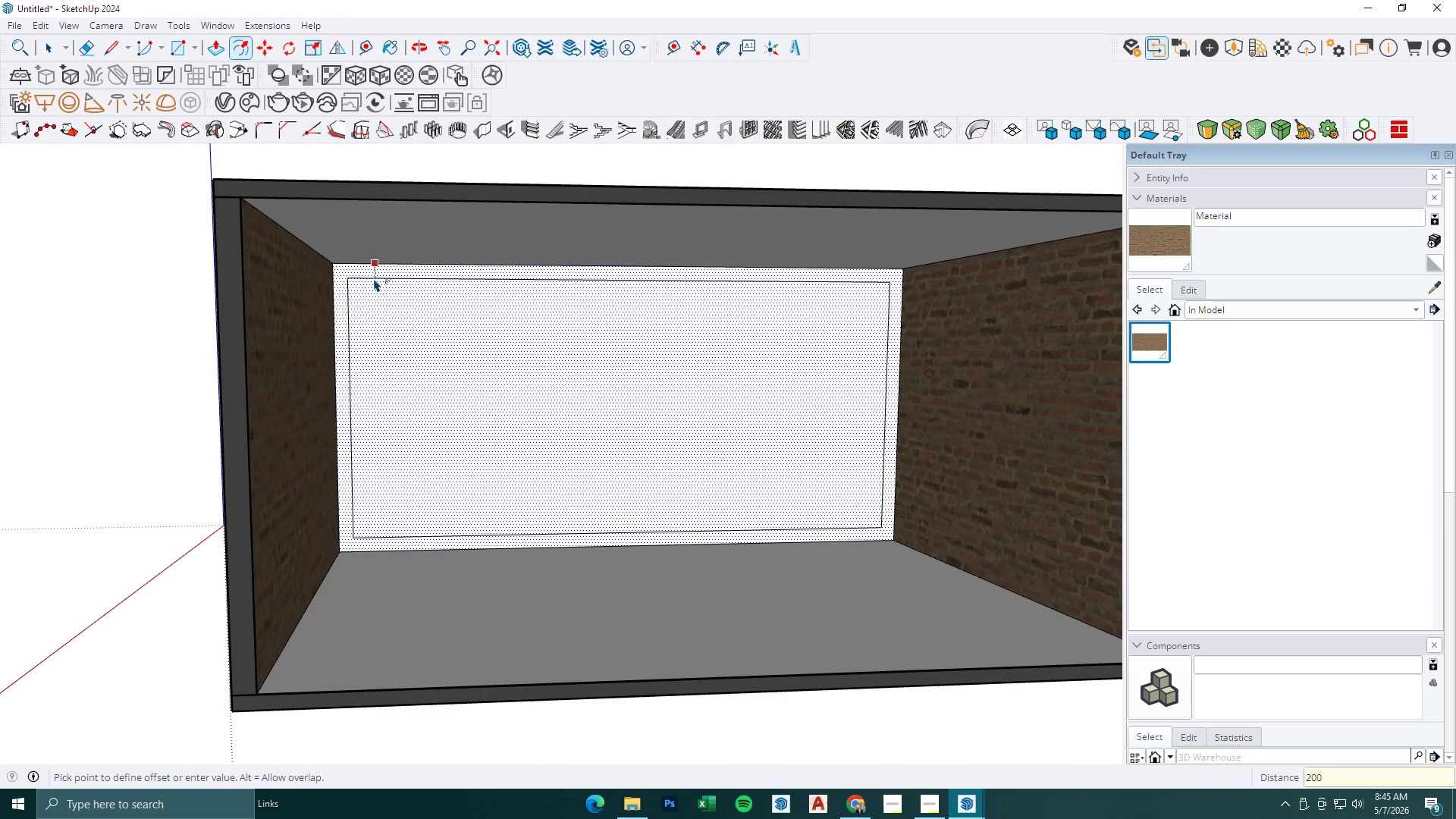 
key(NumpadEnter)
 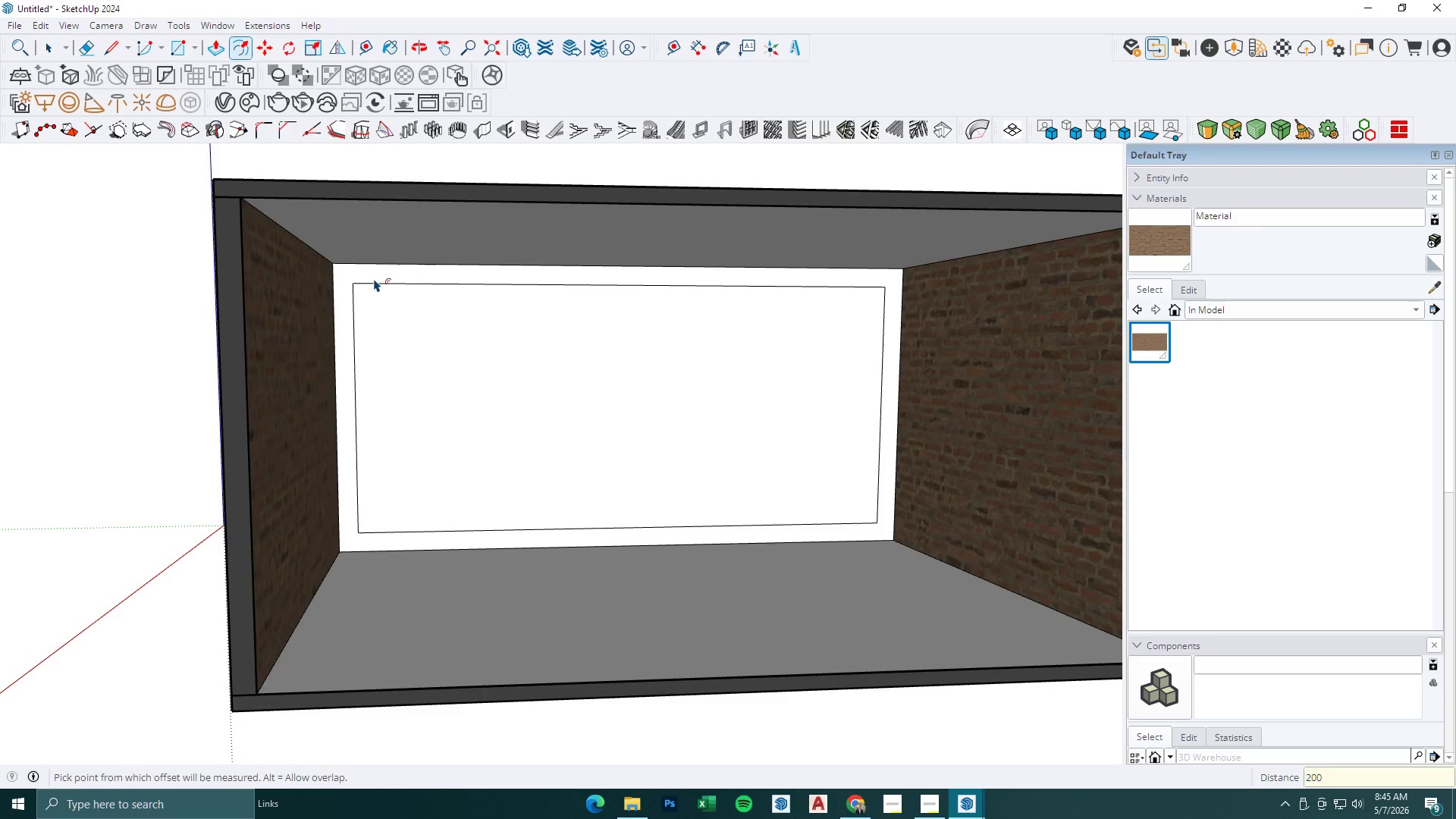 
scroll: coordinate [422, 306], scroll_direction: down, amount: 2.0
 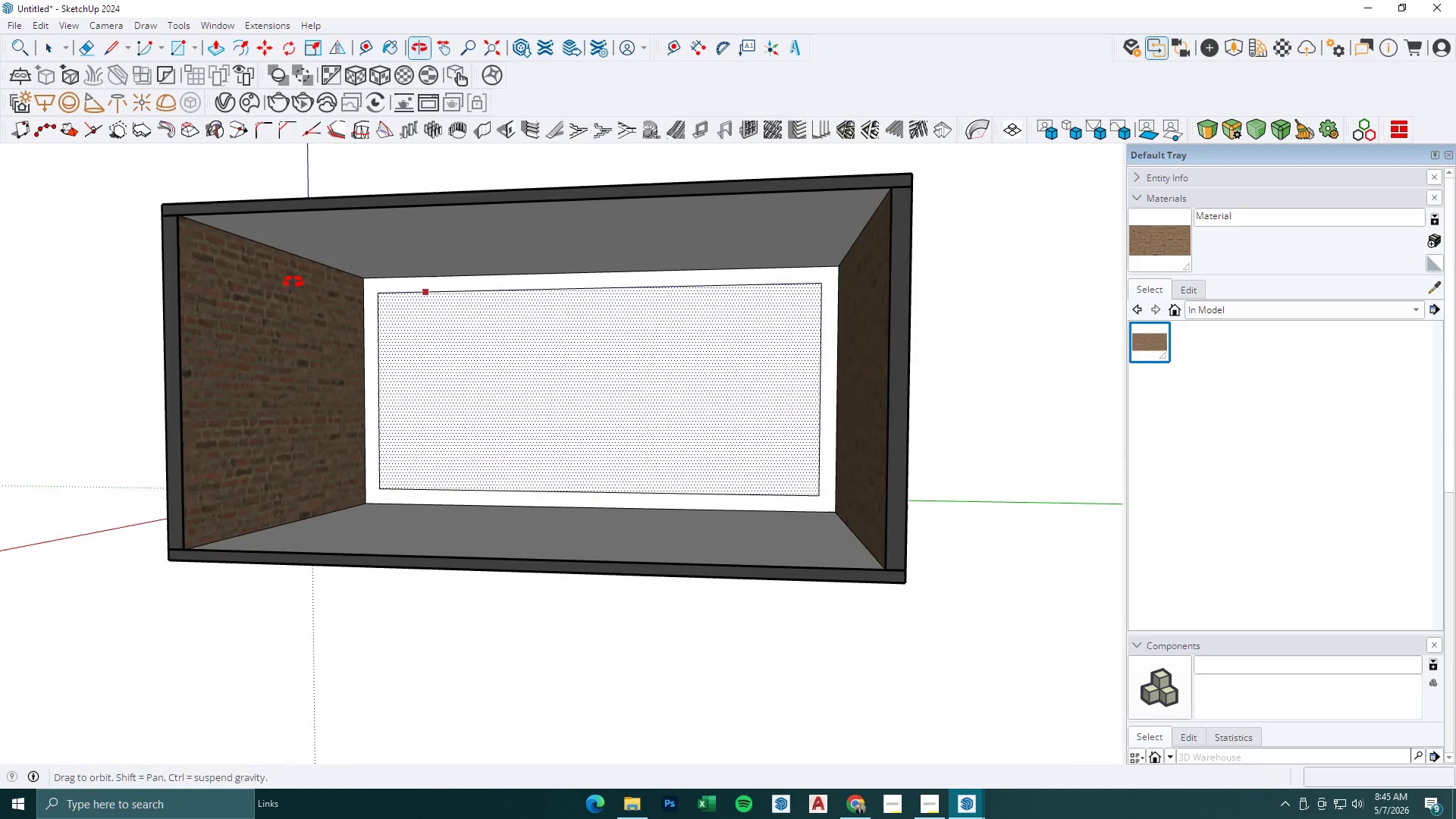 
scroll: coordinate [402, 318], scroll_direction: up, amount: 7.0
 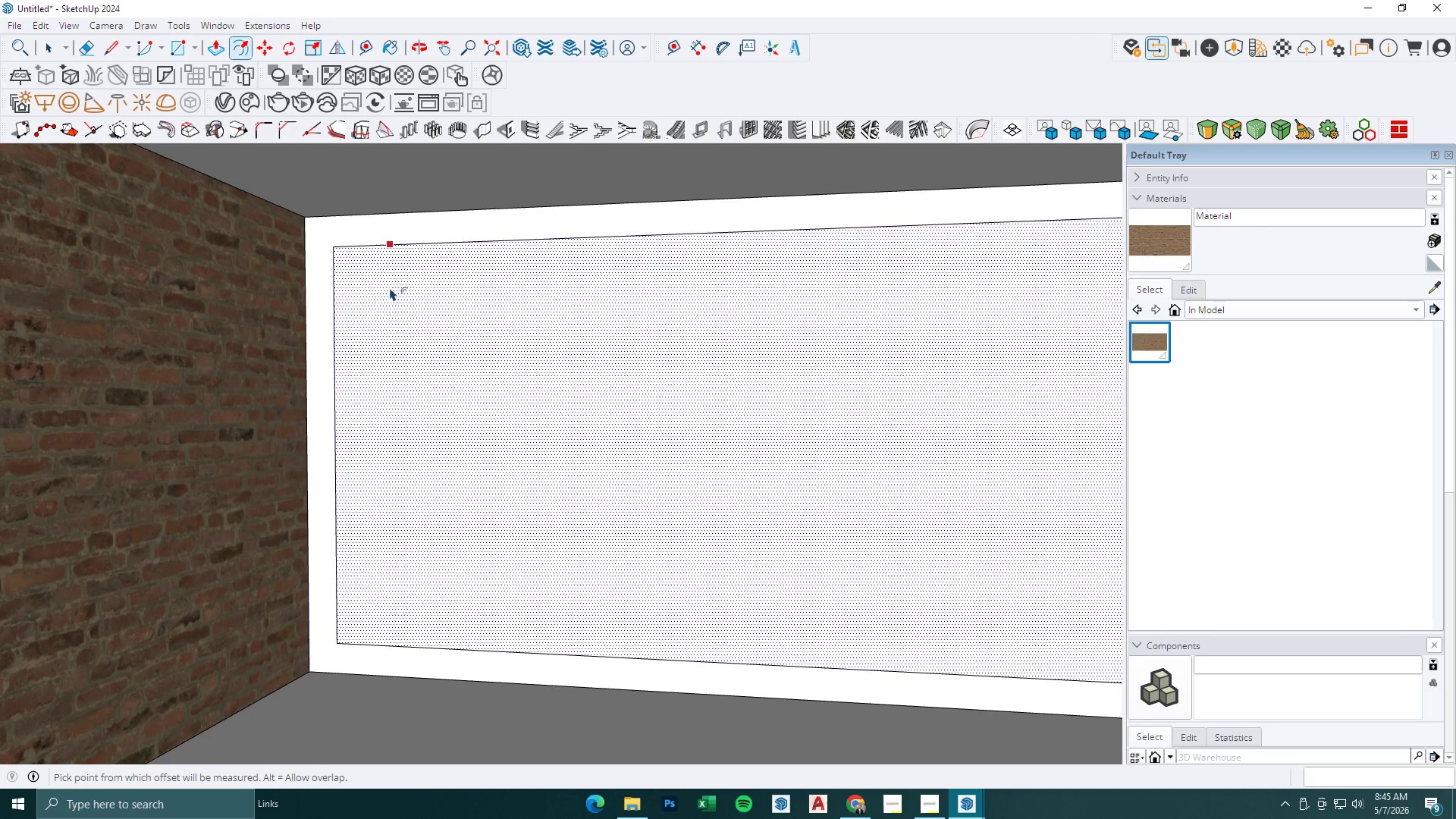 
key(Space)
 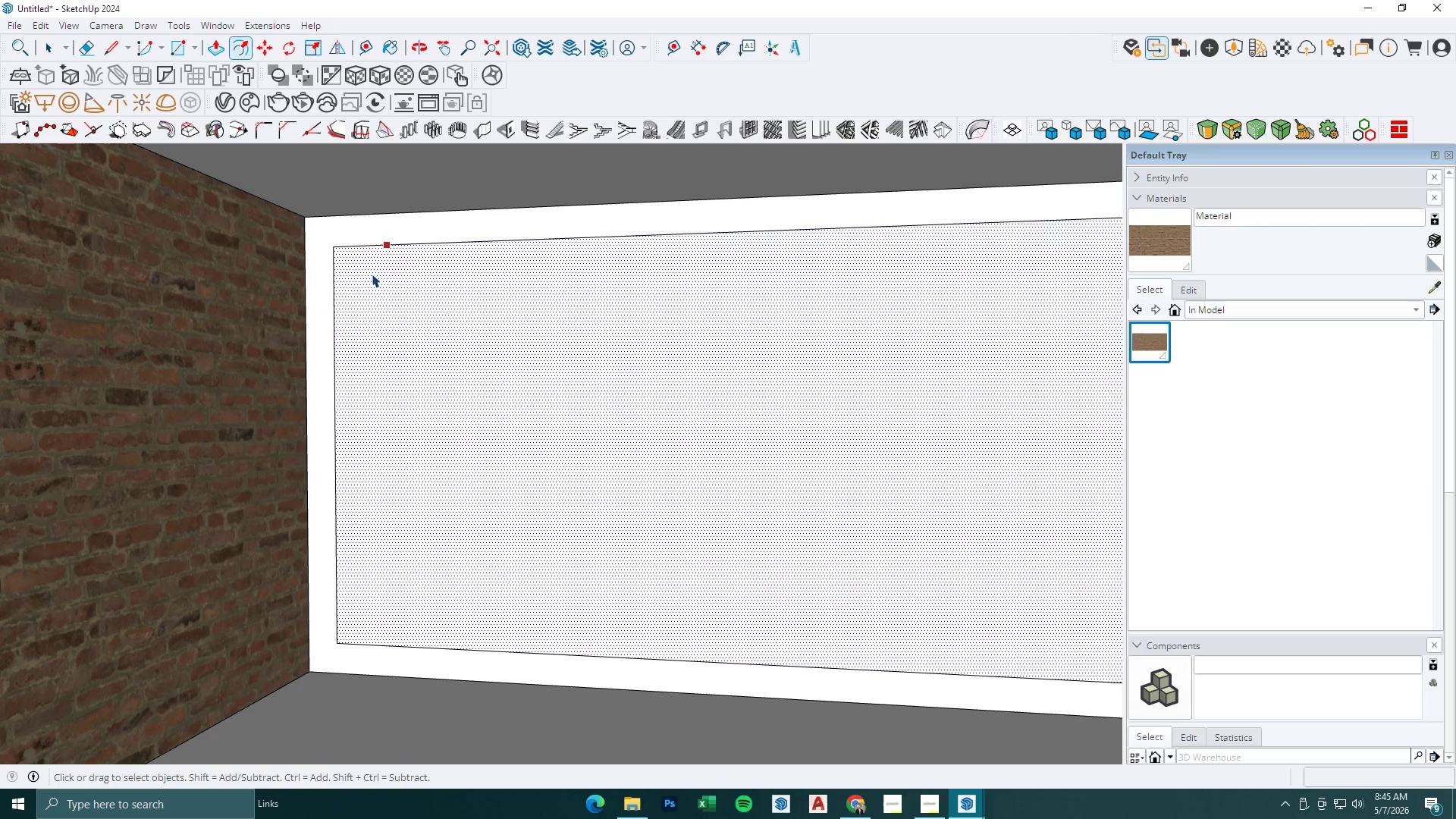 
key(P)
 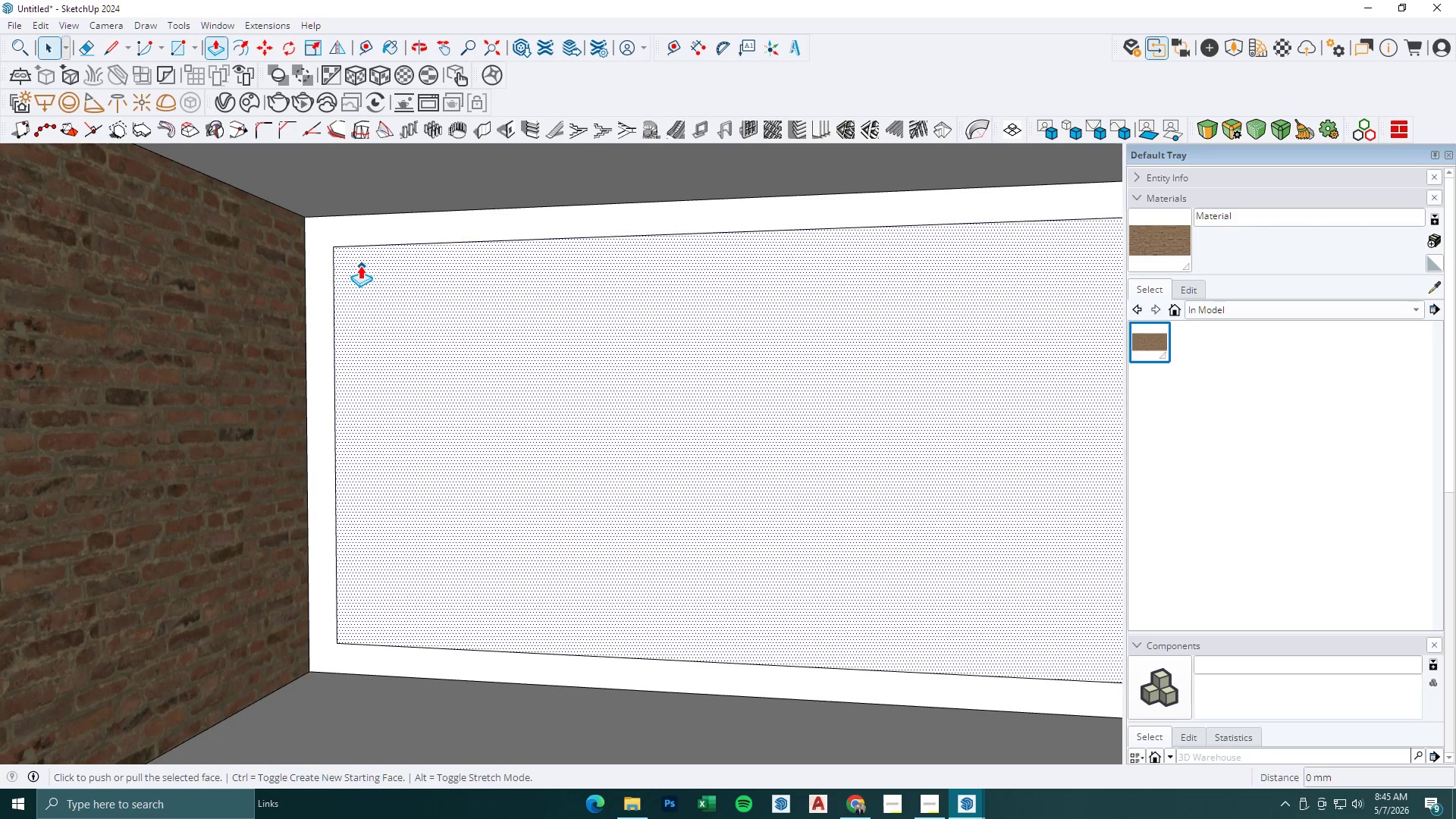 
left_click([360, 265])
 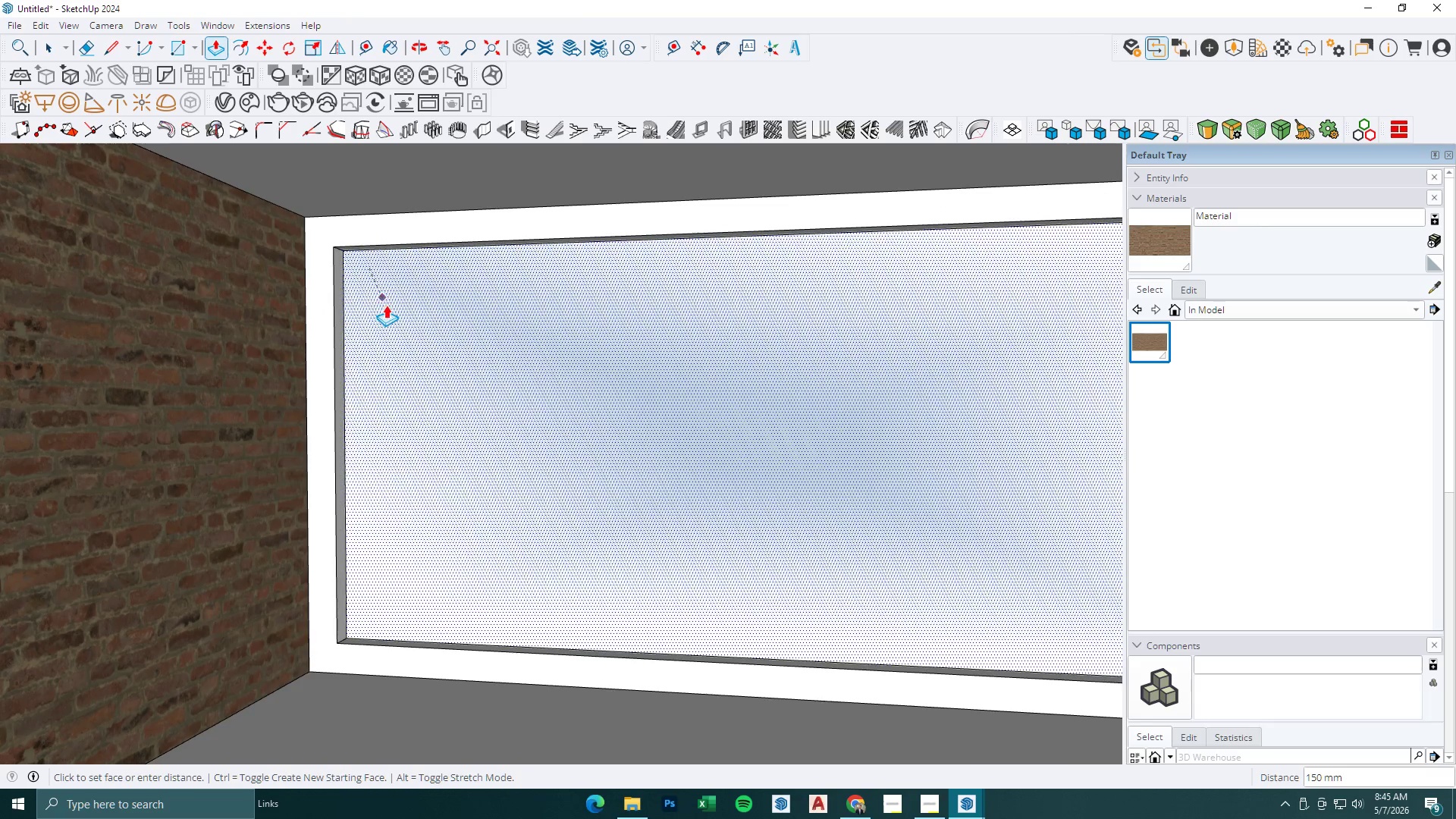 
left_click([388, 308])
 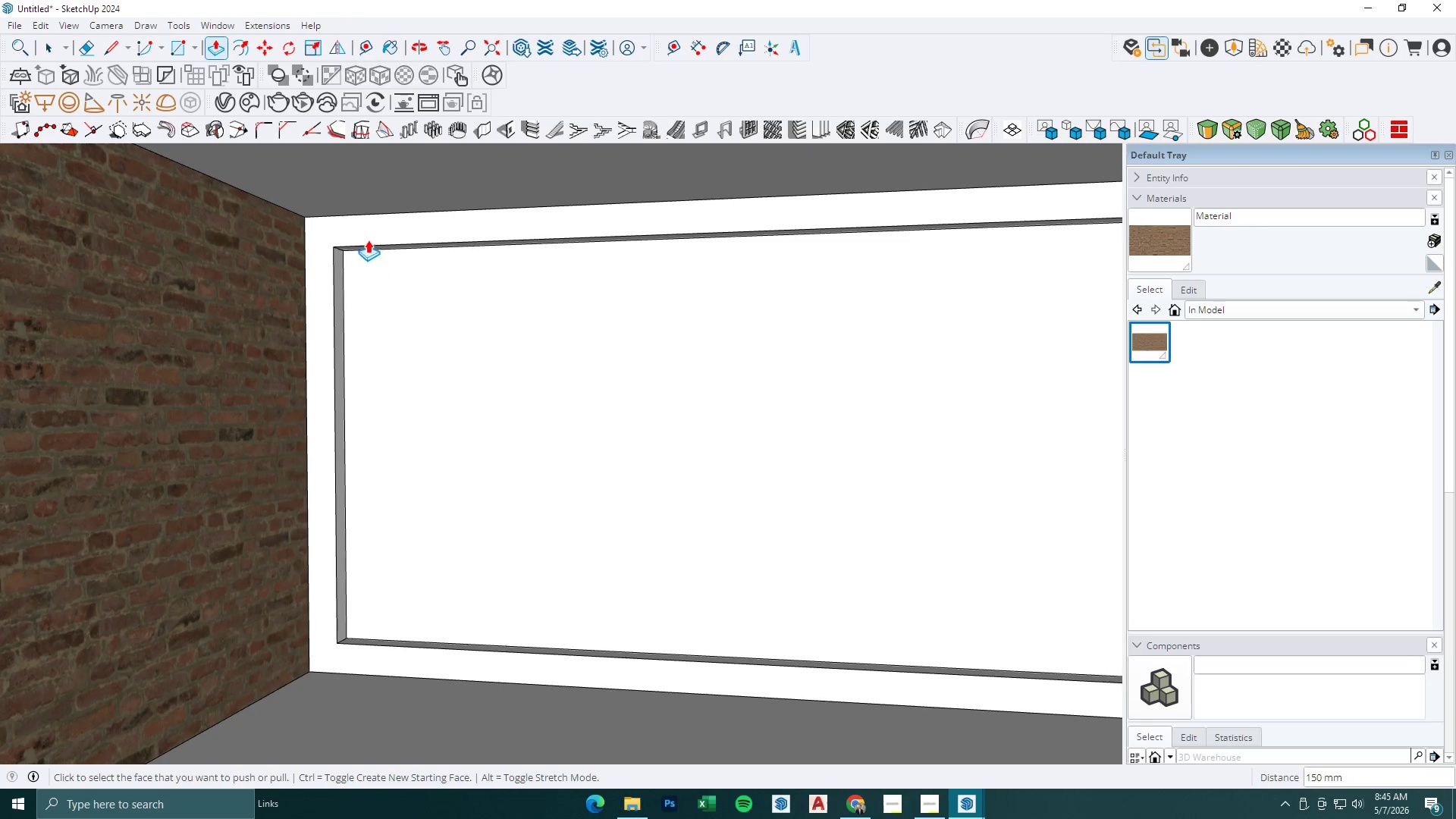 
scroll: coordinate [394, 275], scroll_direction: down, amount: 8.0
 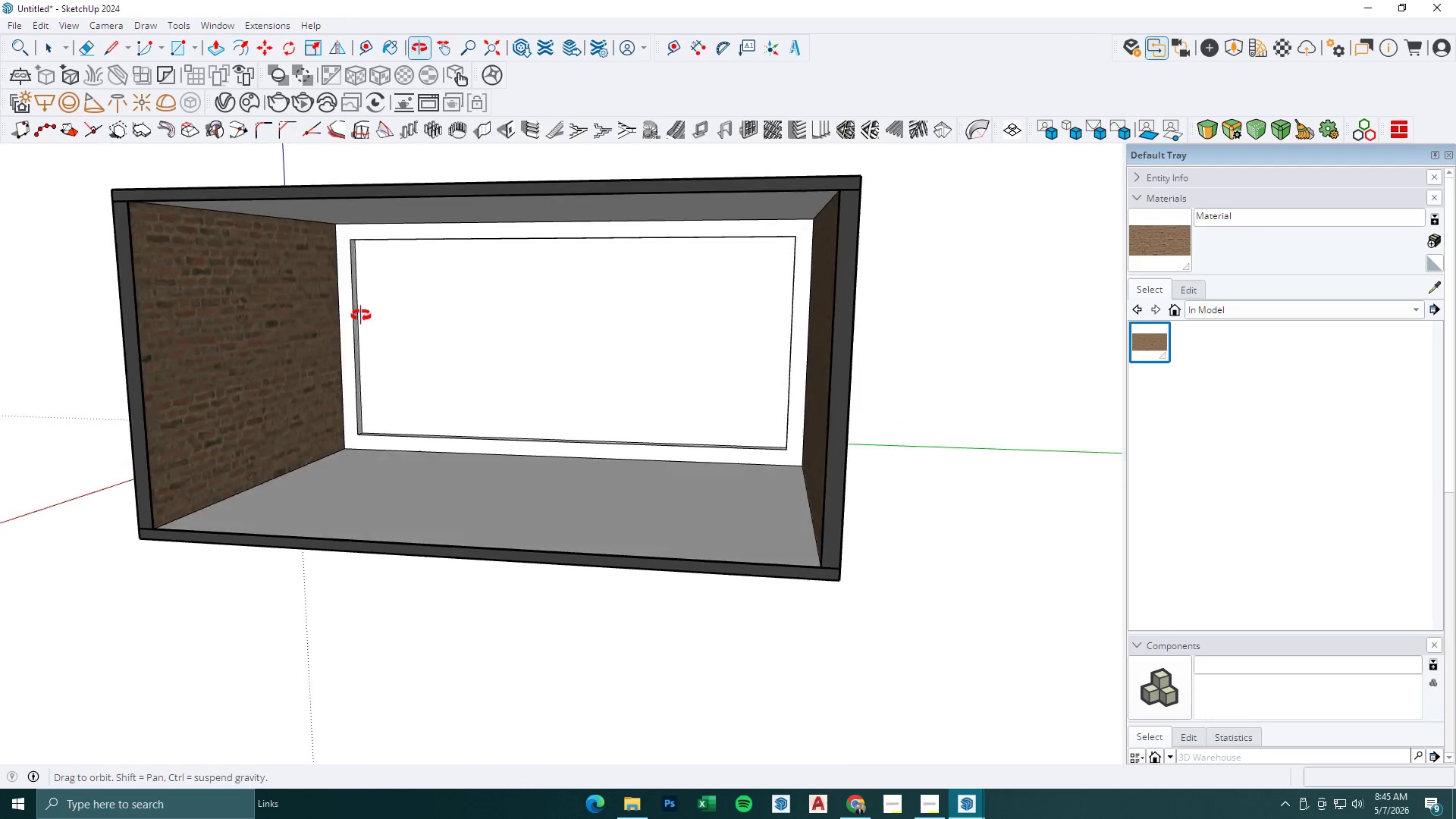 
key(Space)
 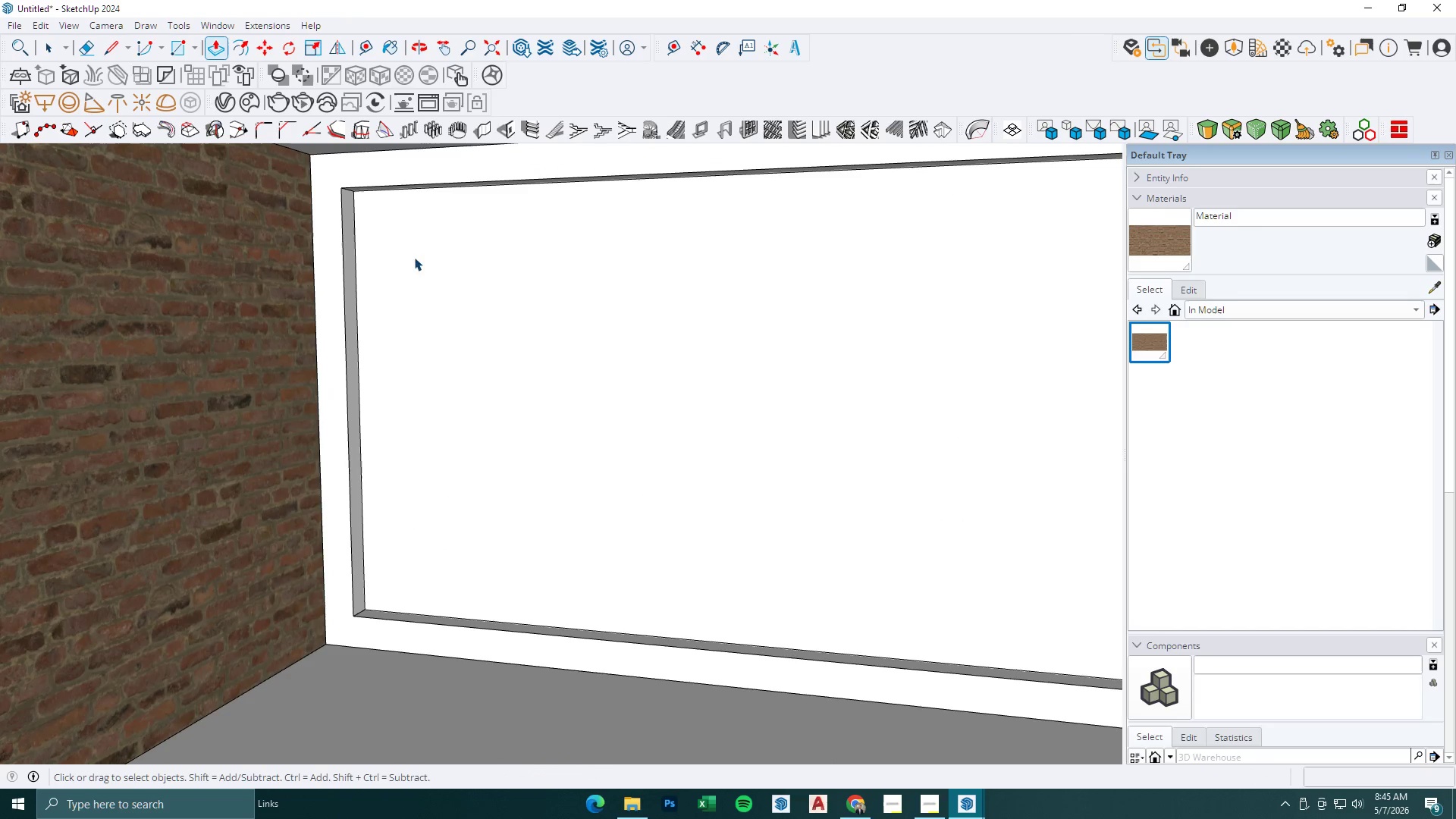 
key(Escape)
 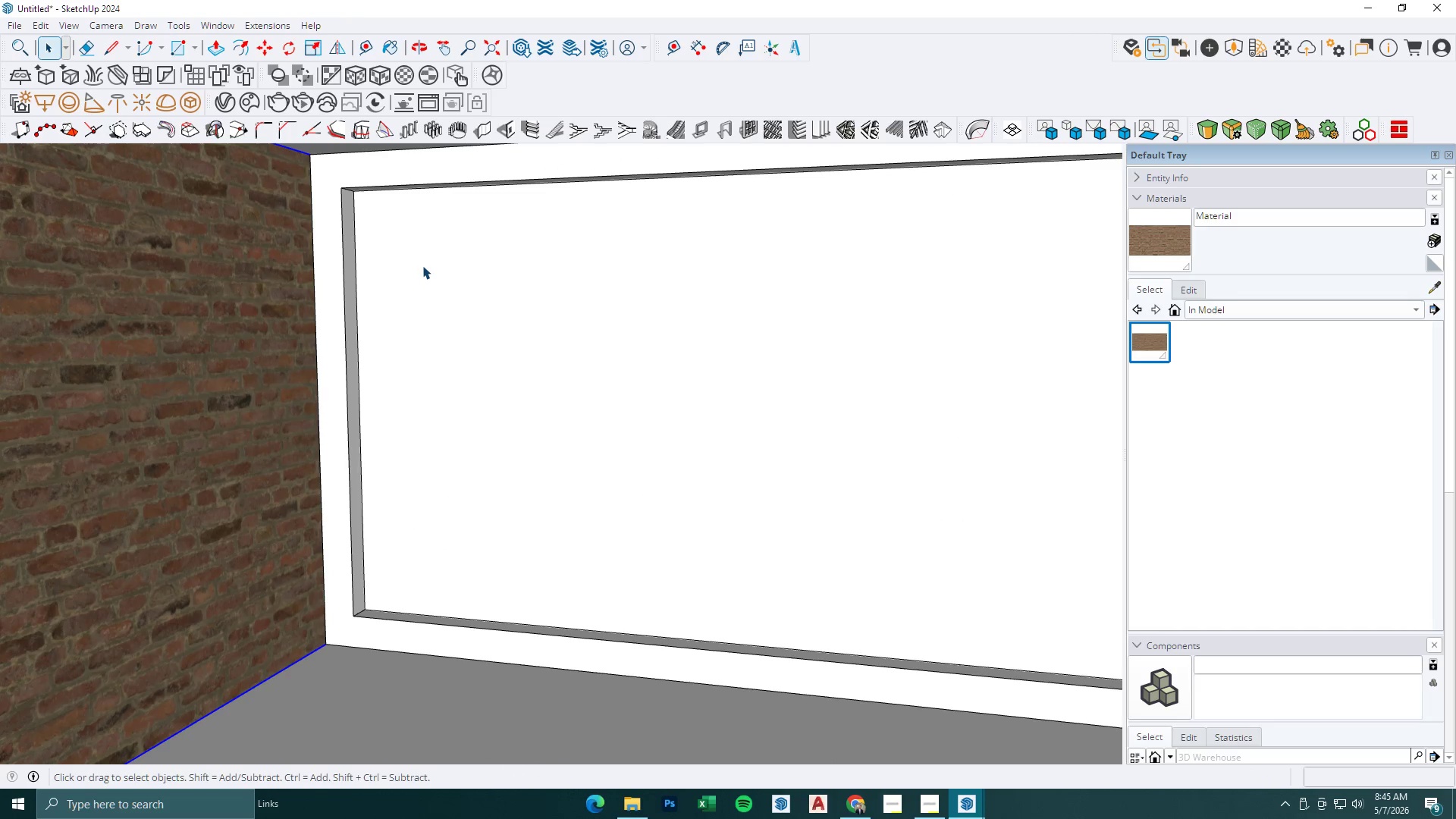 
scroll: coordinate [380, 267], scroll_direction: up, amount: 8.0
 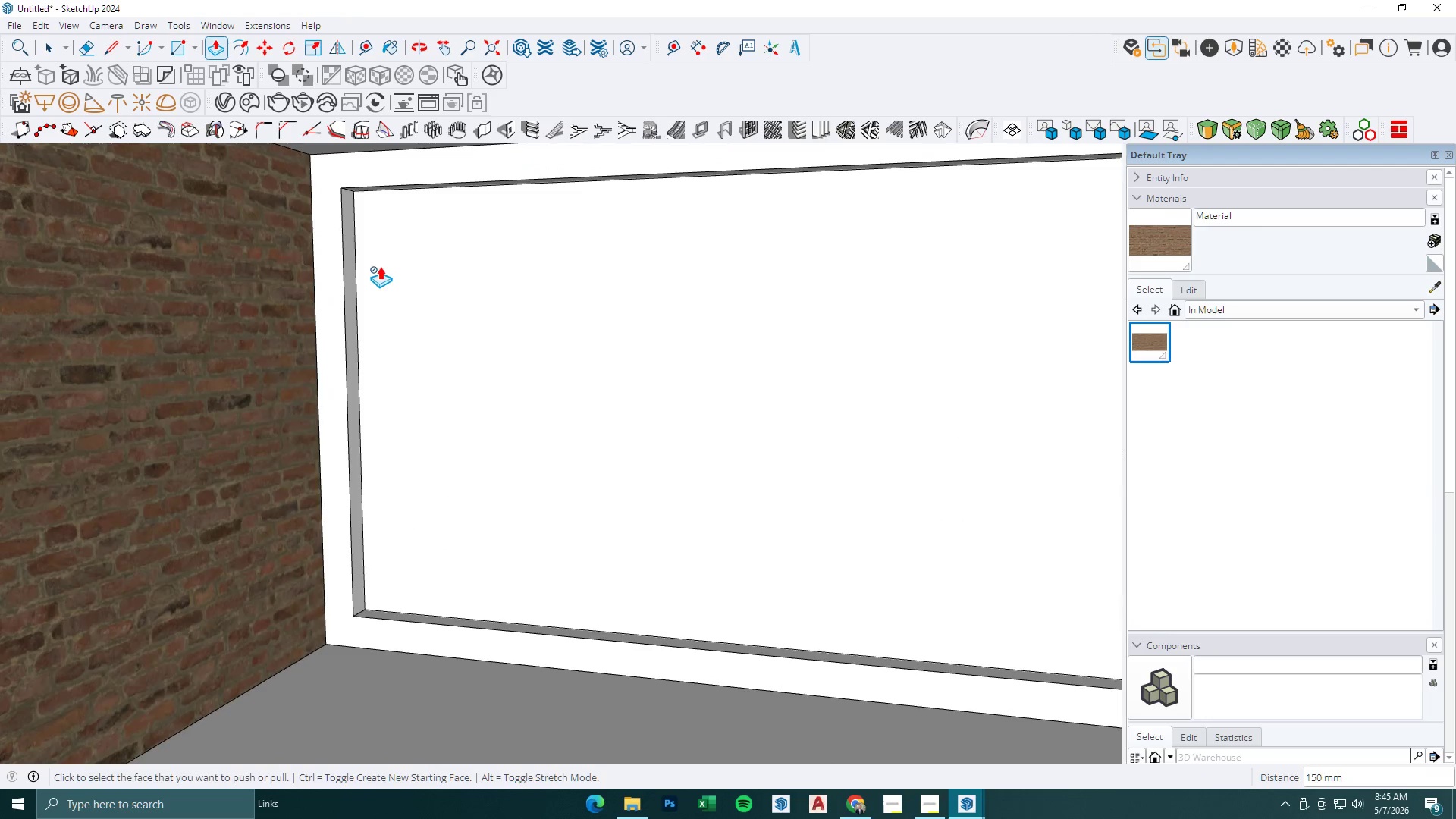 
left_click([422, 266])
 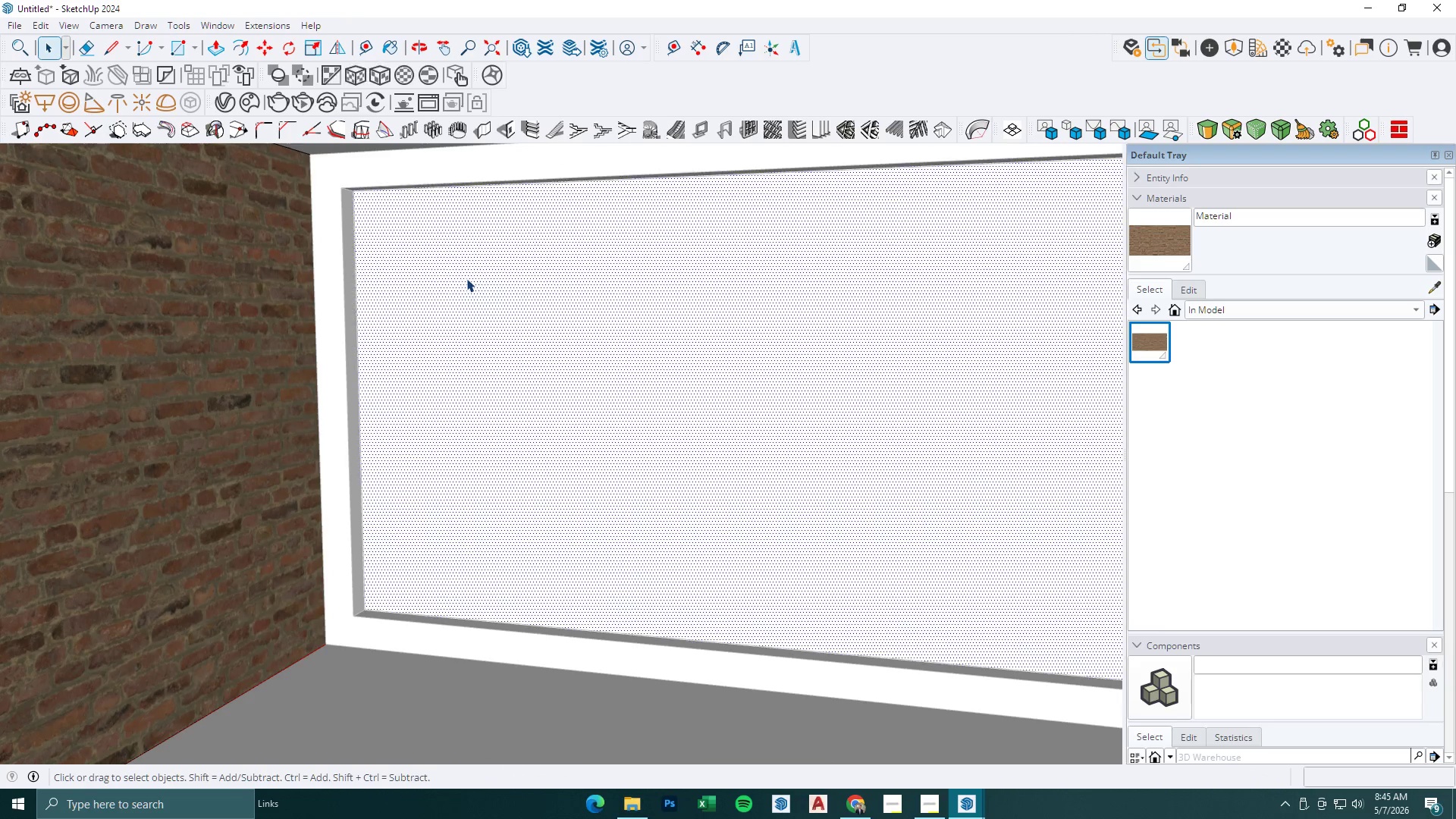 
key(Escape)
 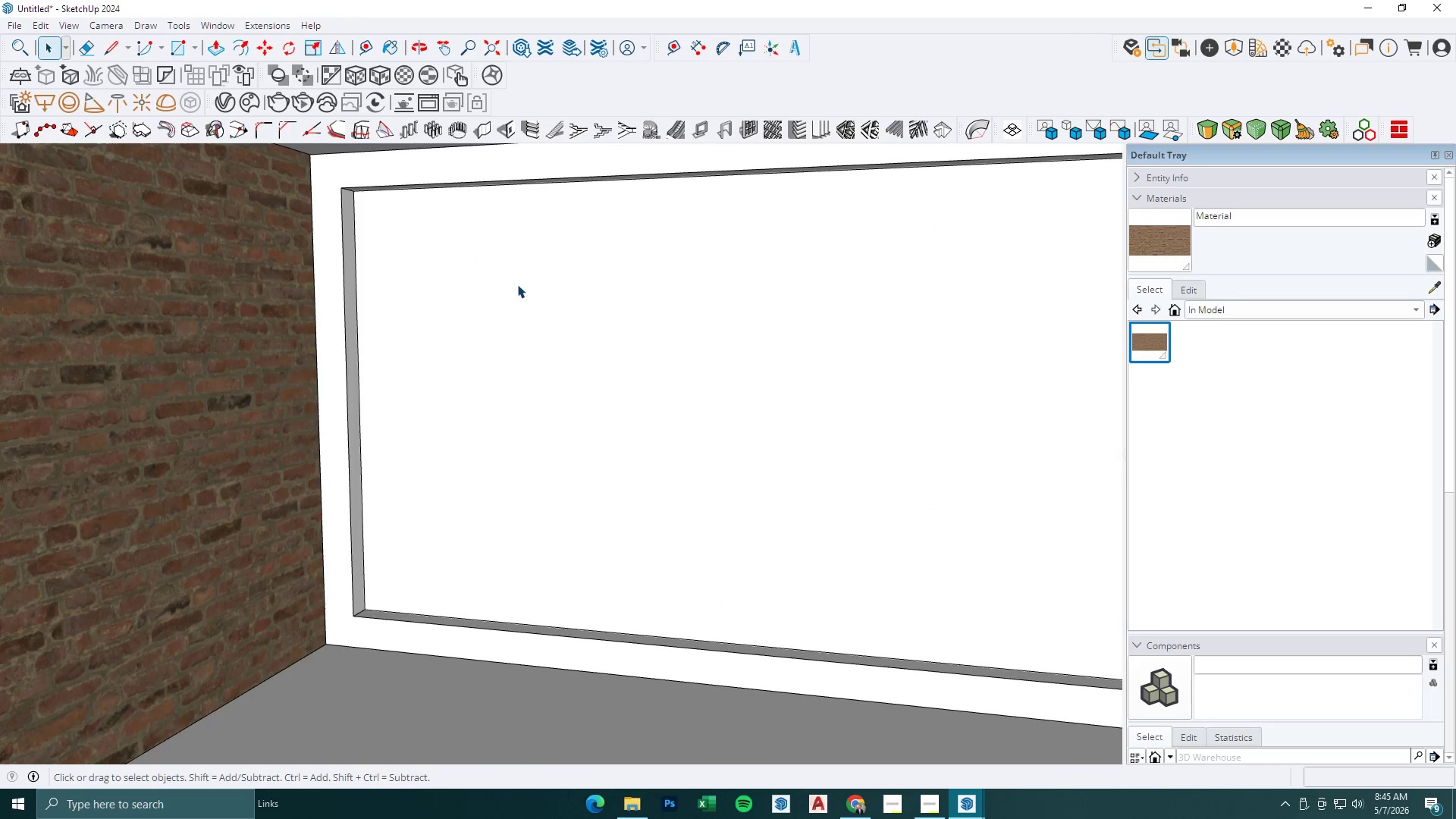 
key(Escape)
 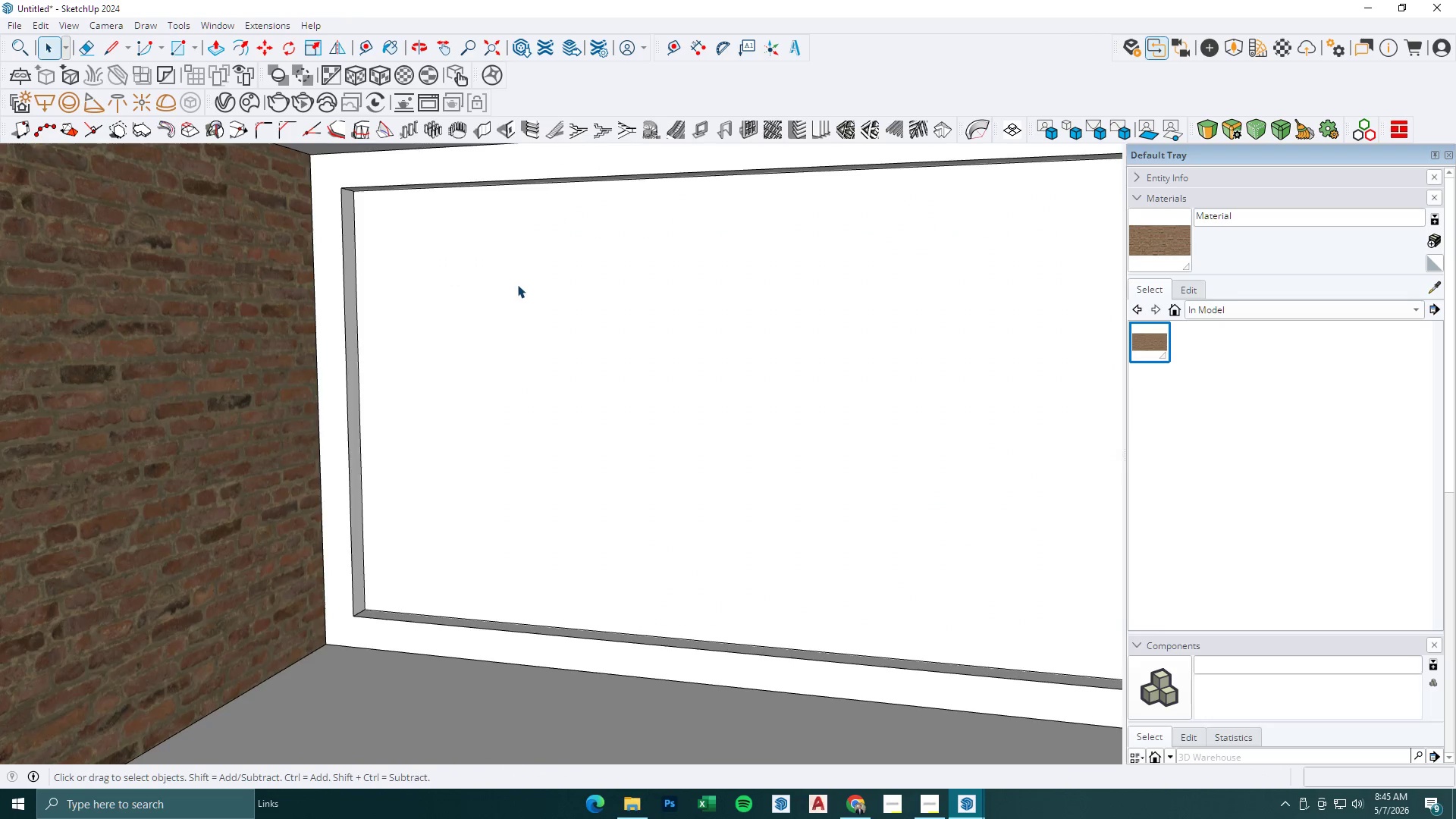 
key(Escape)
 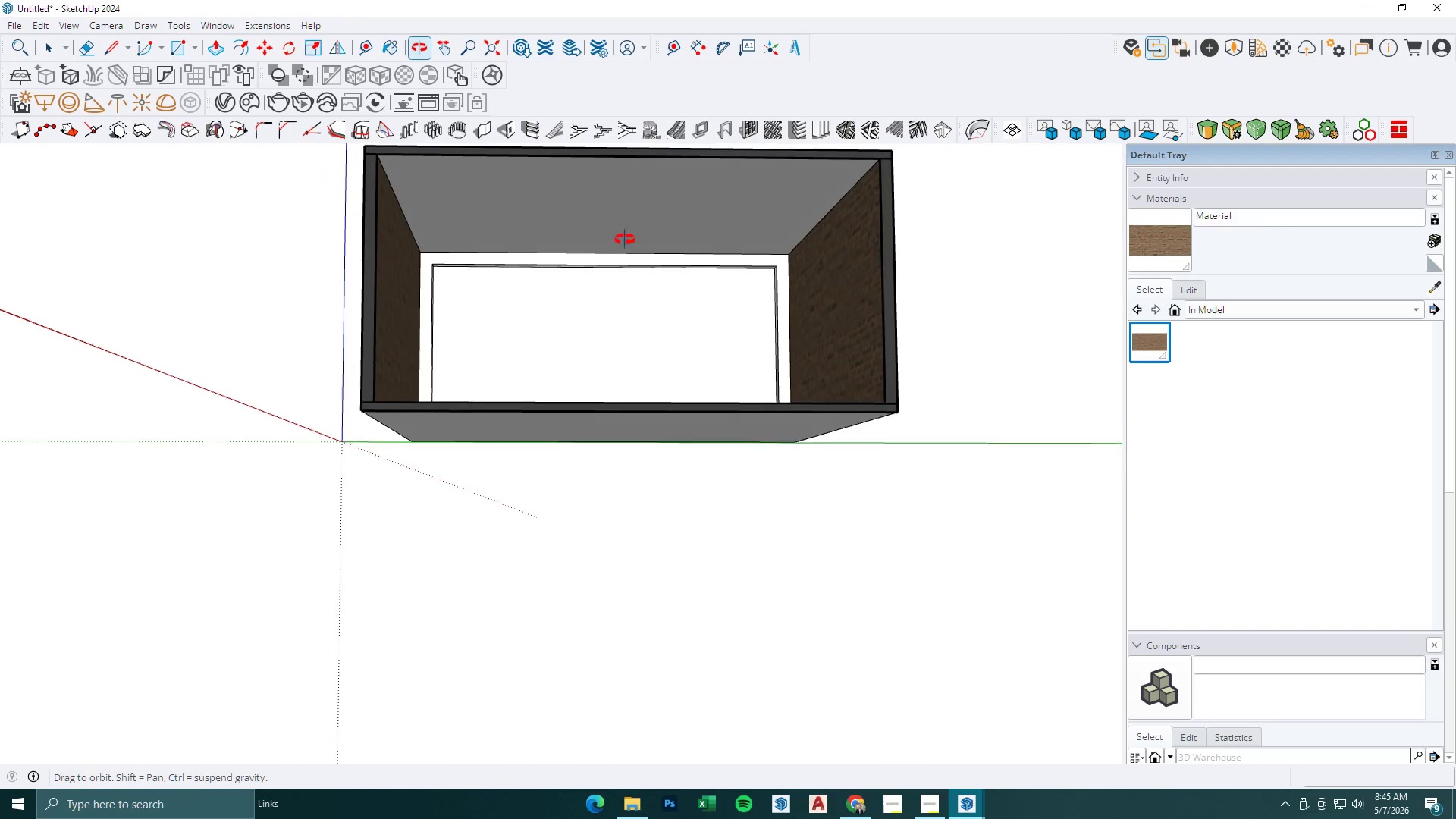 
scroll: coordinate [469, 270], scroll_direction: down, amount: 13.0
 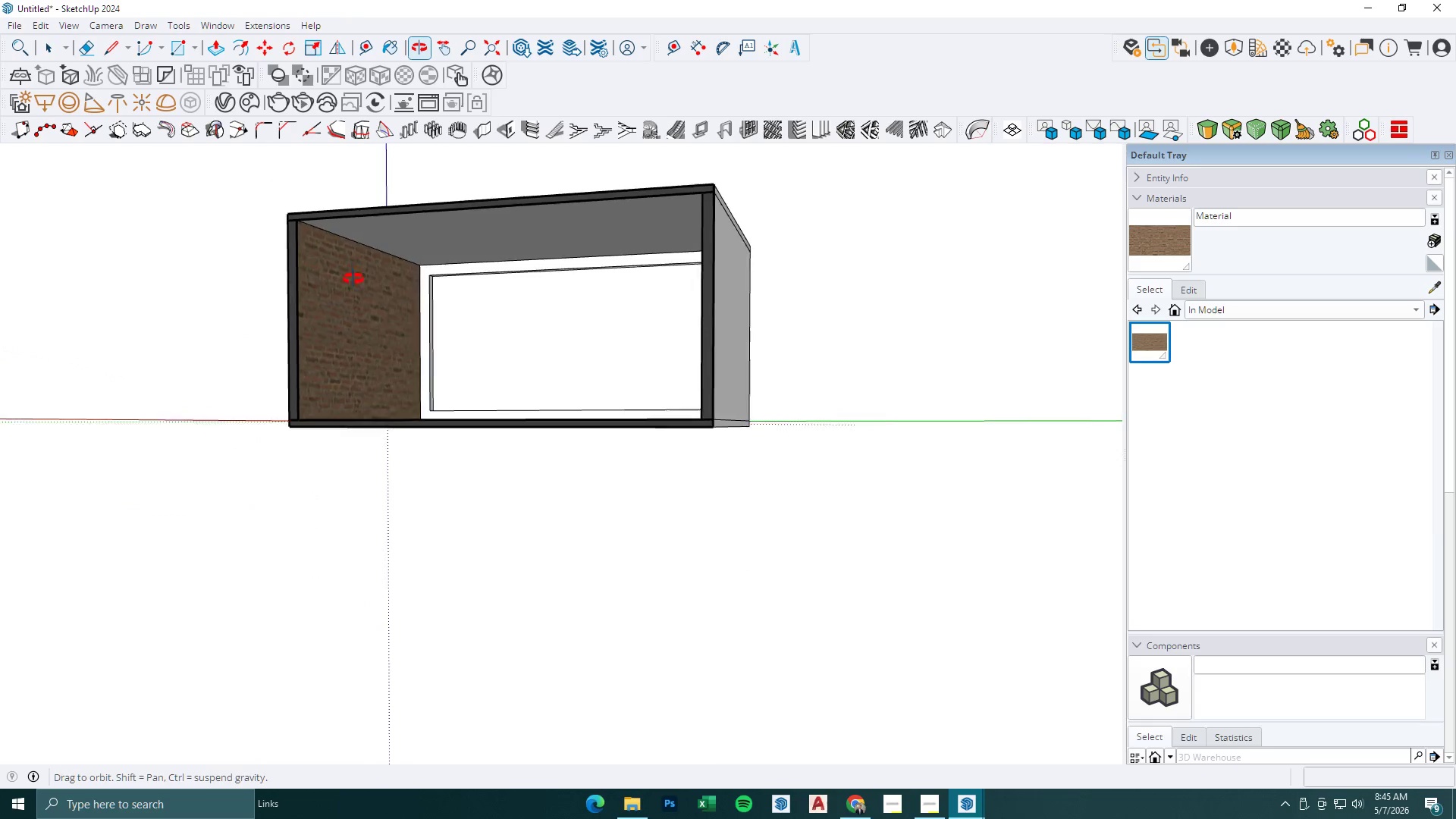 
scroll: coordinate [444, 269], scroll_direction: up, amount: 7.0
 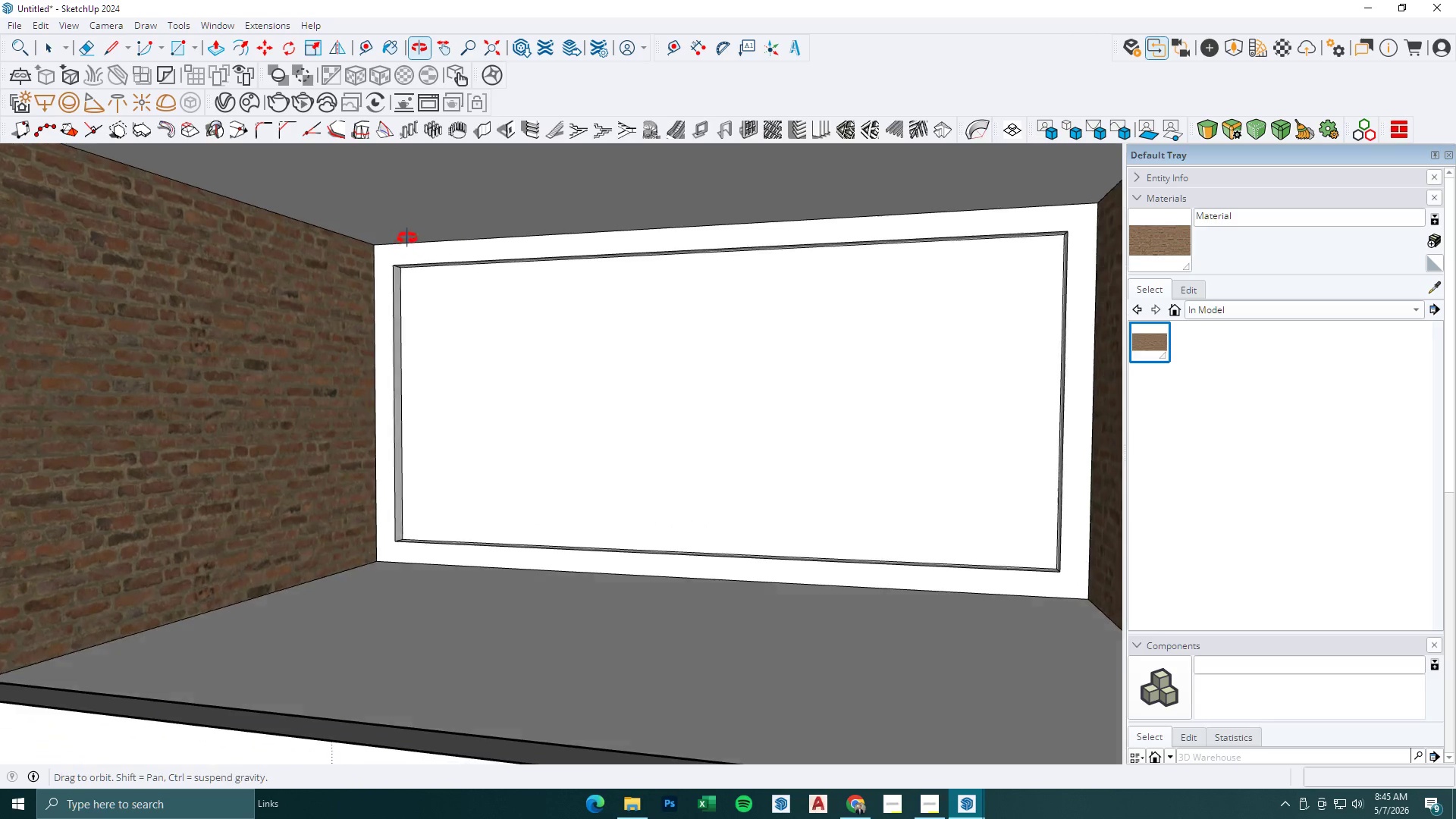 
left_click([403, 287])
 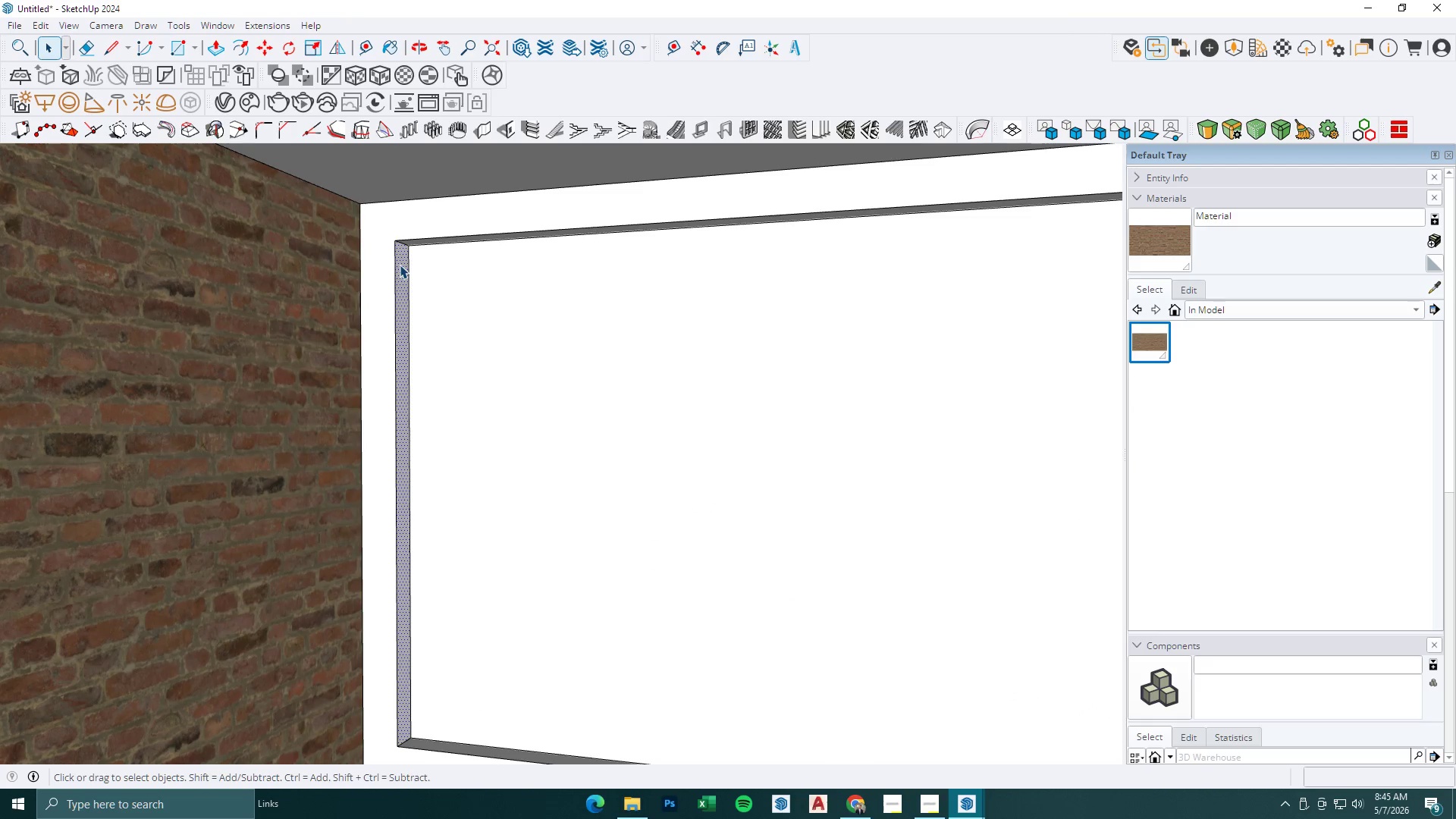 
scroll: coordinate [395, 299], scroll_direction: up, amount: 6.0
 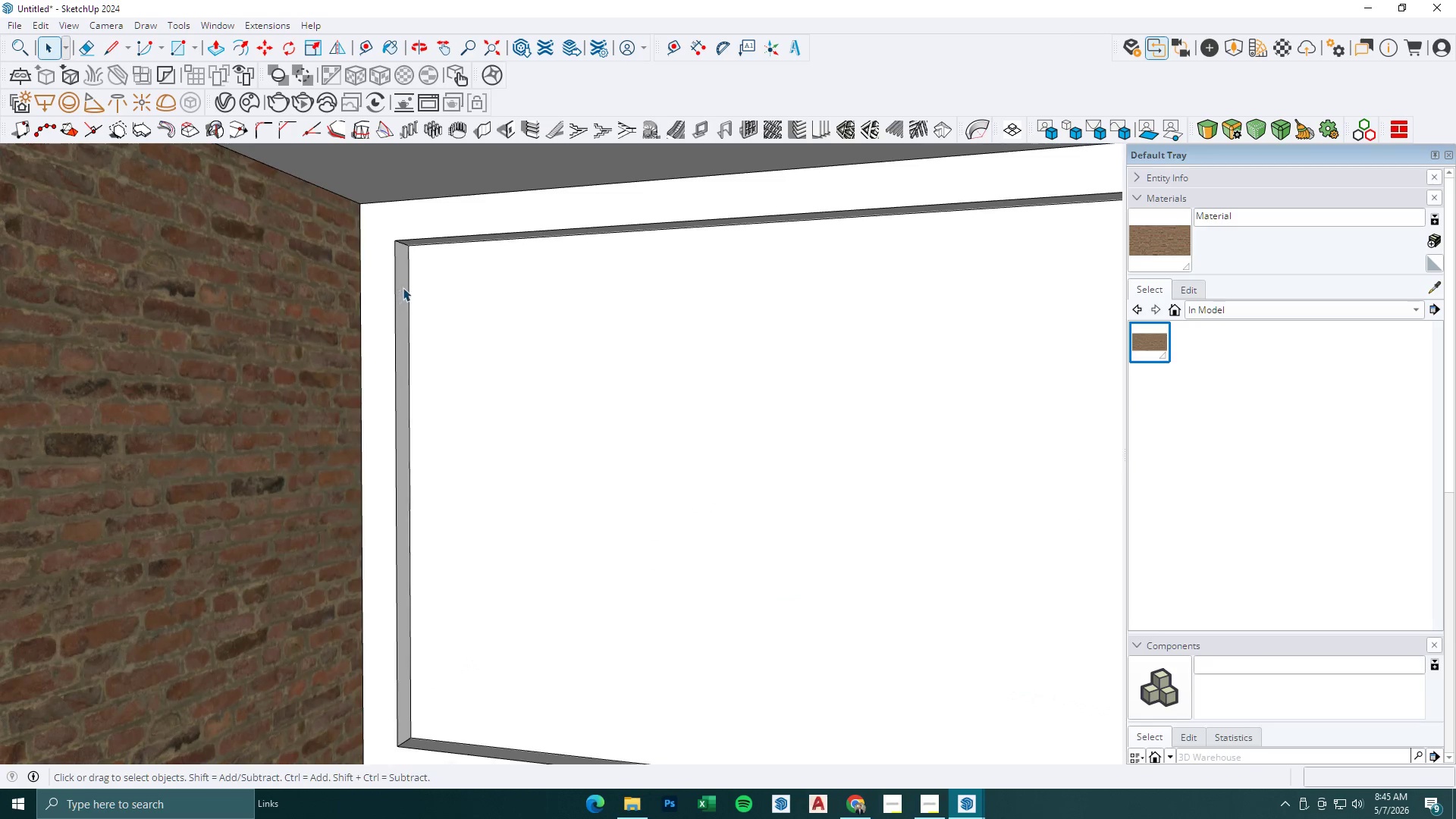 
left_click([392, 263])
 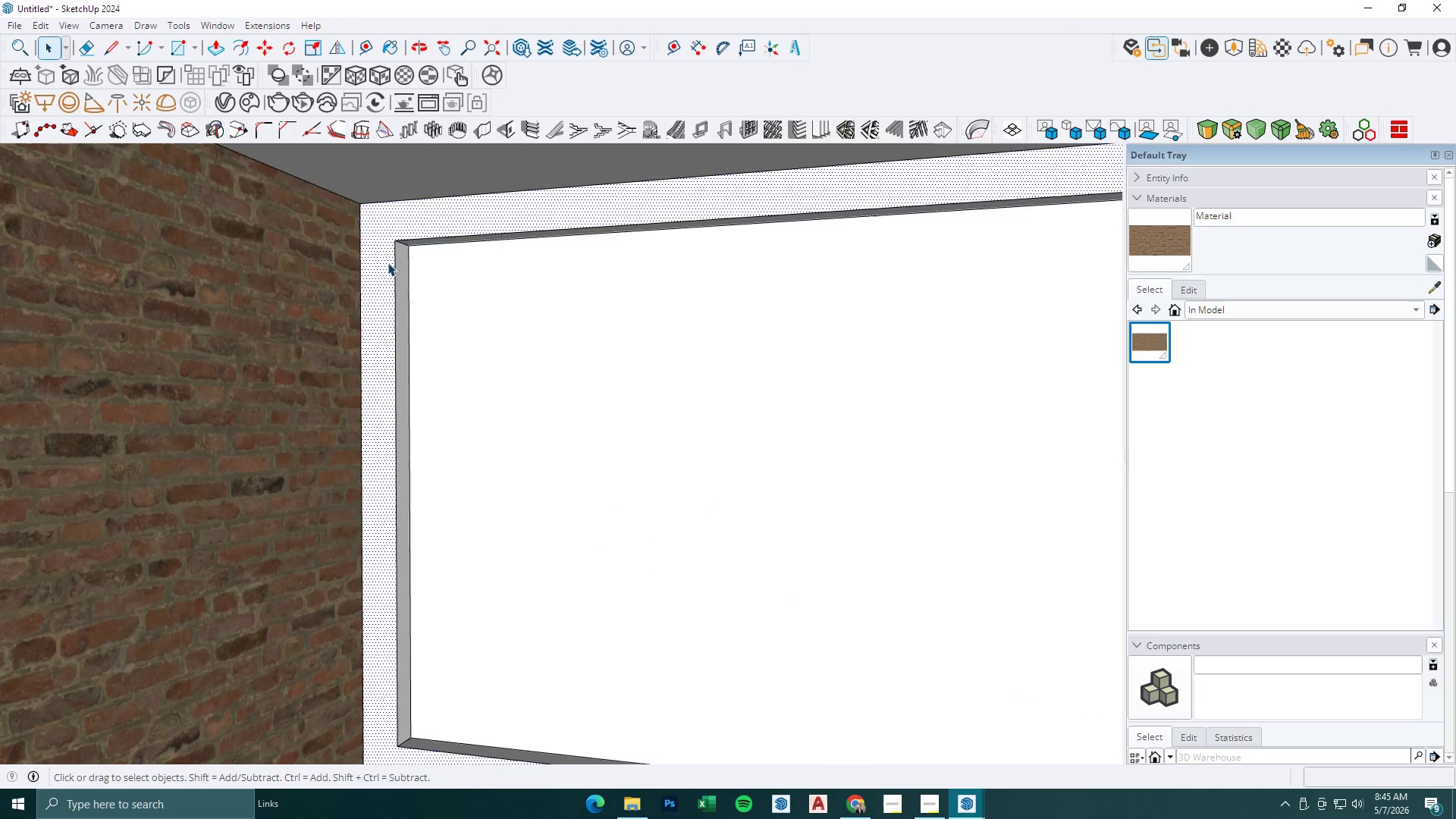 
key(BracketLeft)
 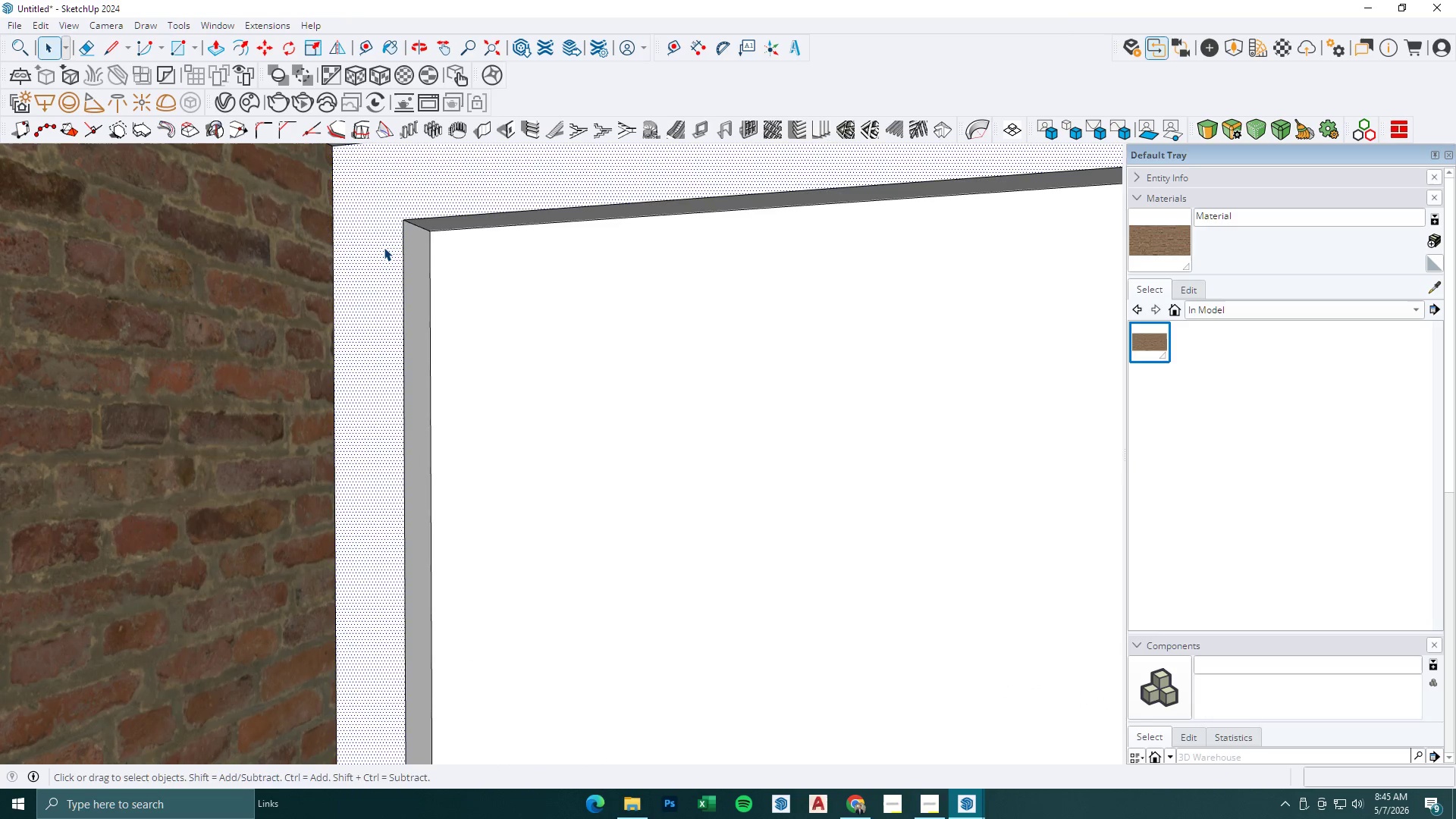 
key(P)
 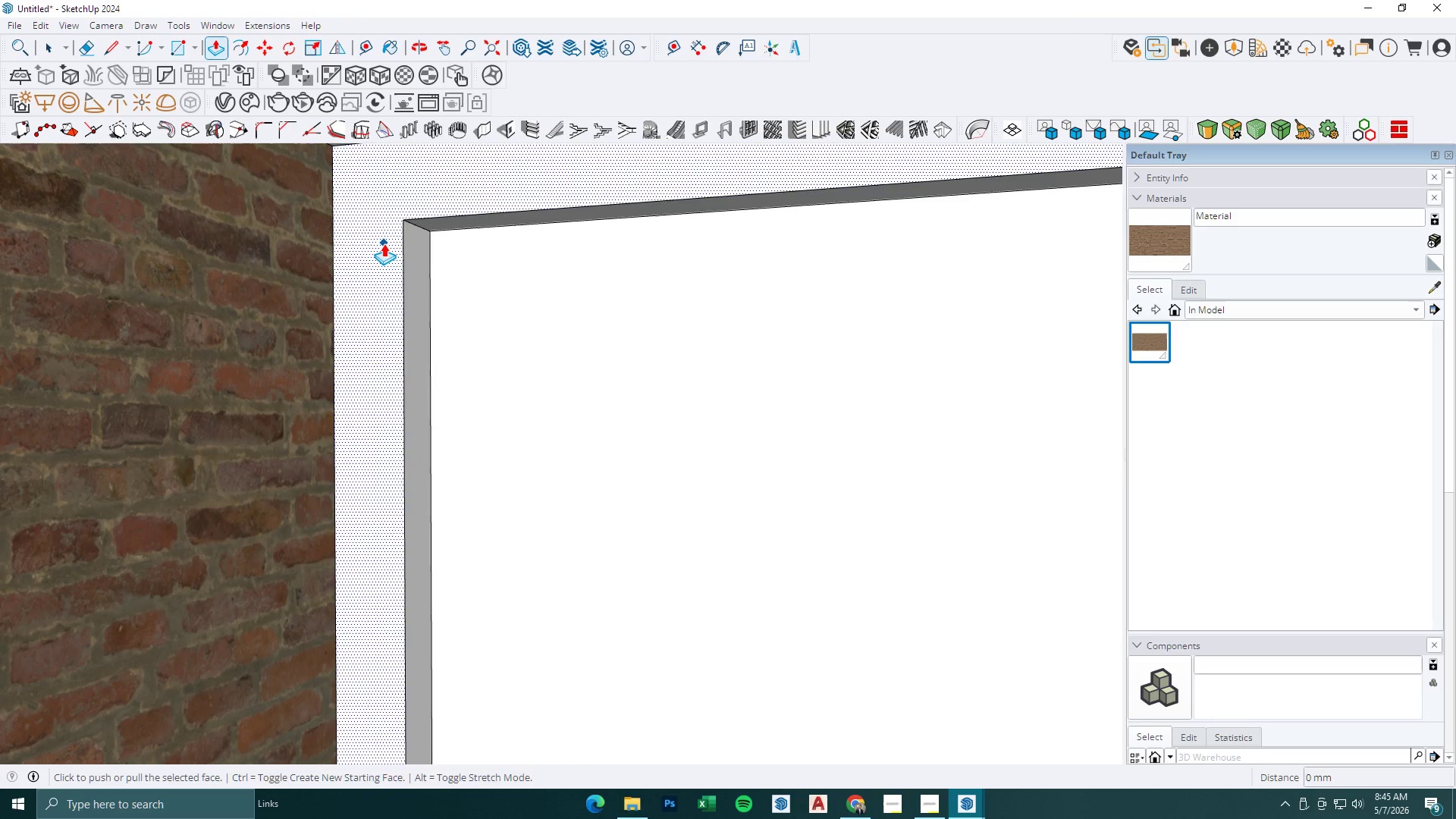 
scroll: coordinate [385, 253], scroll_direction: up, amount: 7.0
 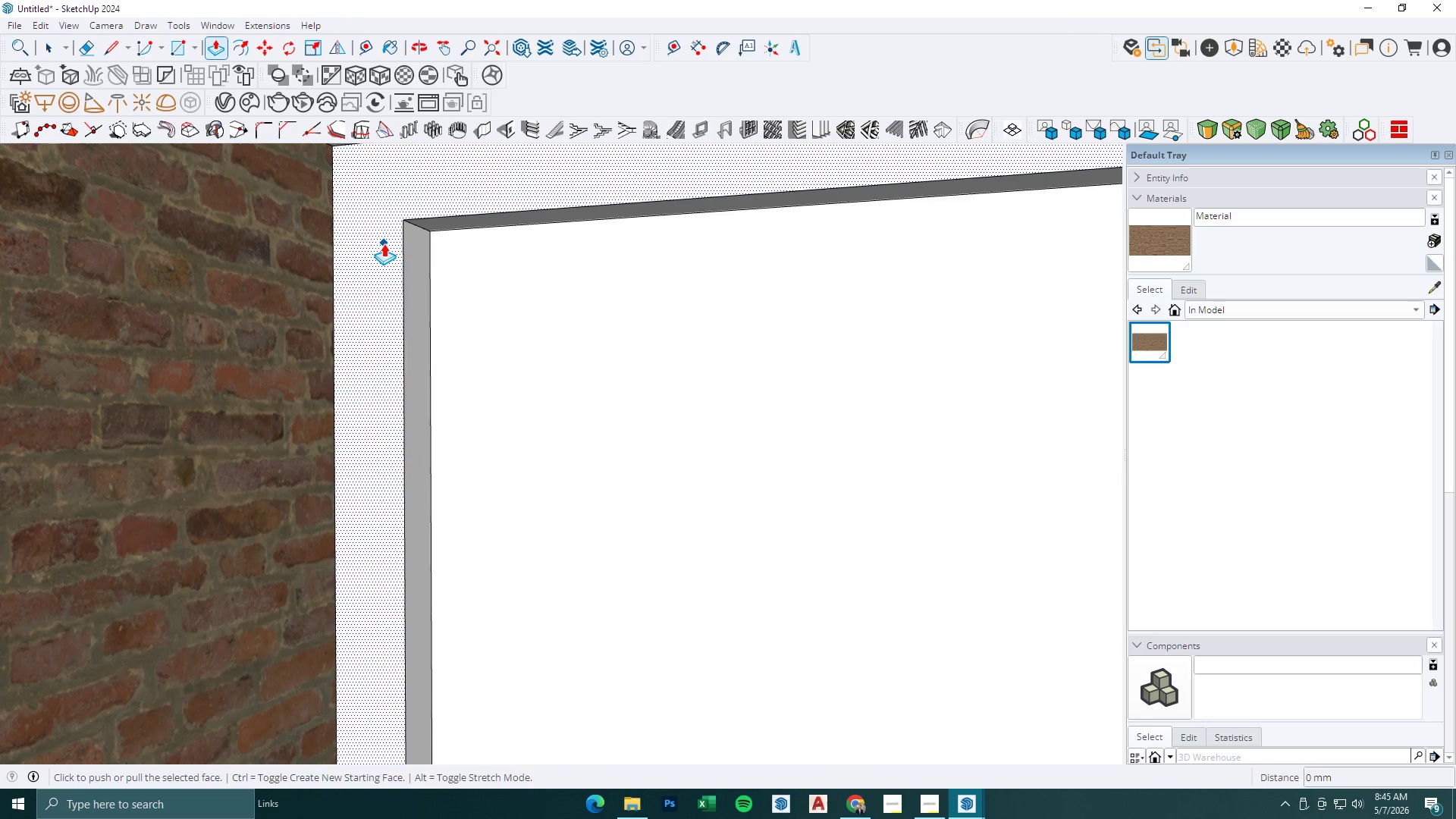 
left_click([384, 243])
 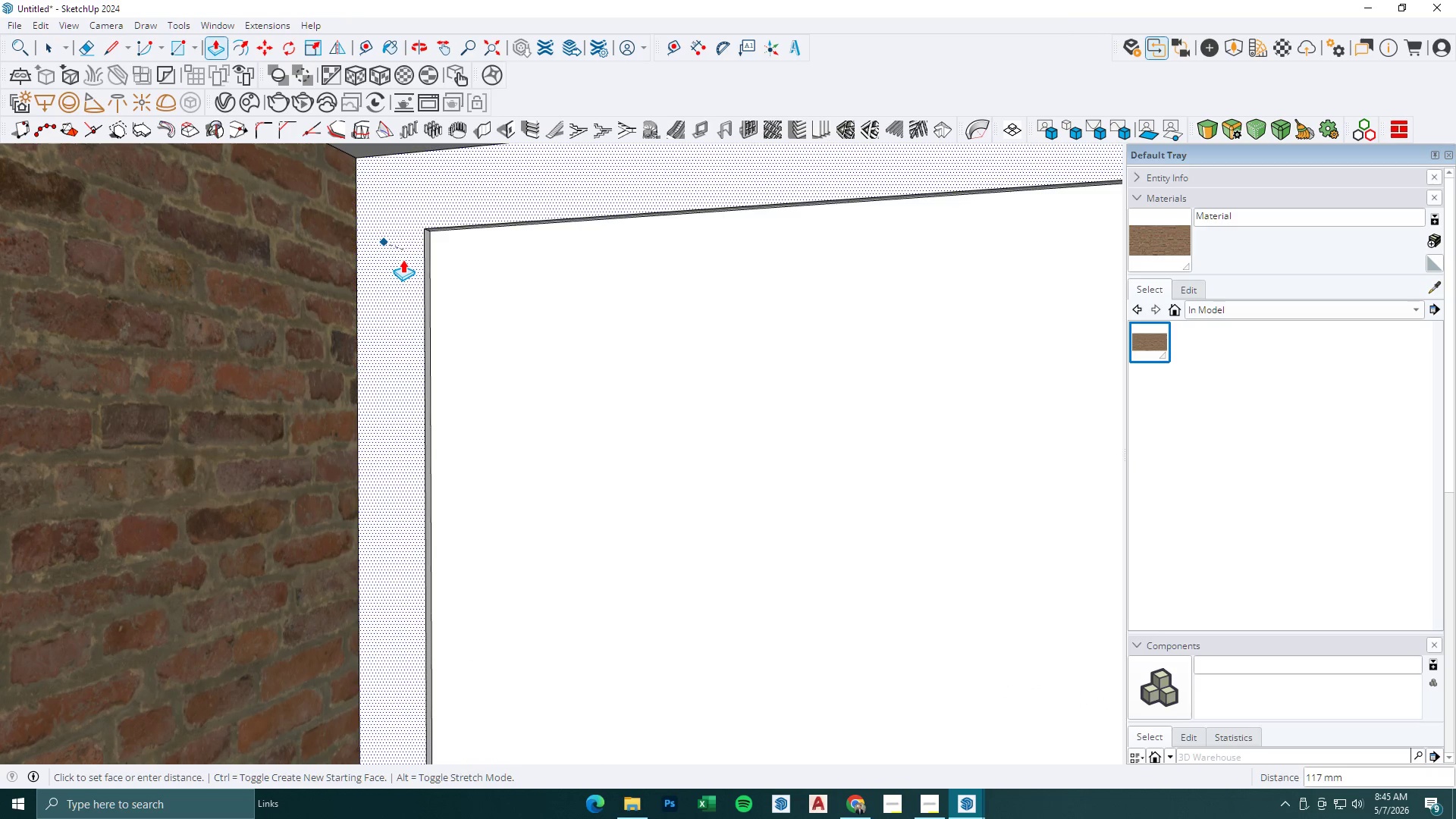 
key(Escape)
 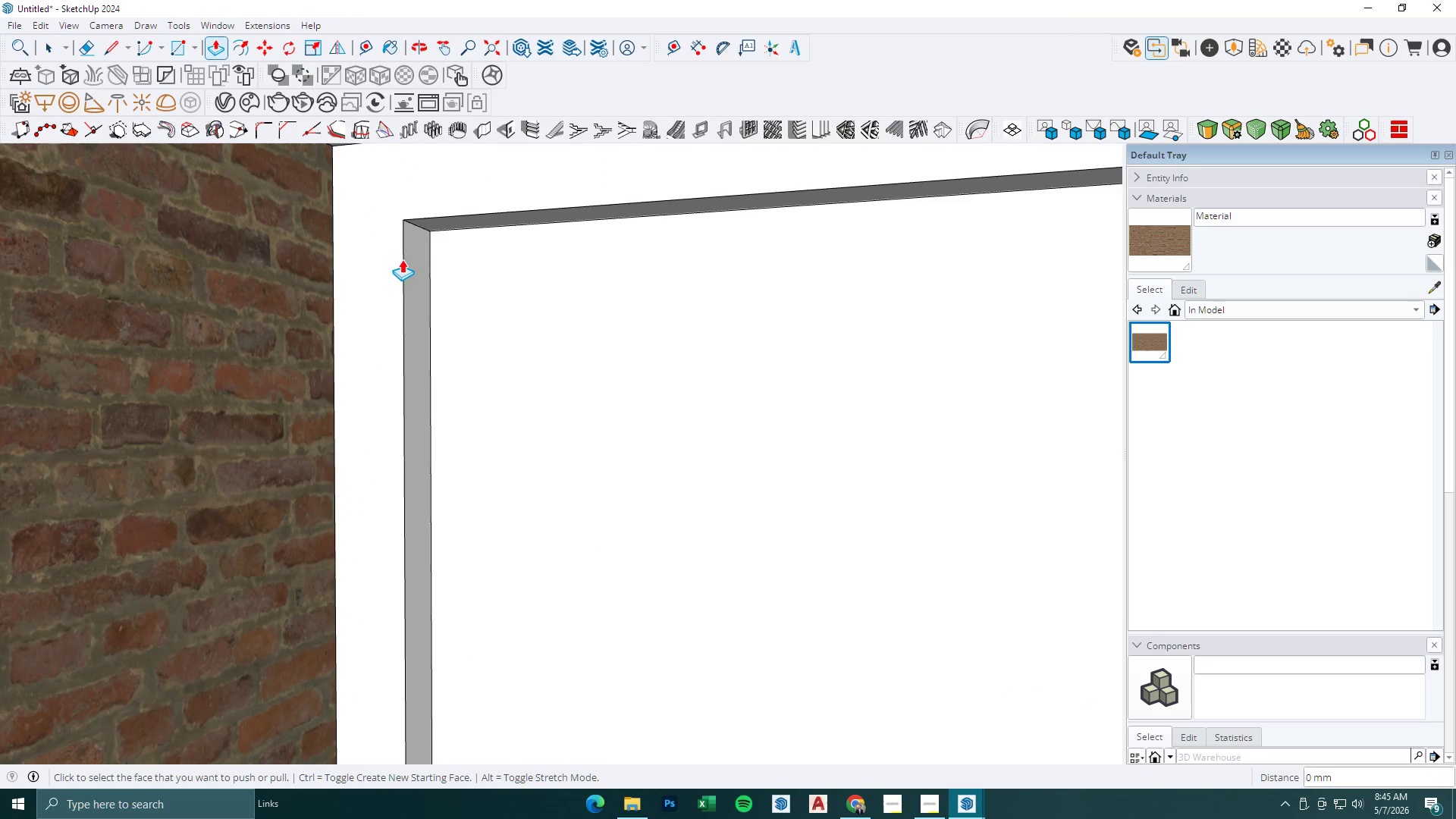 
key(T)
 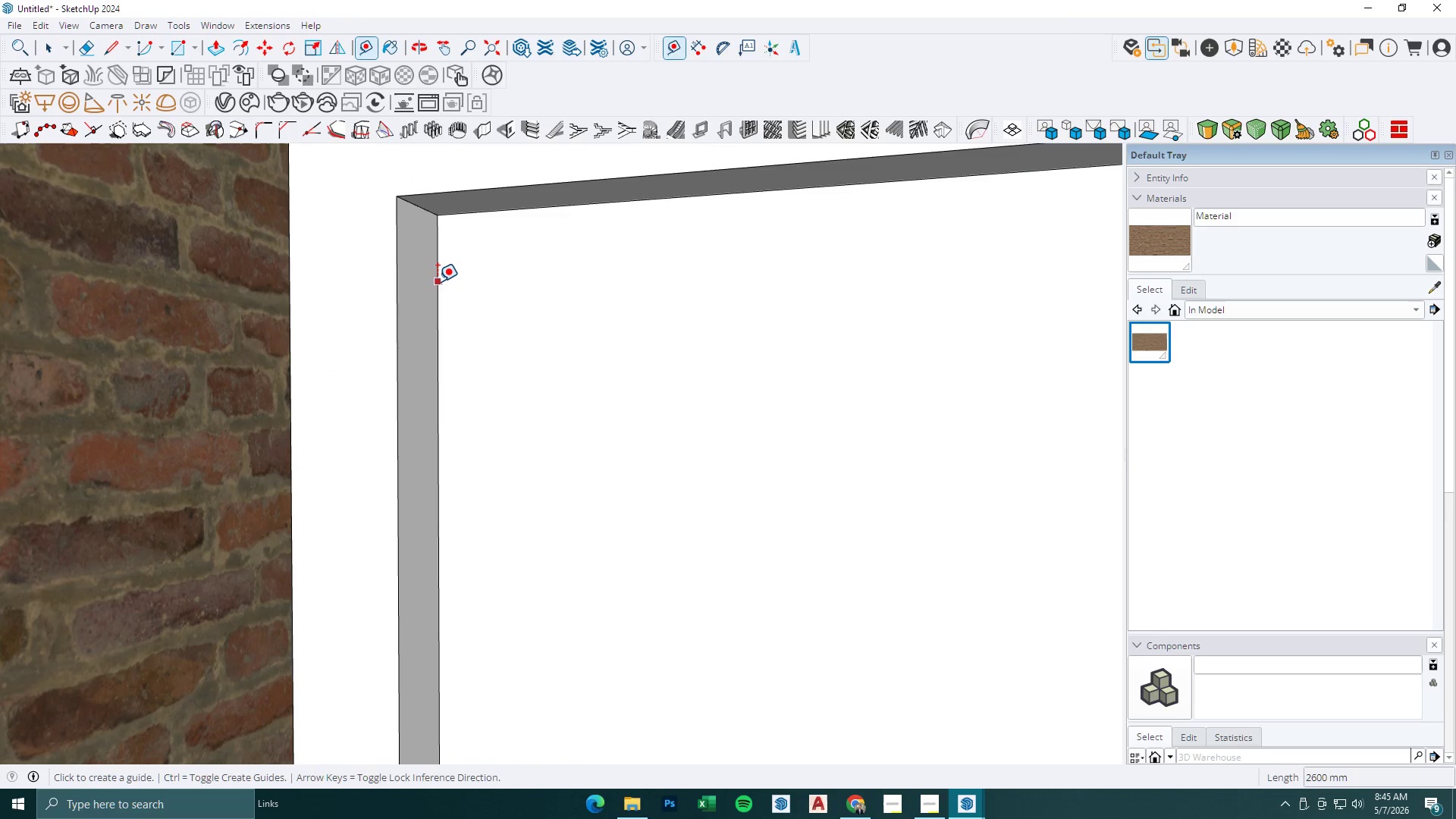 
left_click([438, 281])
 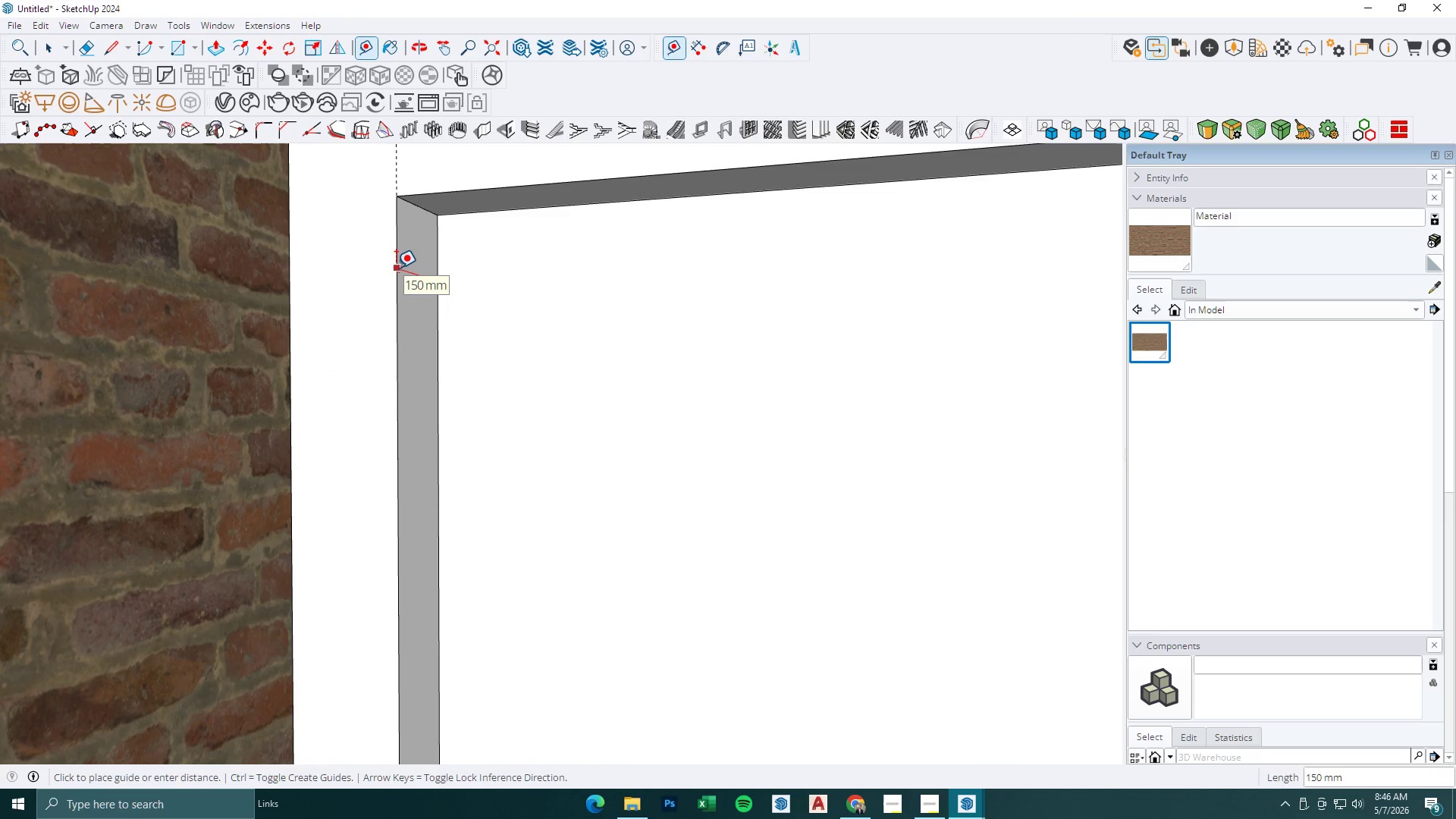 
scroll: coordinate [416, 262], scroll_direction: up, amount: 4.0
 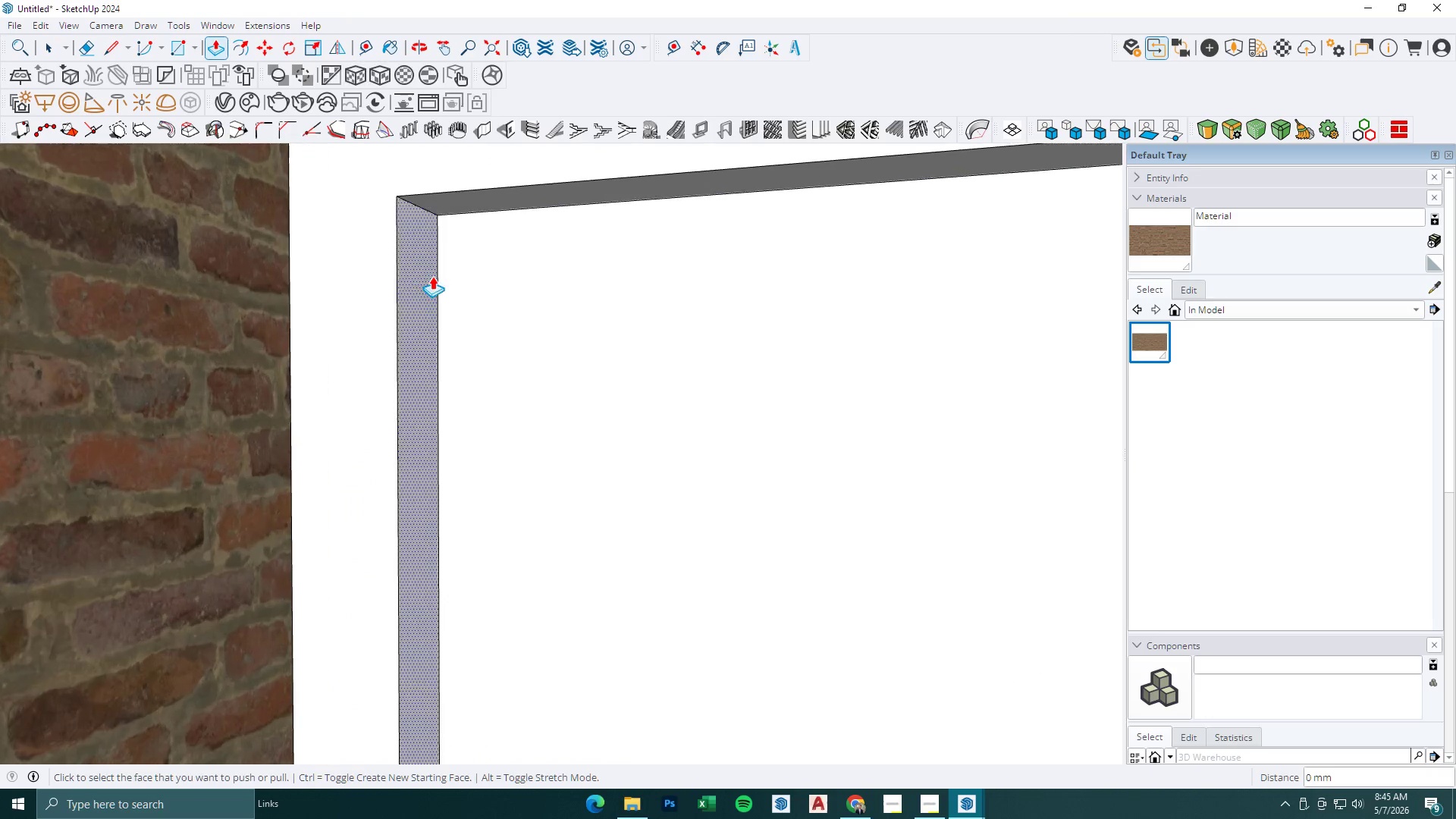 
key(Numpad5)
 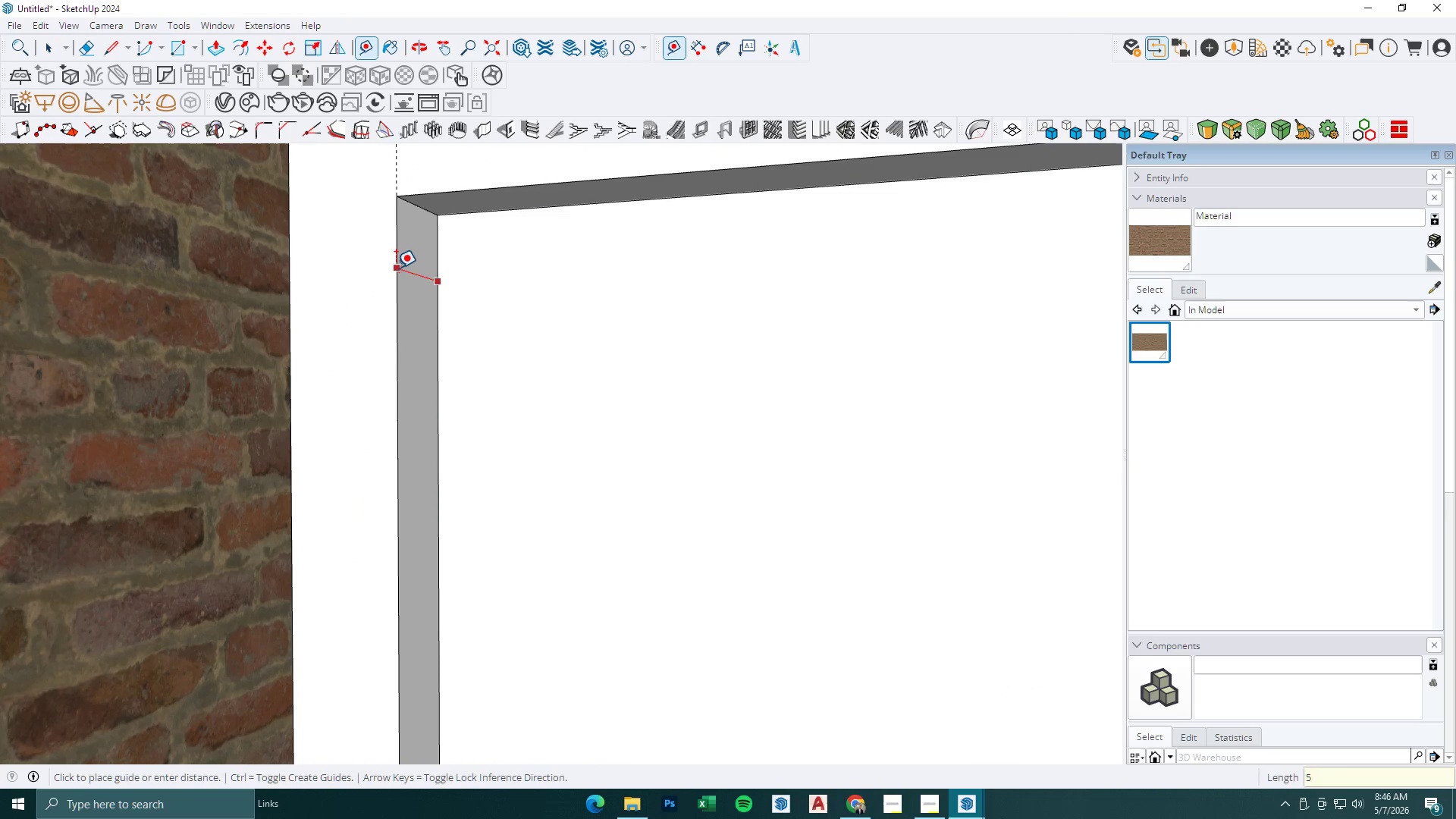 
key(Numpad0)
 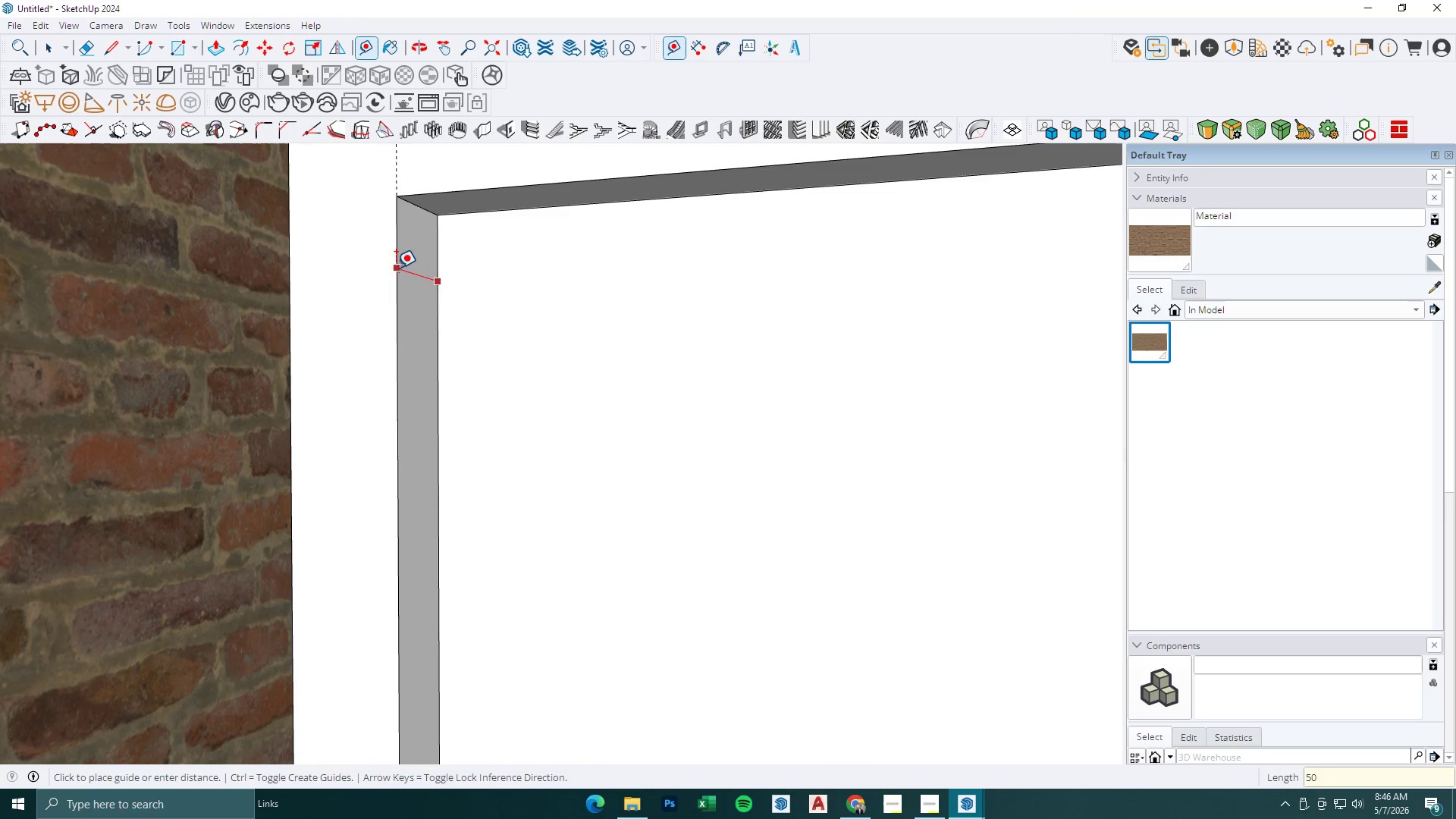 
key(NumpadEnter)
 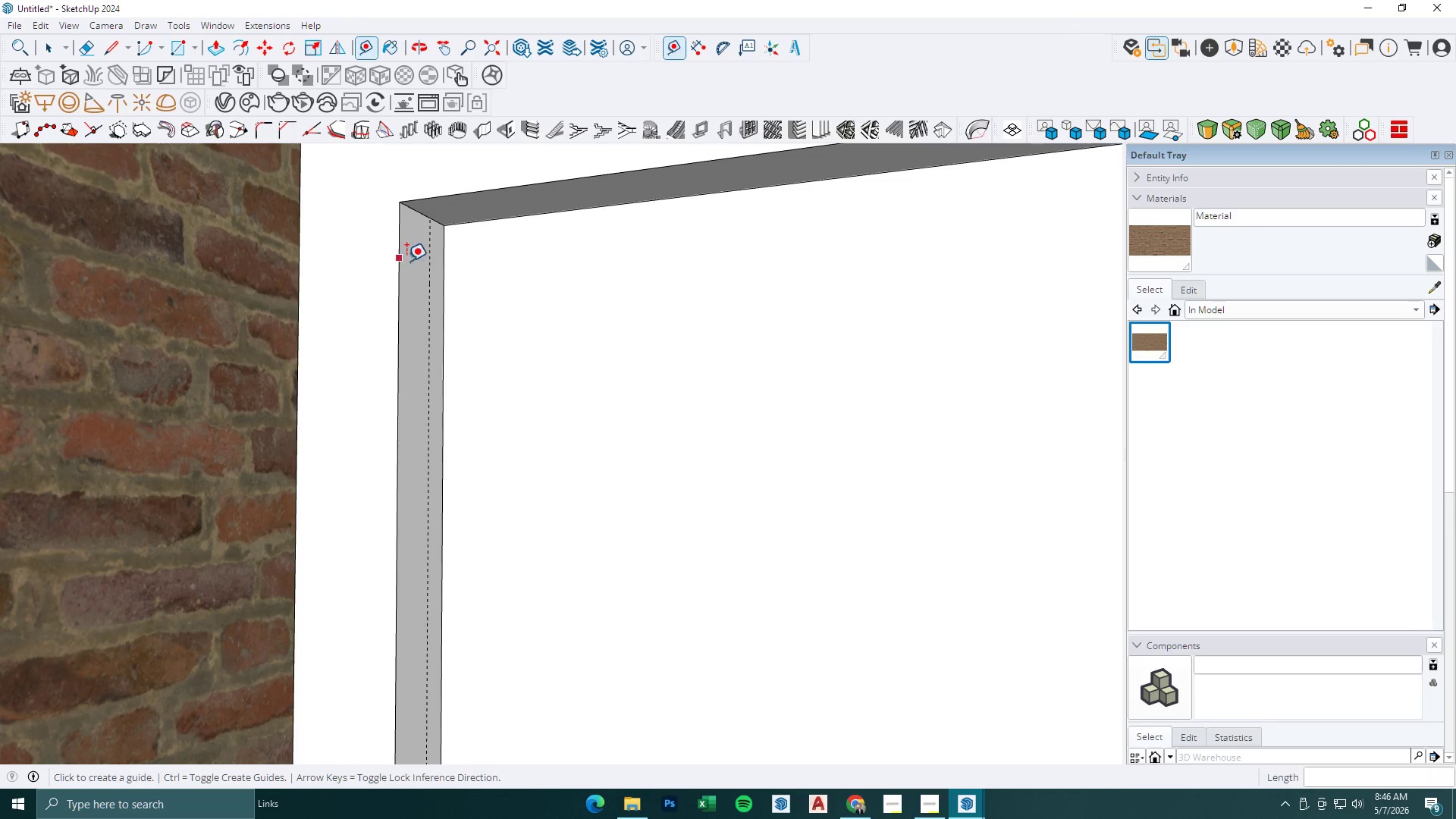 
left_click([400, 253])
 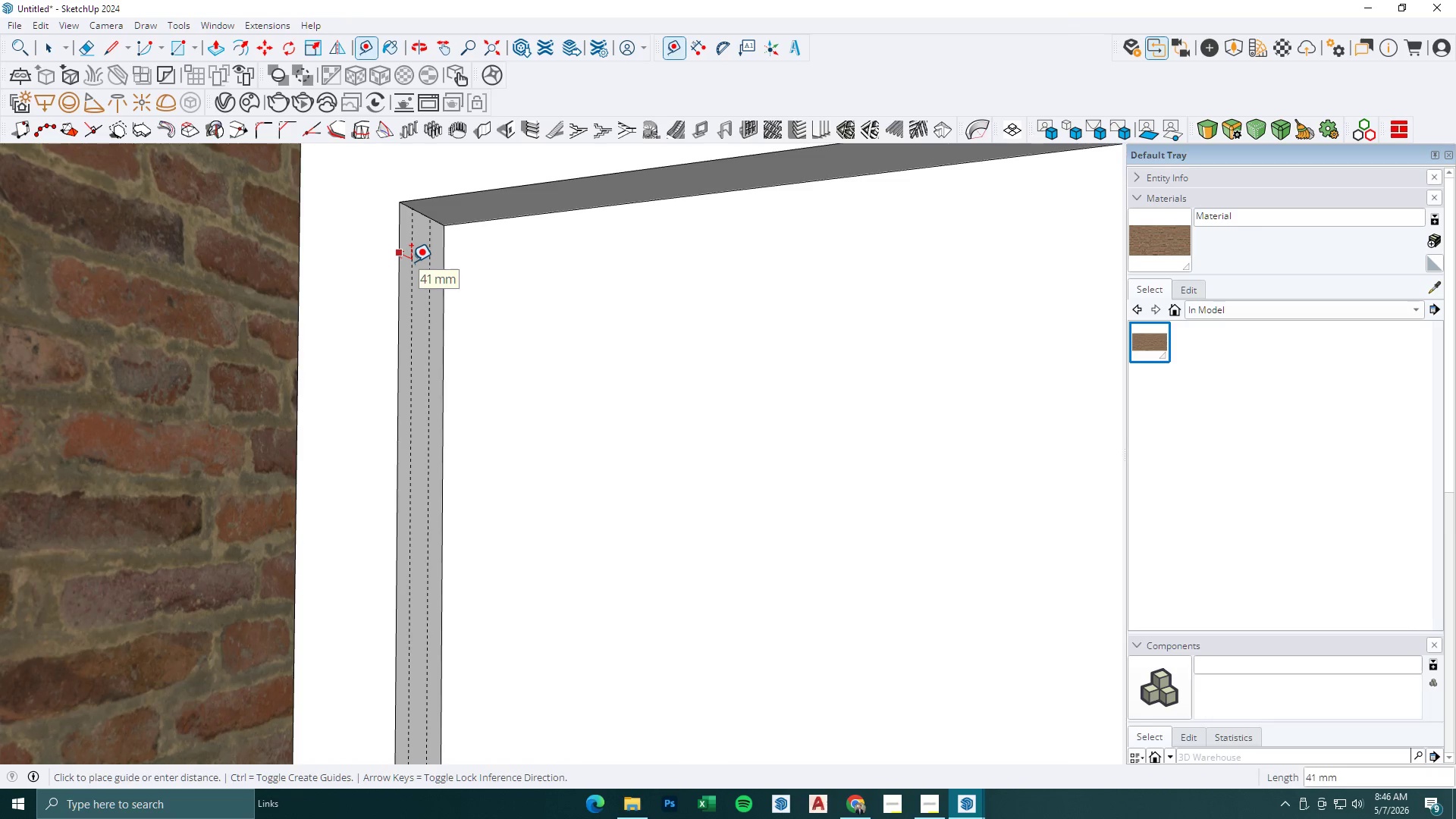 
key(Numpad5)
 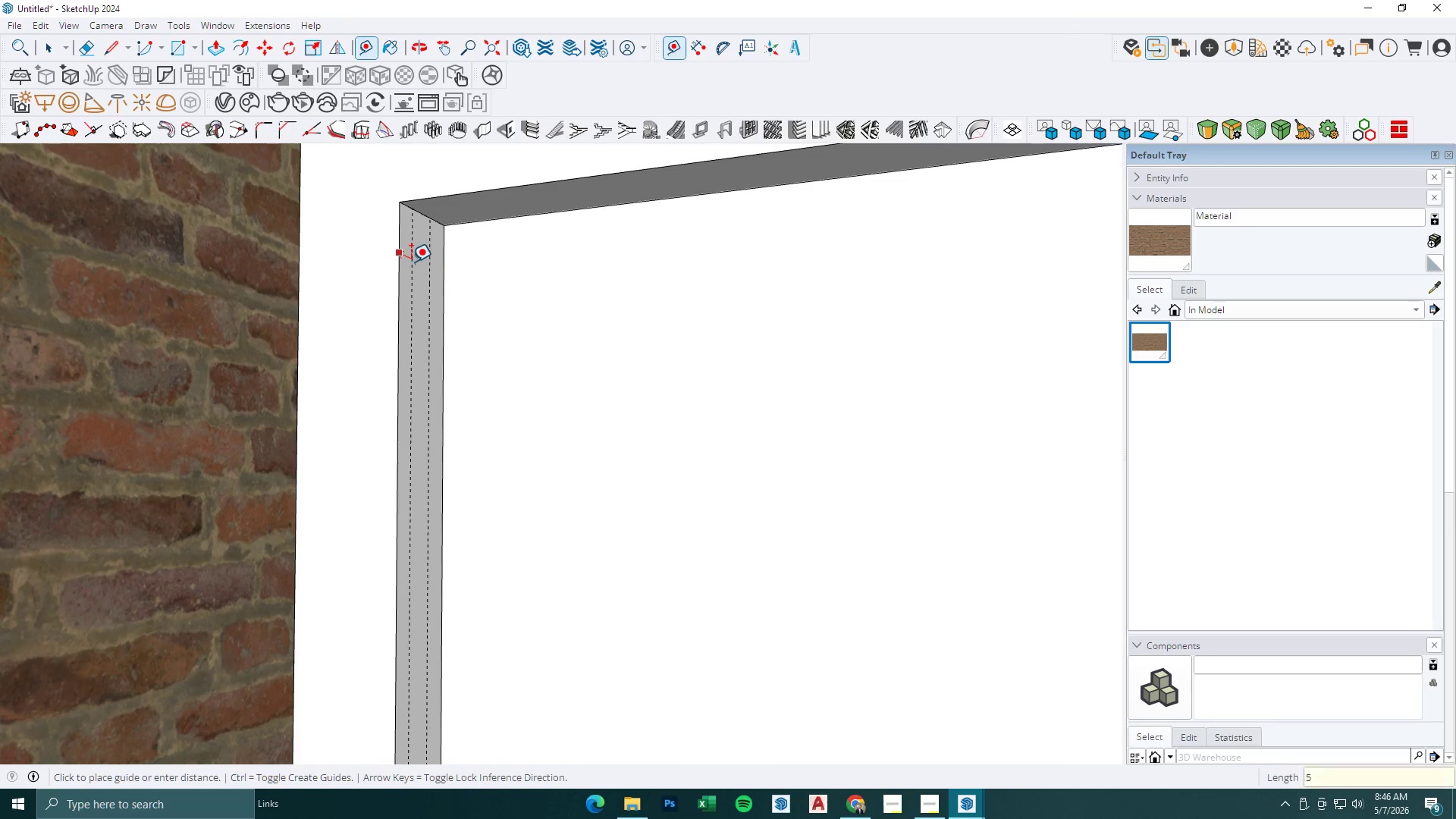 
key(Numpad0)
 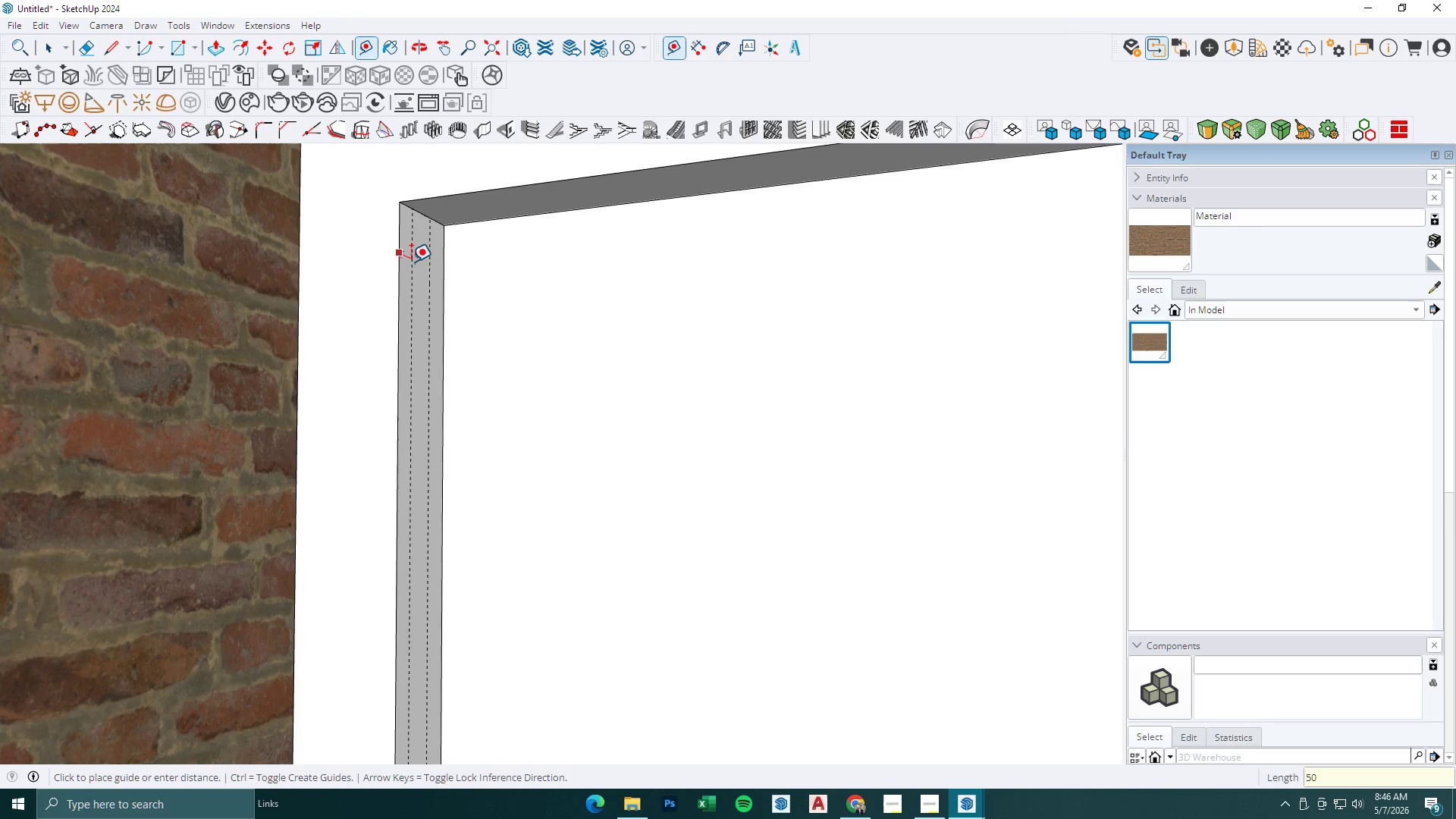 
key(NumpadEnter)
 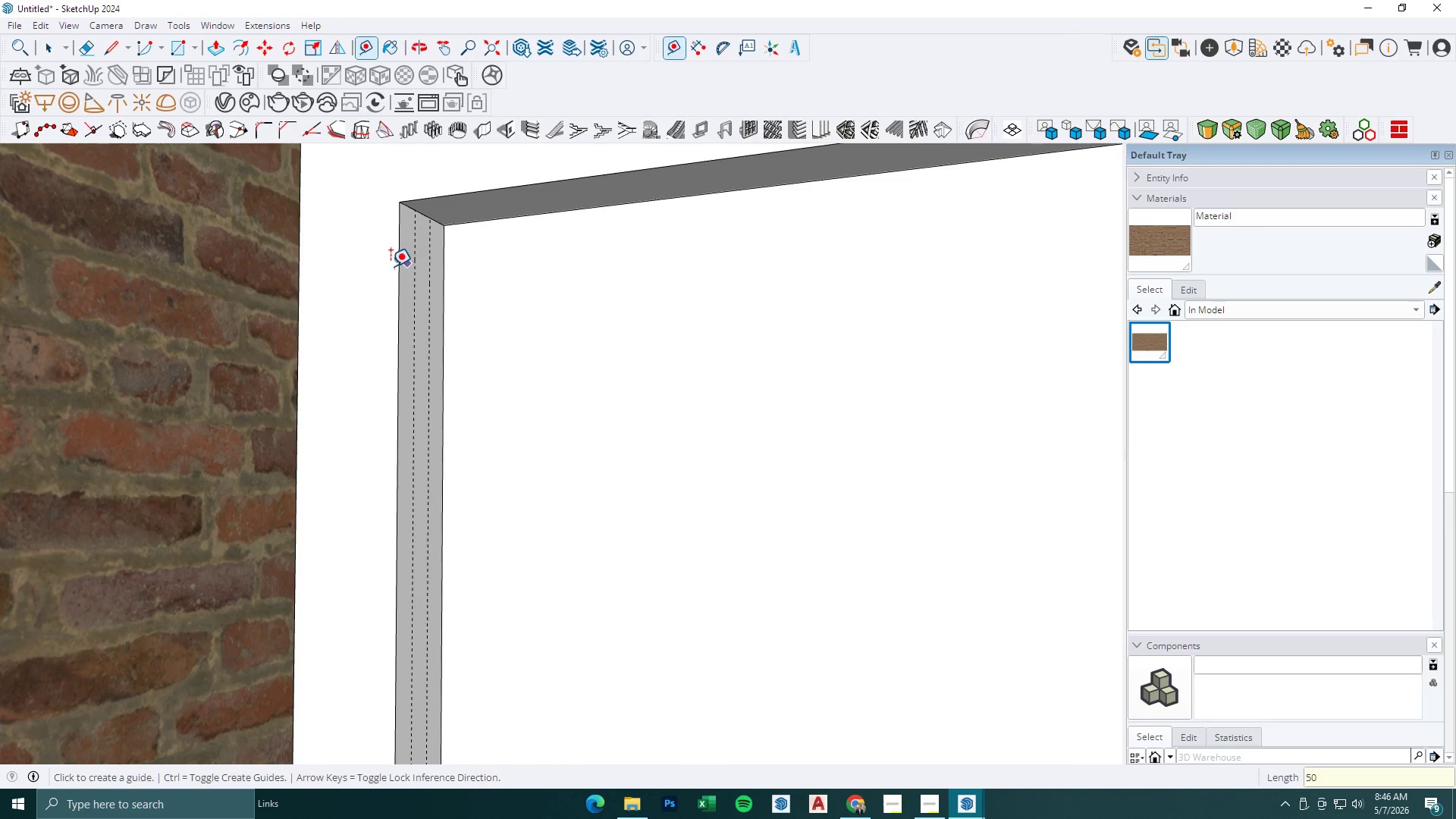 
key(P)
 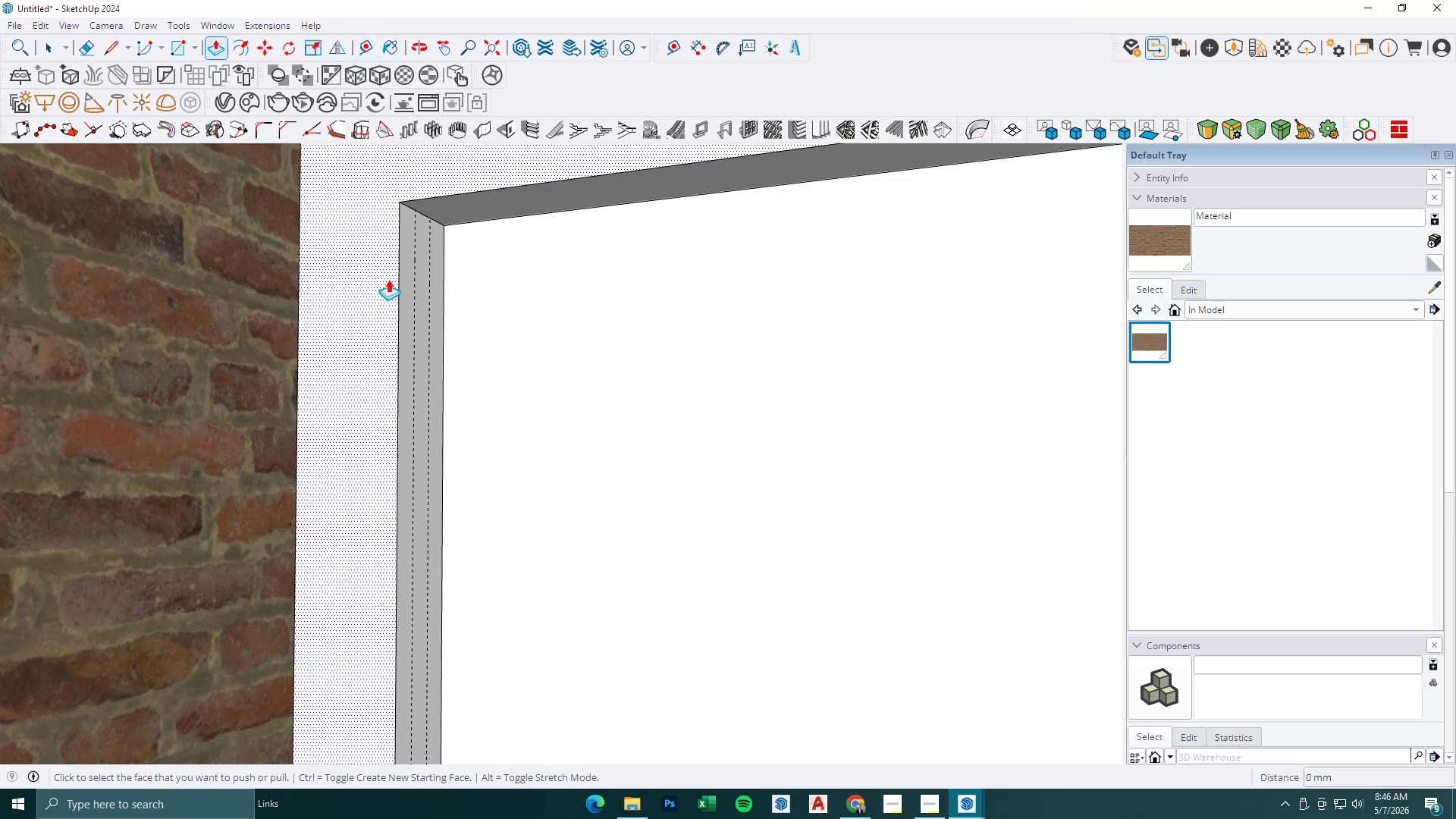 
left_click([388, 279])
 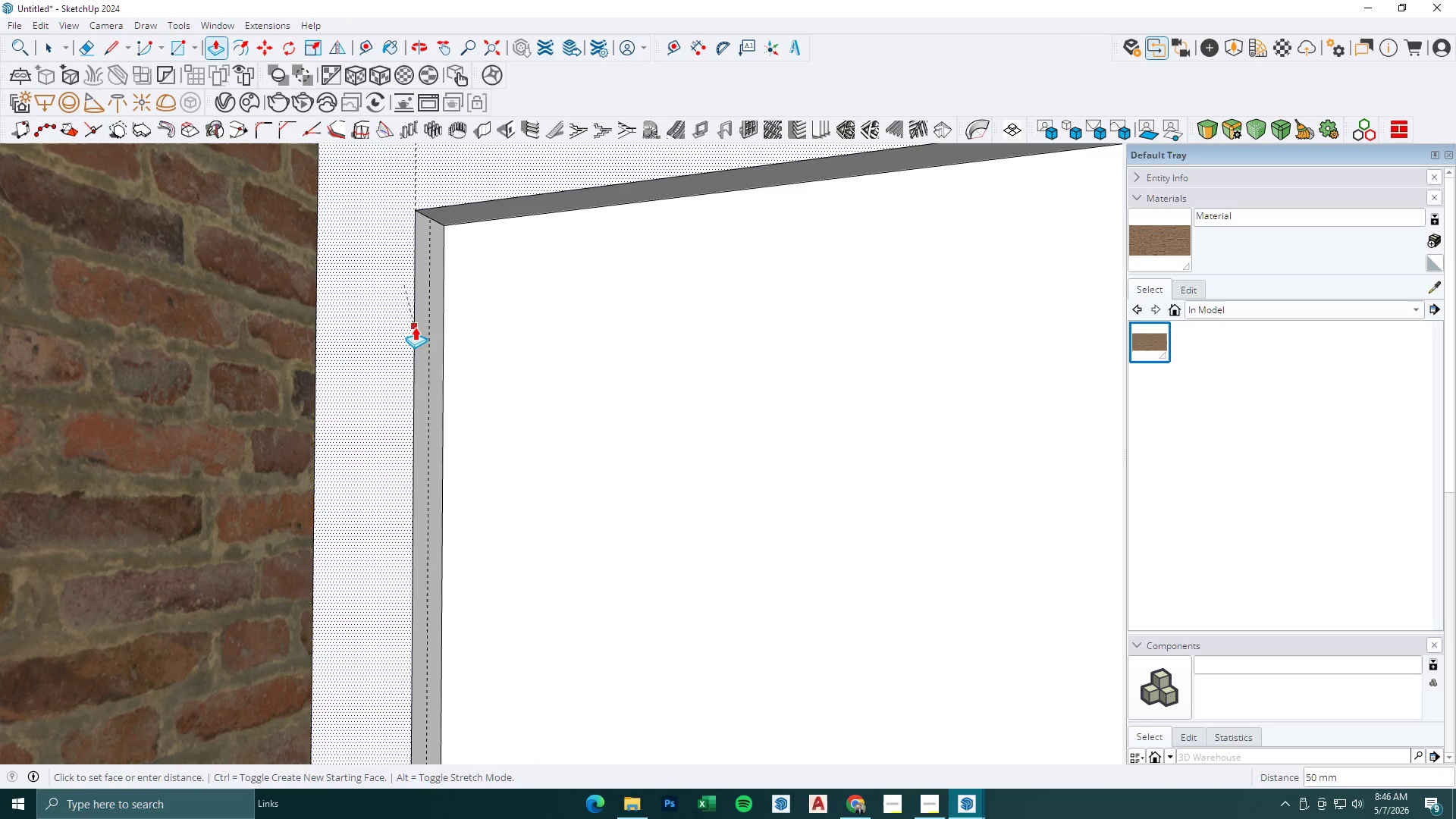 
key(Space)
 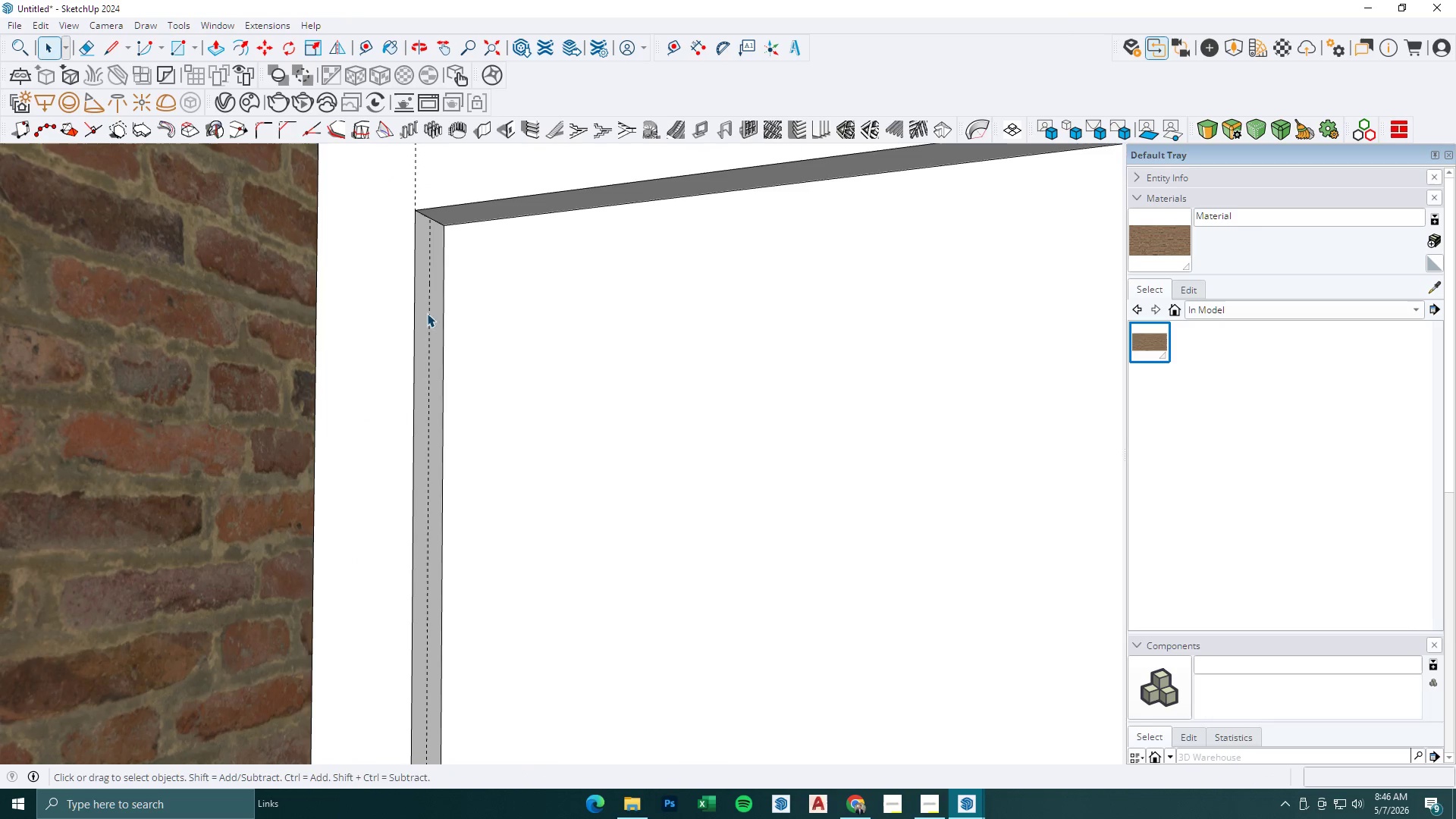 
key(Escape)
 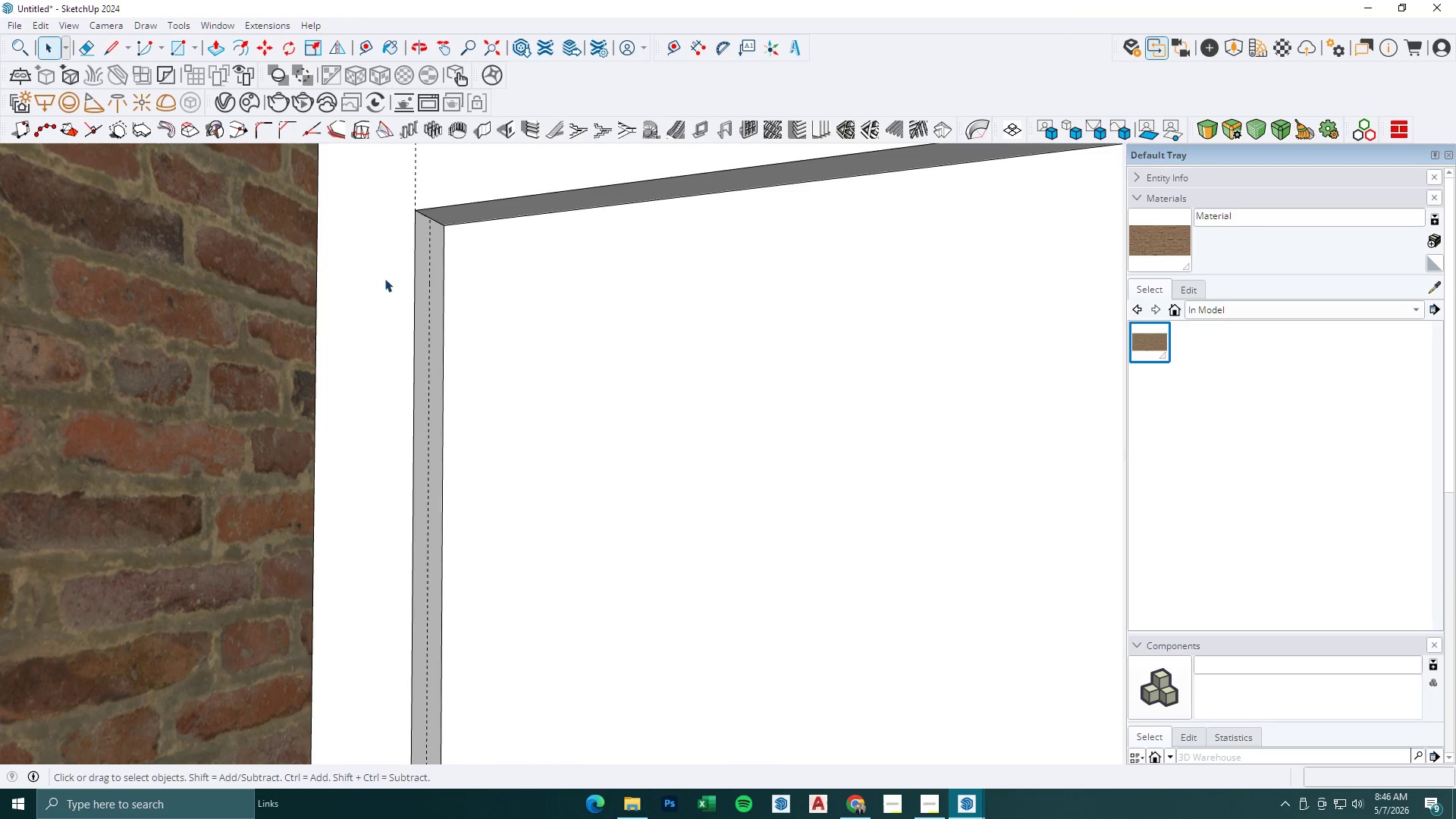 
key(M)
 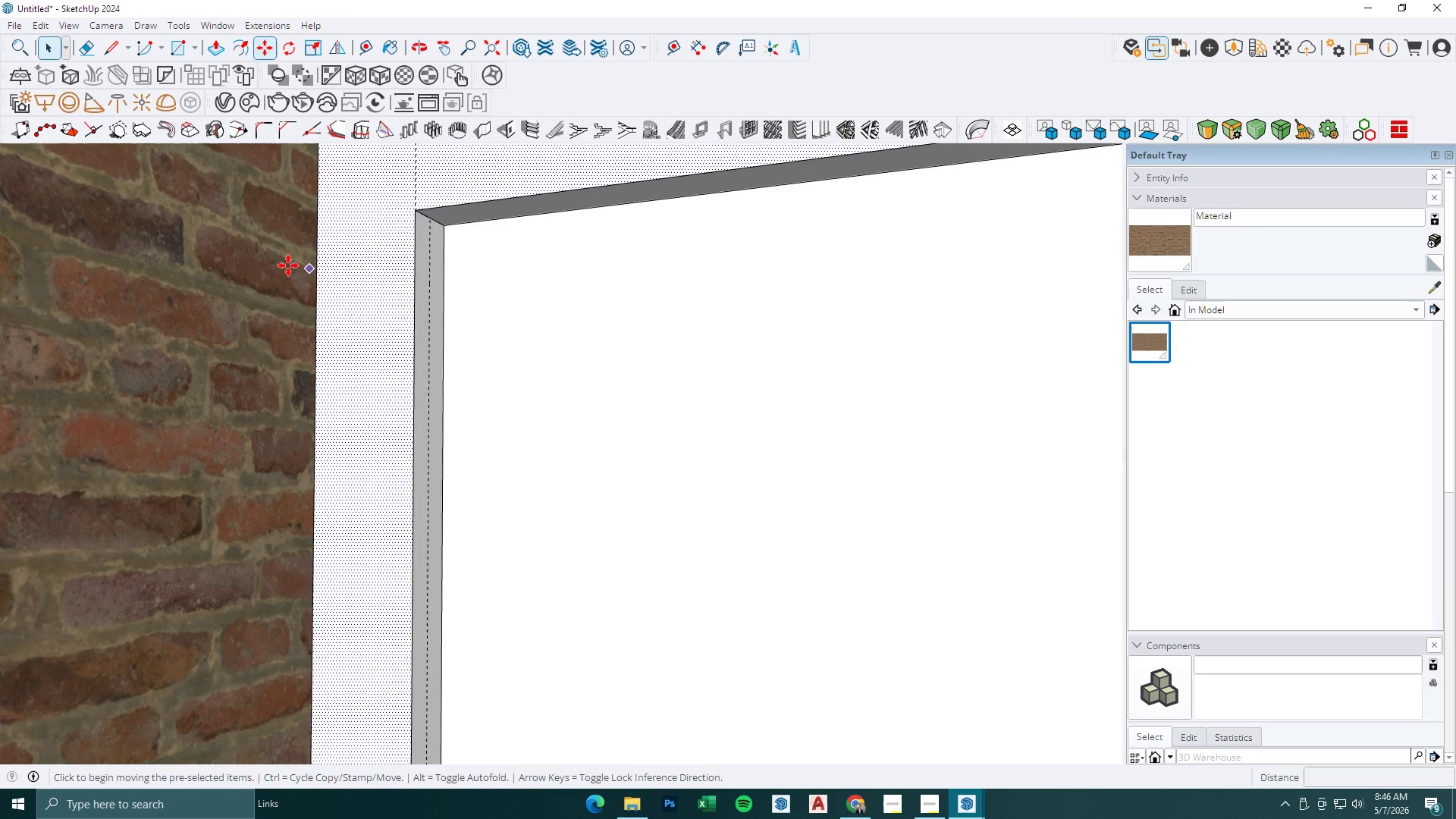 
double_click([275, 261])
 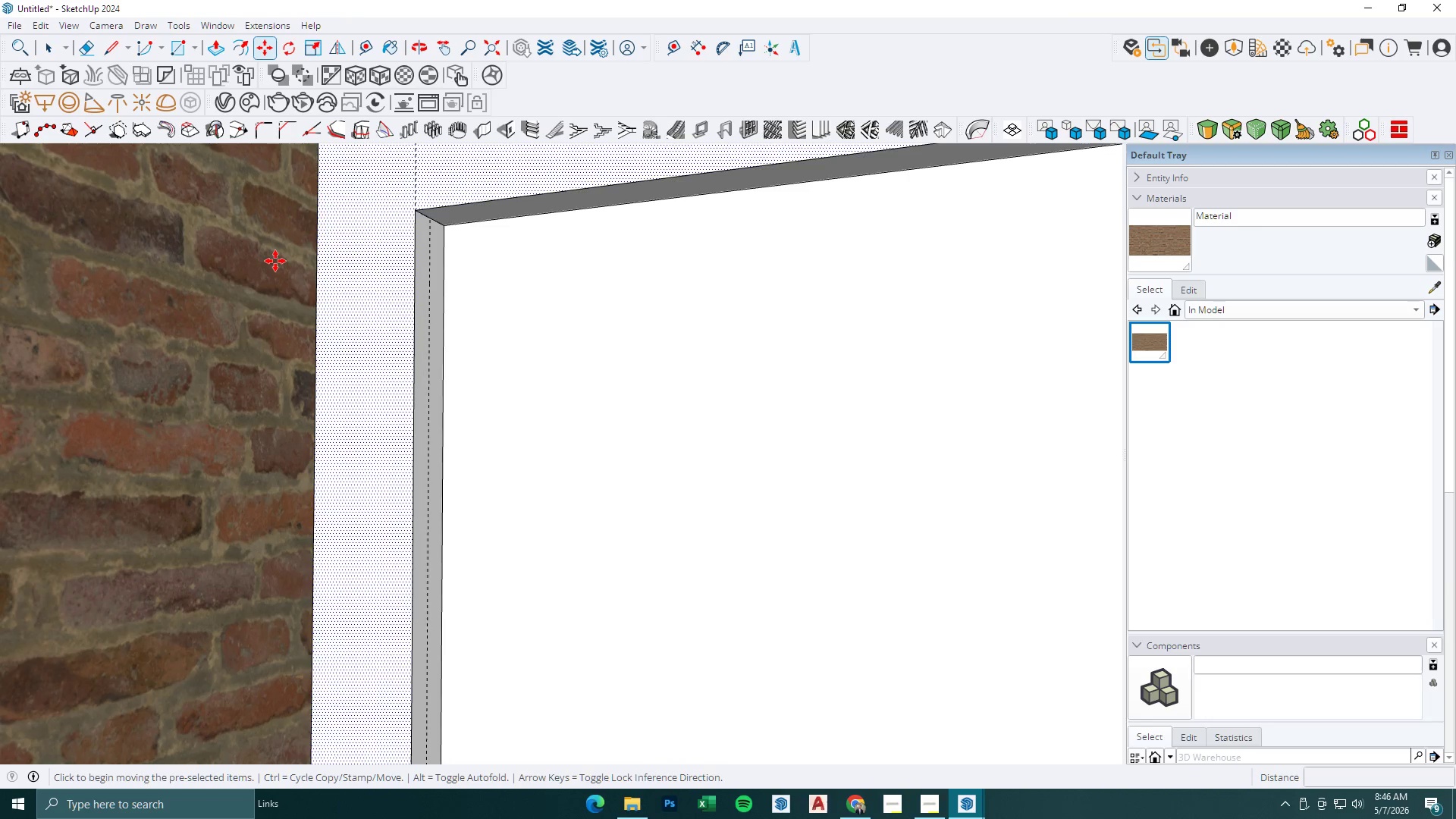 
key(Space)
 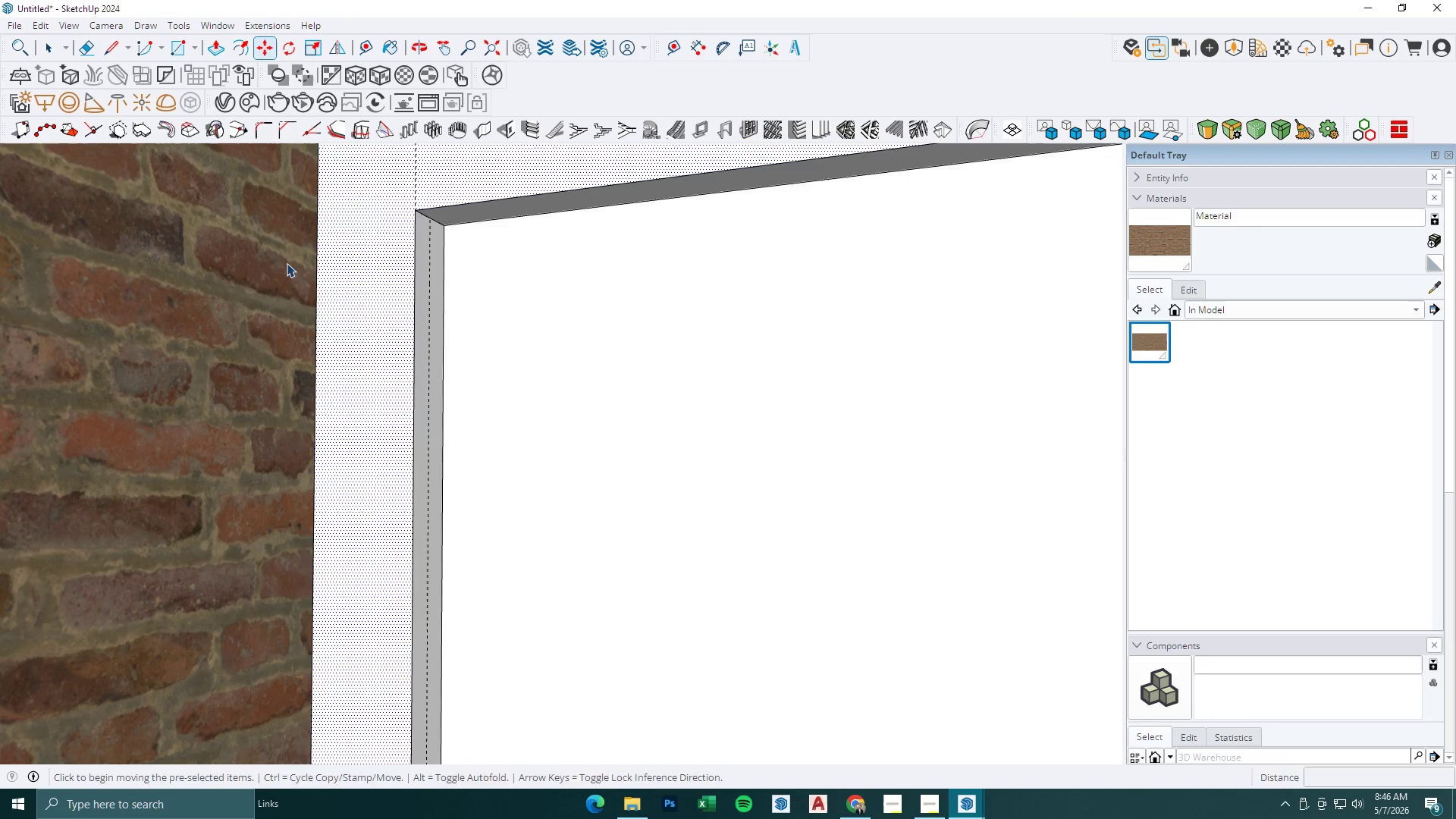 
triple_click([359, 269])
 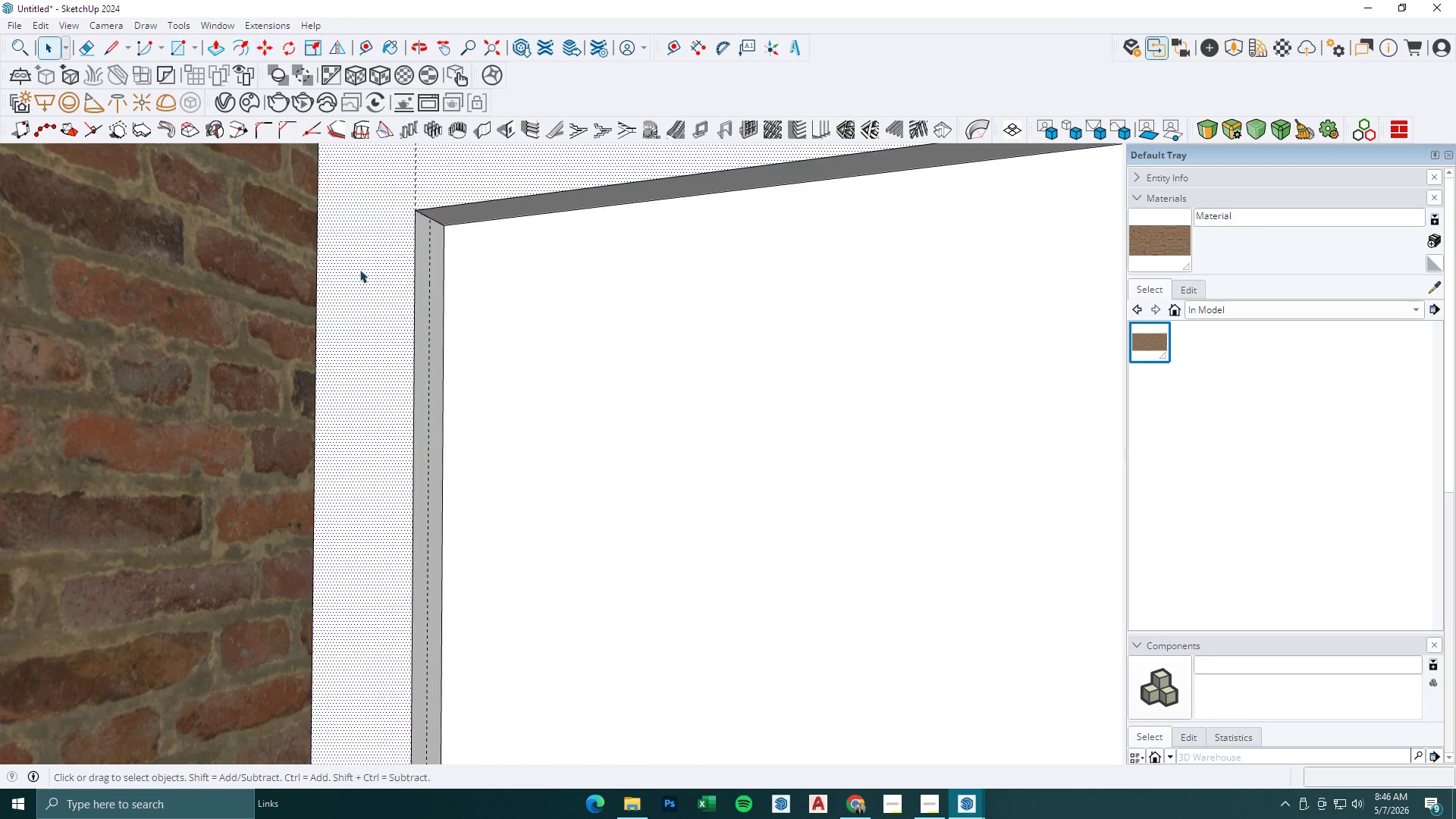 
triple_click([359, 269])
 